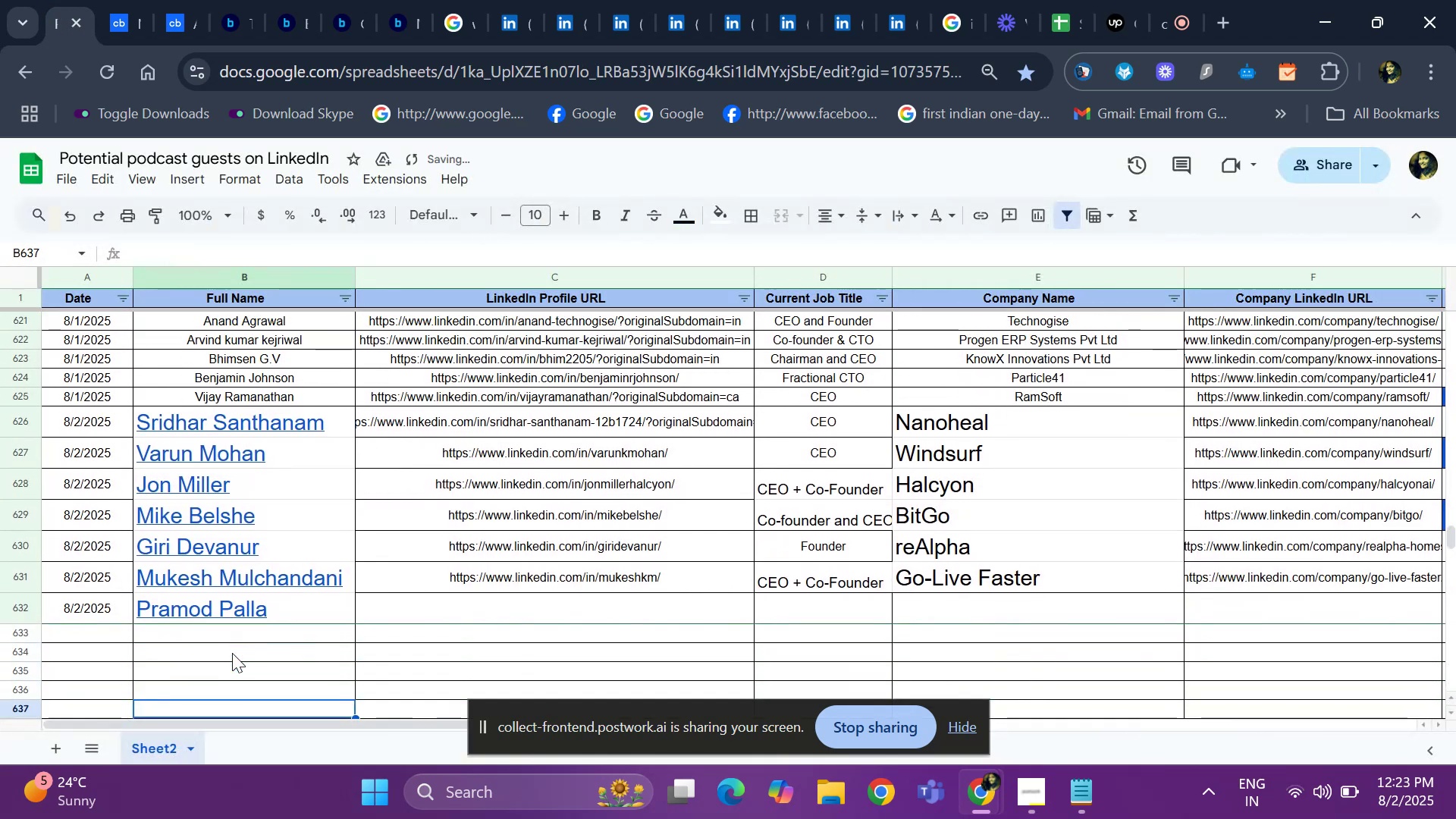 
key(ArrowUp)
 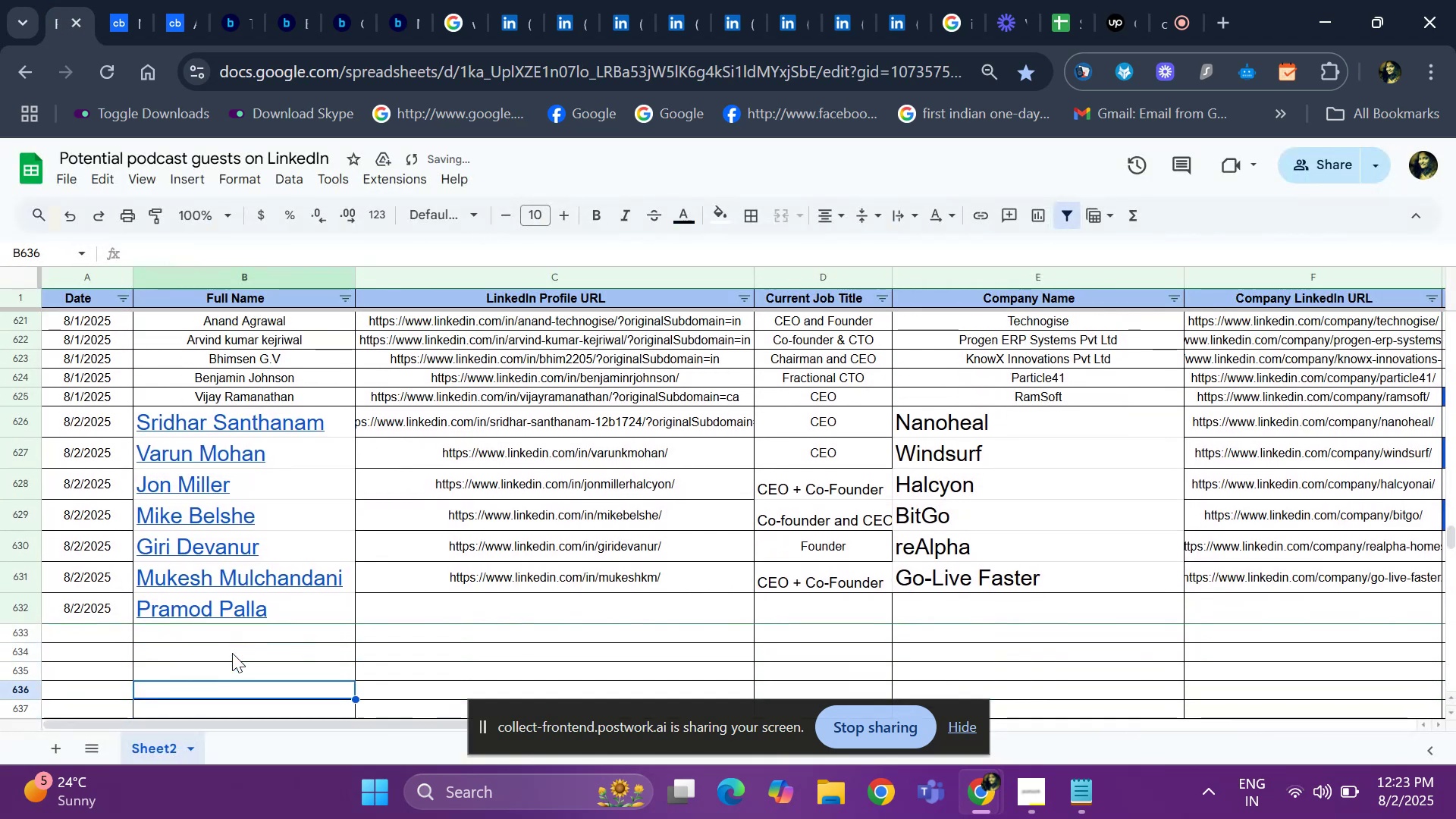 
key(ArrowUp)
 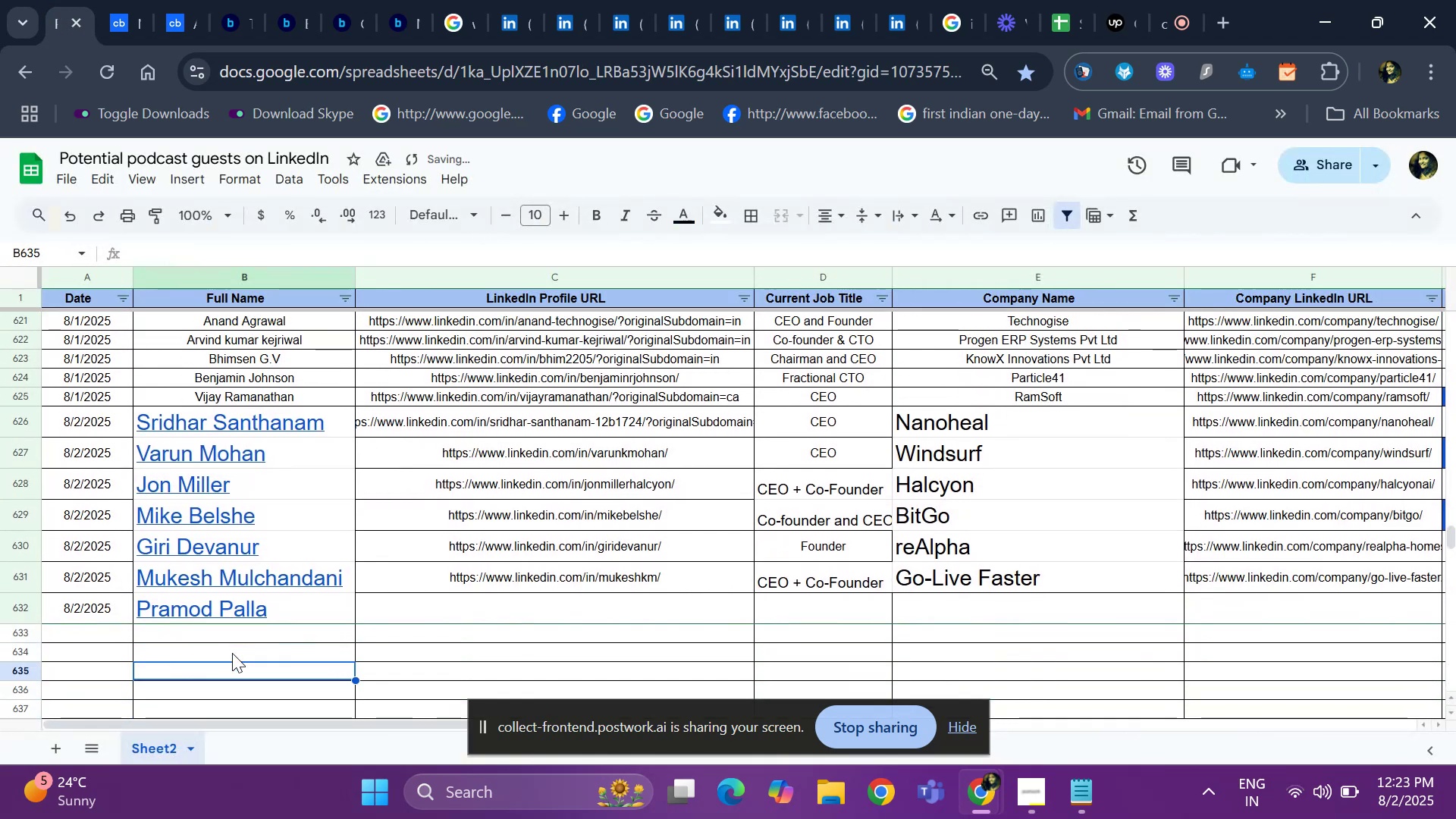 
key(ArrowUp)
 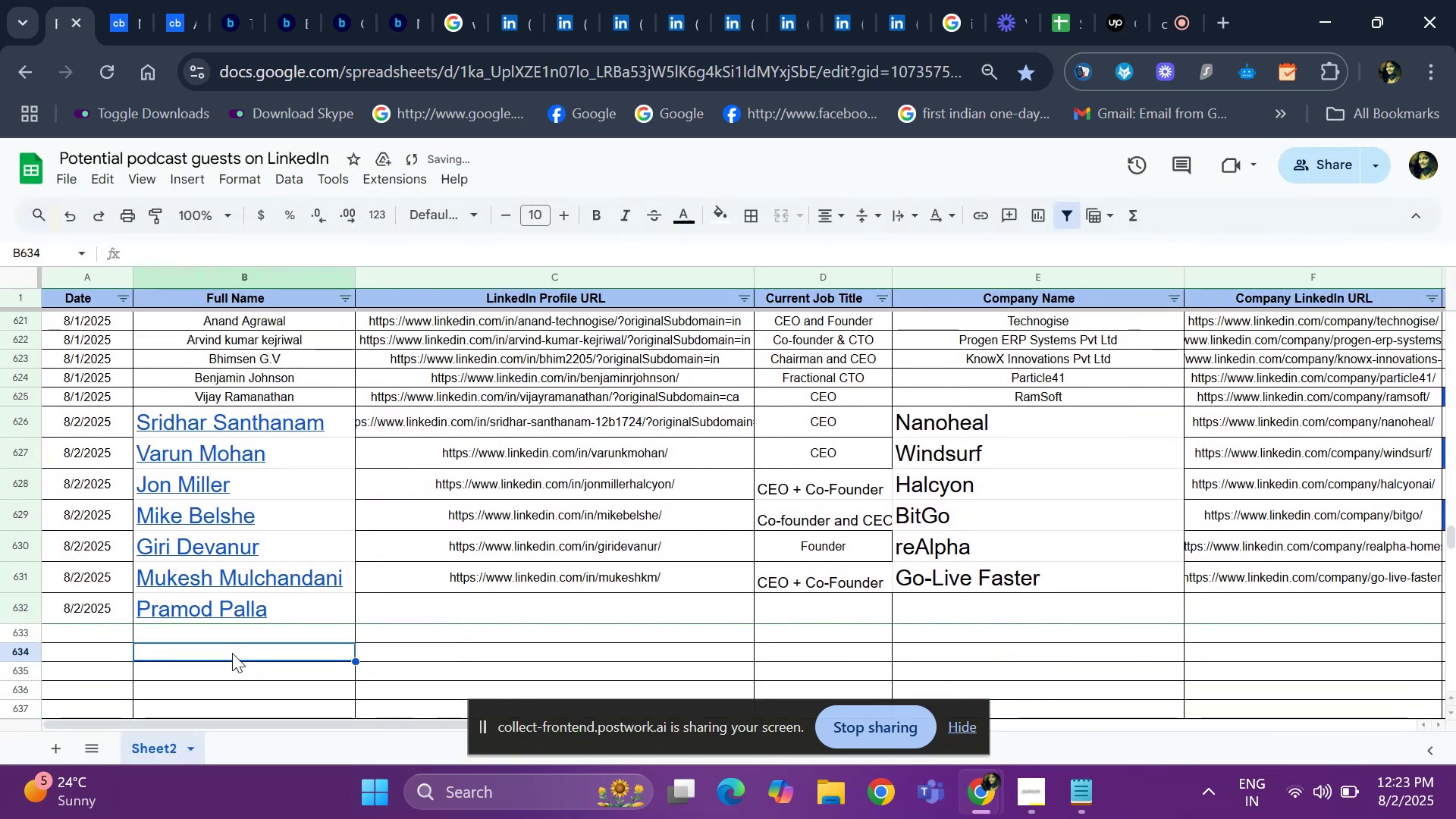 
key(ArrowUp)
 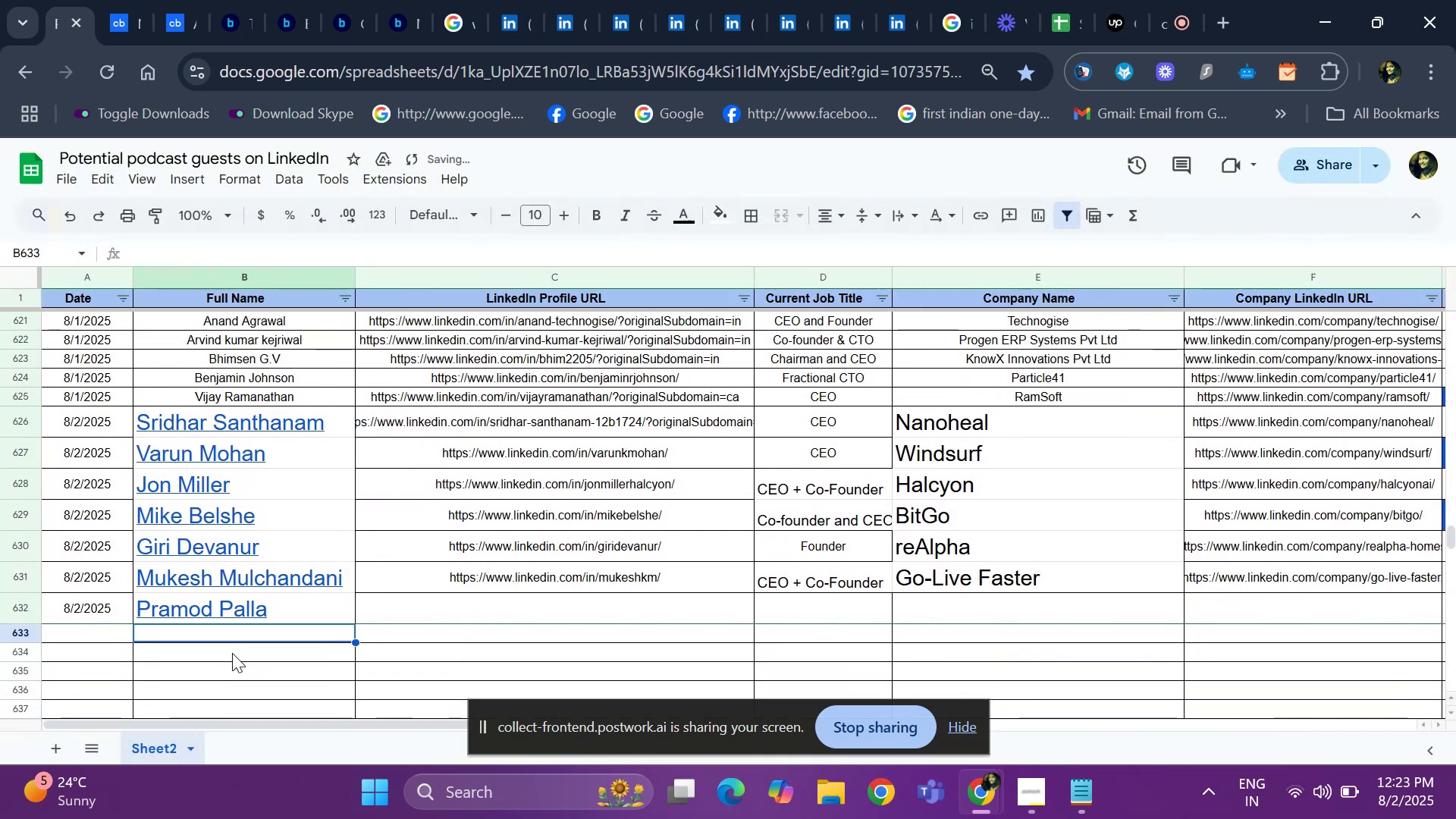 
key(ArrowUp)
 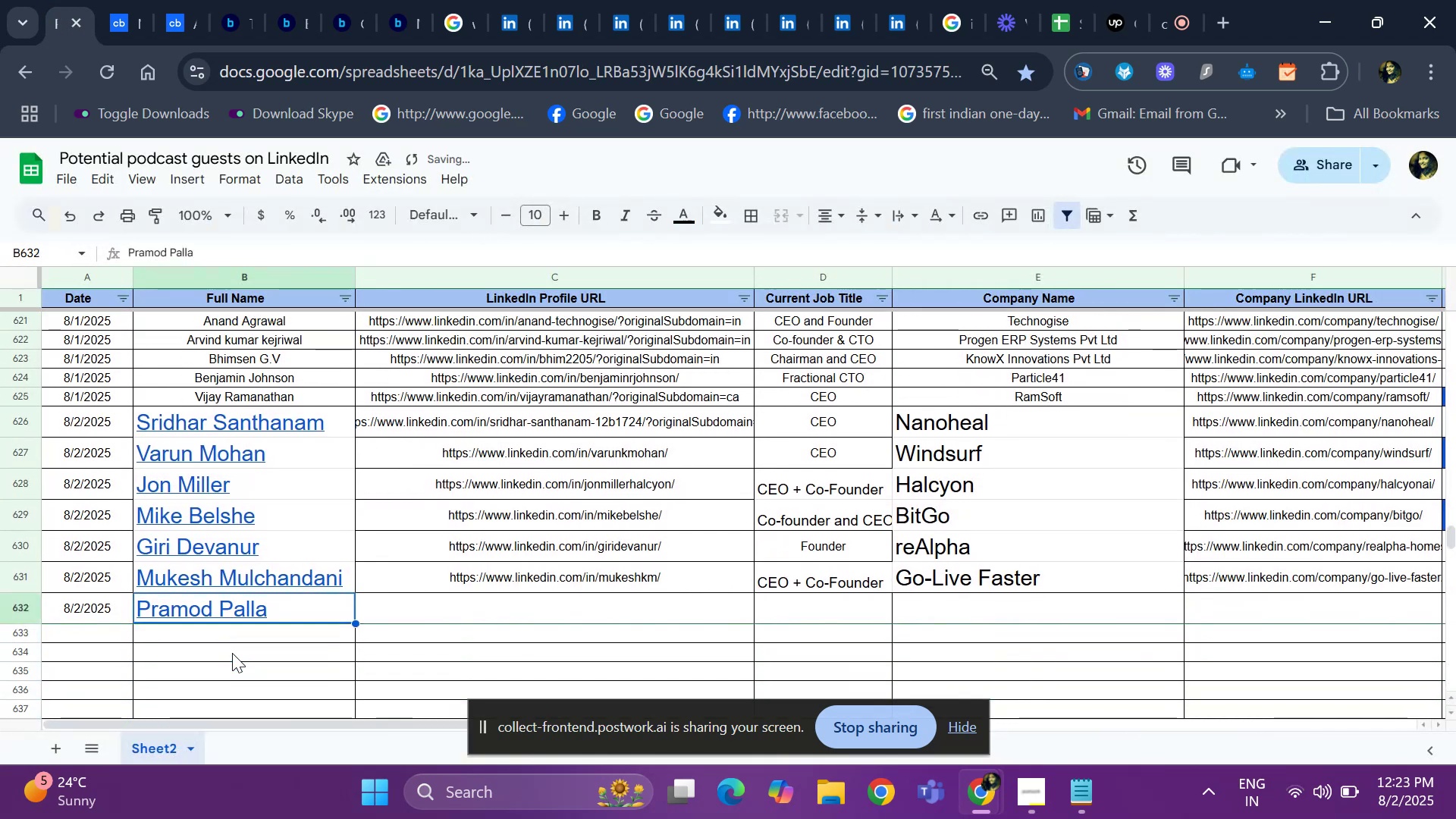 
key(ArrowUp)
 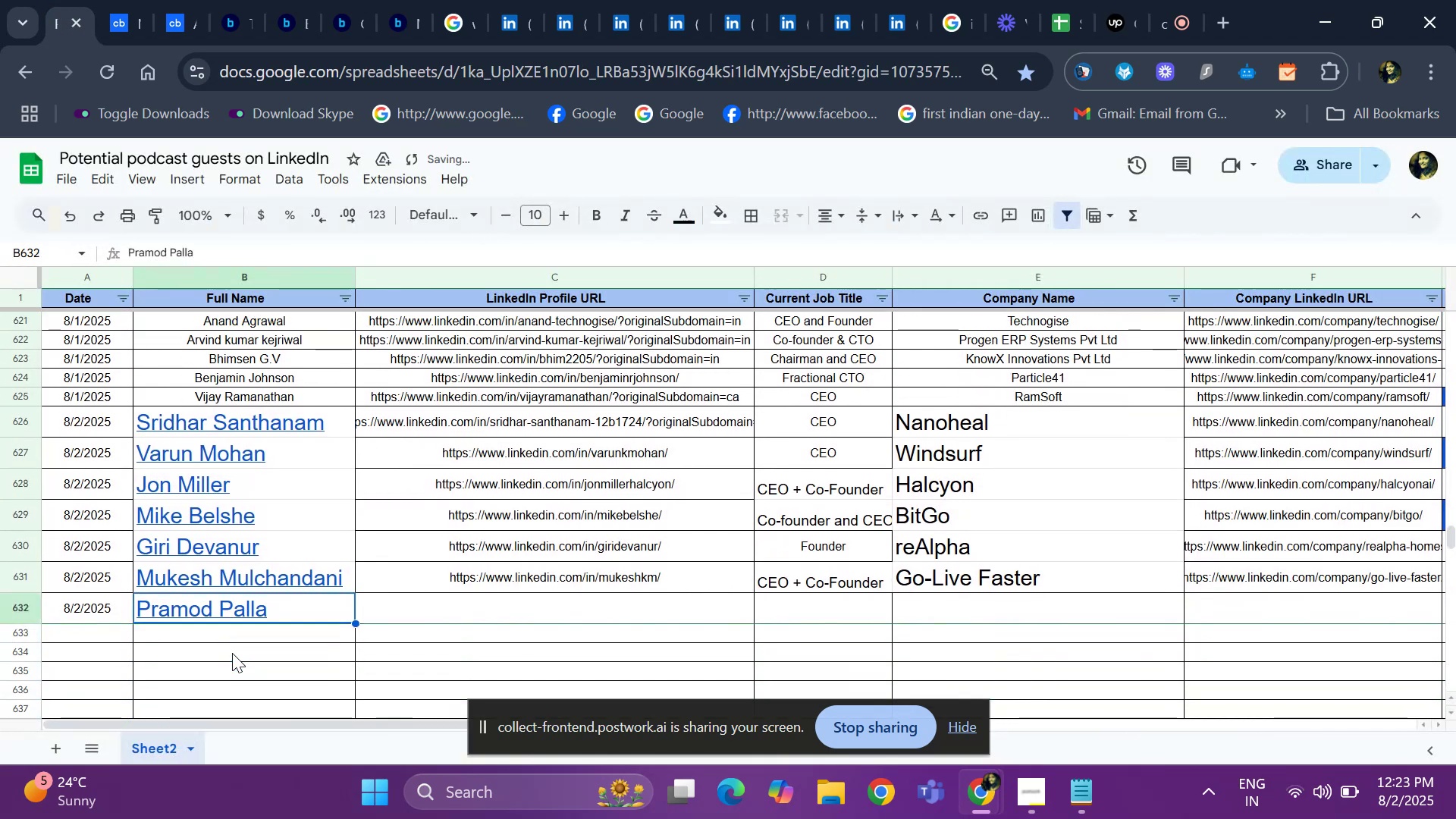 
key(ArrowRight)
 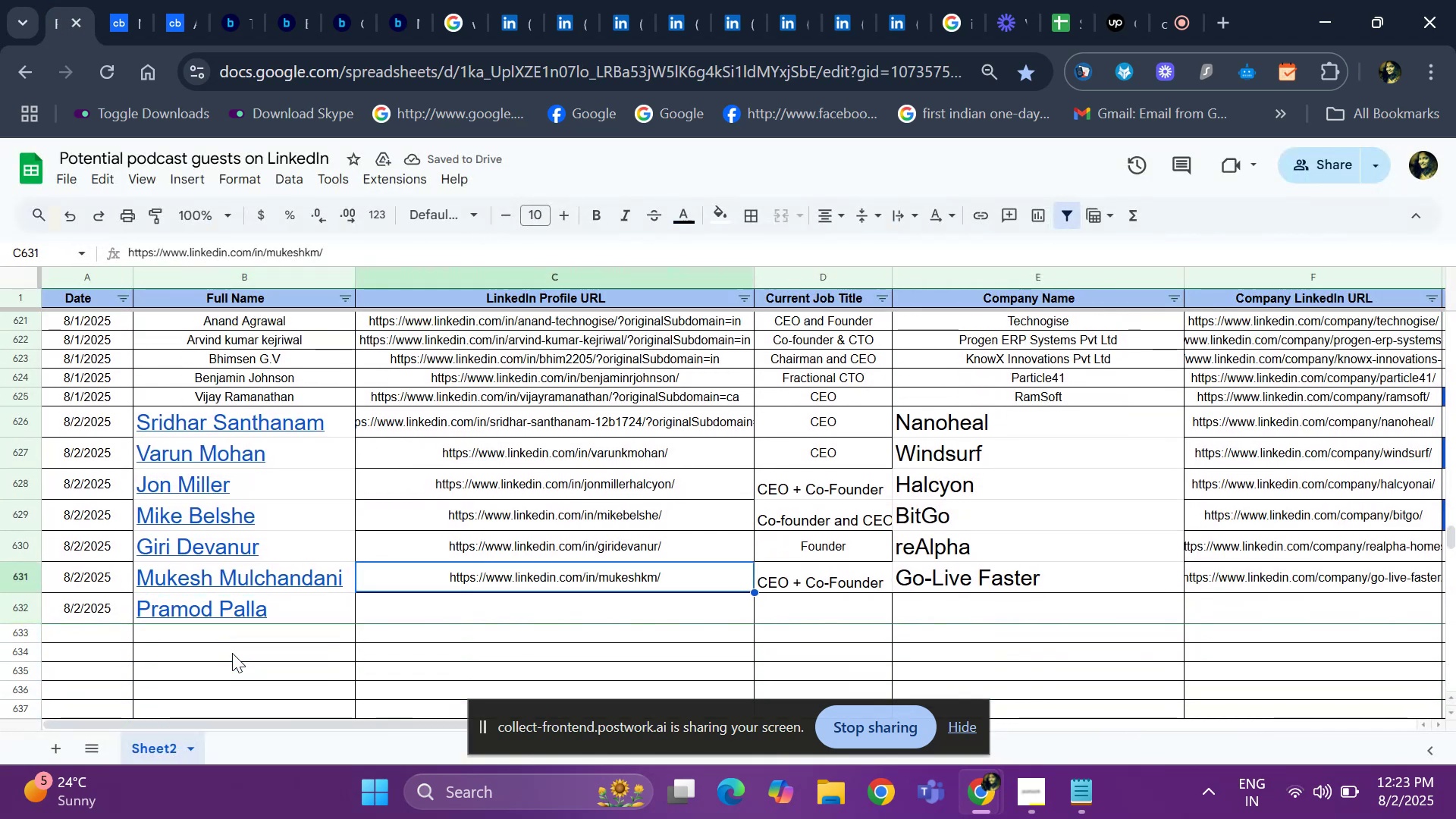 
key(ArrowDown)
 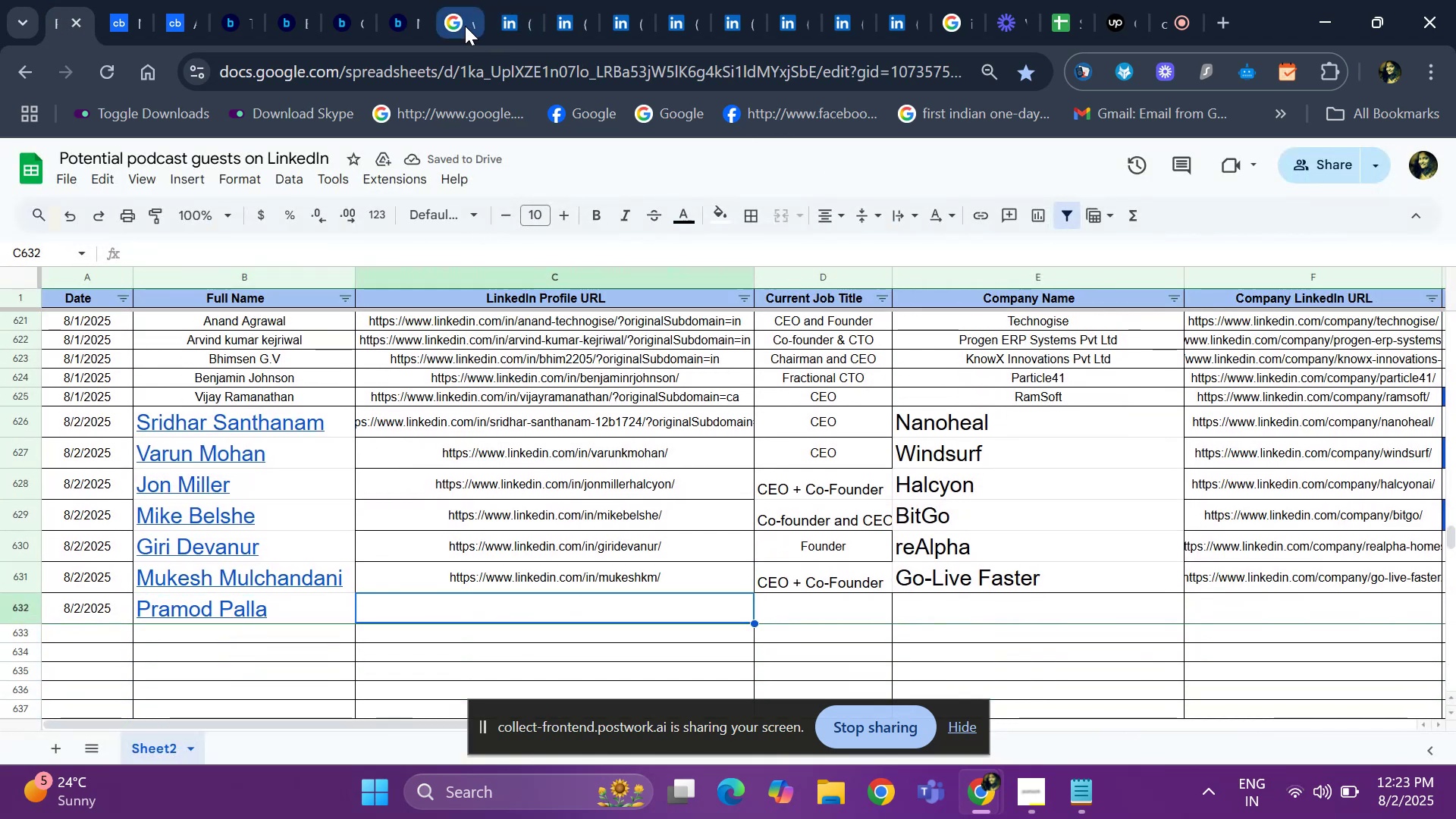 
left_click([517, 24])
 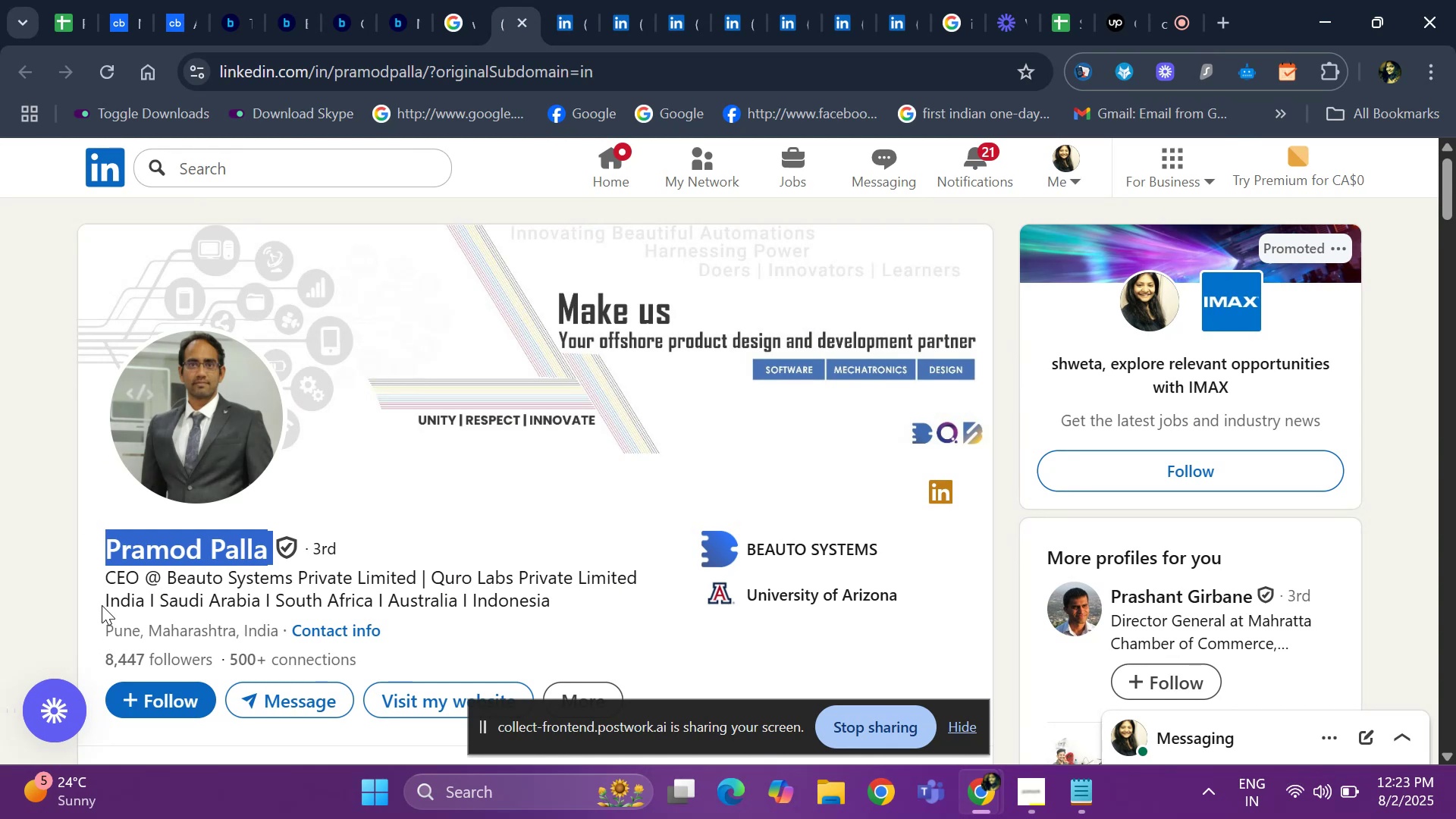 
left_click_drag(start_coordinate=[94, 572], to_coordinate=[113, 573])
 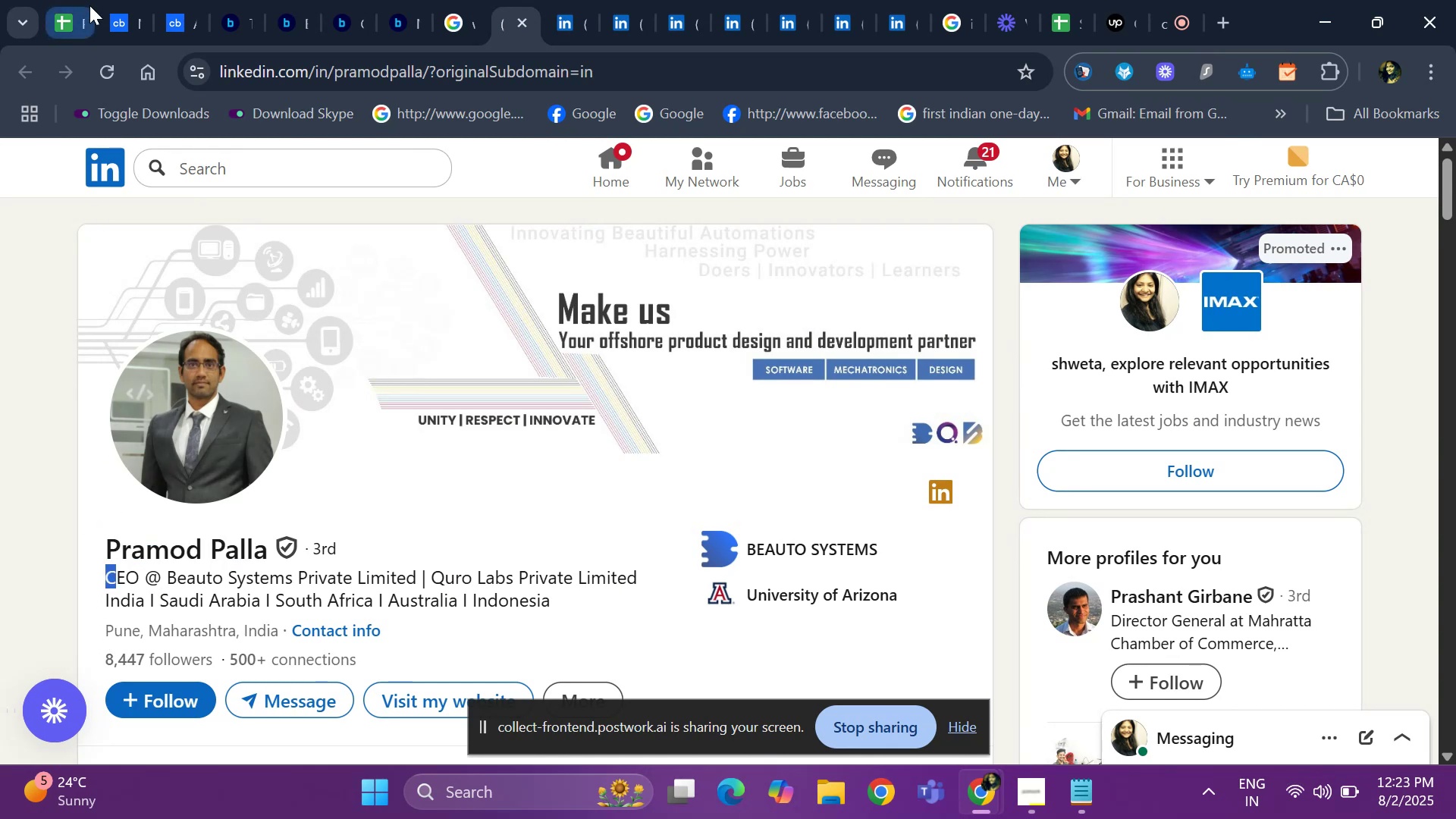 
left_click([44, 18])
 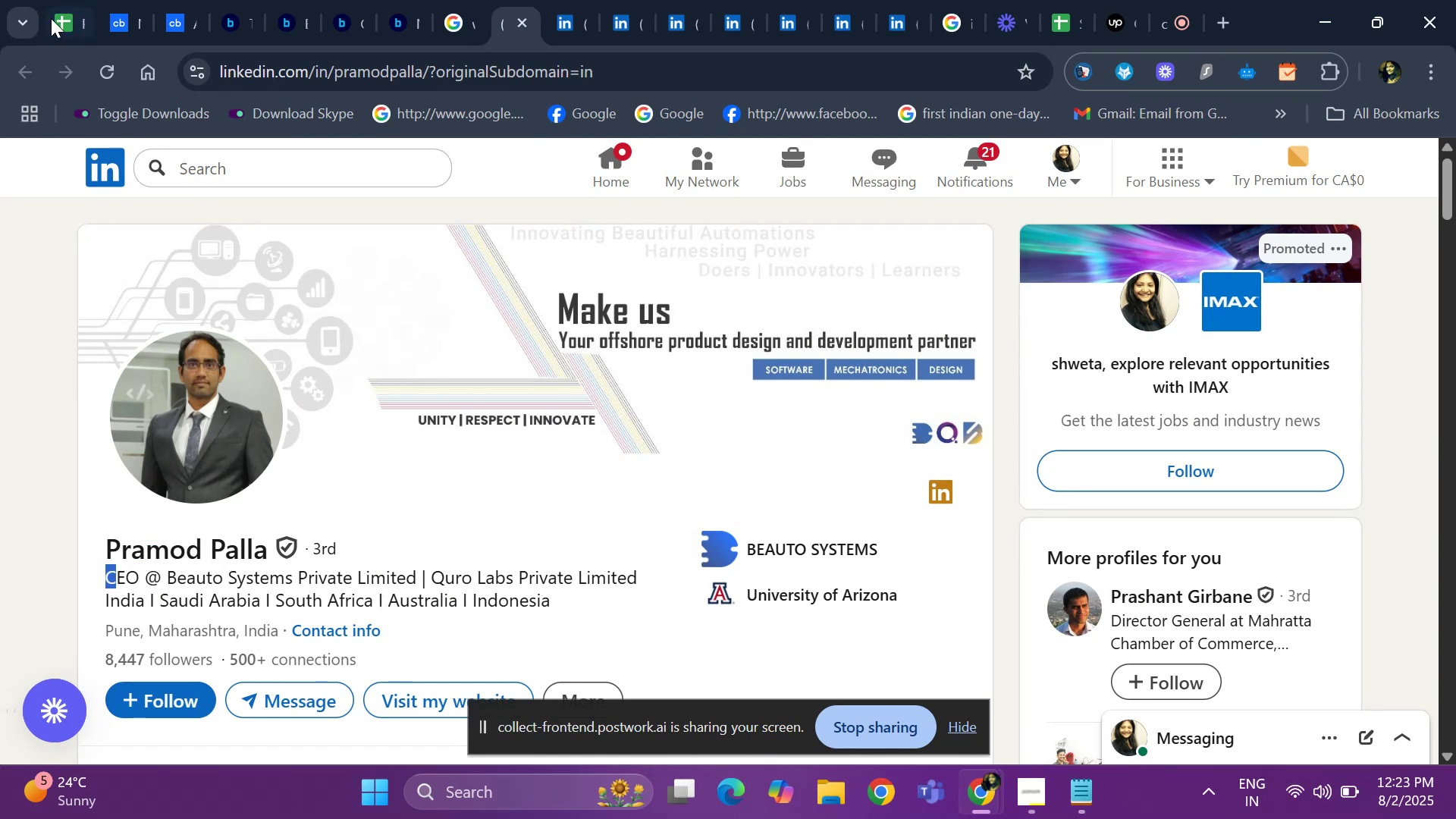 
left_click([56, 18])
 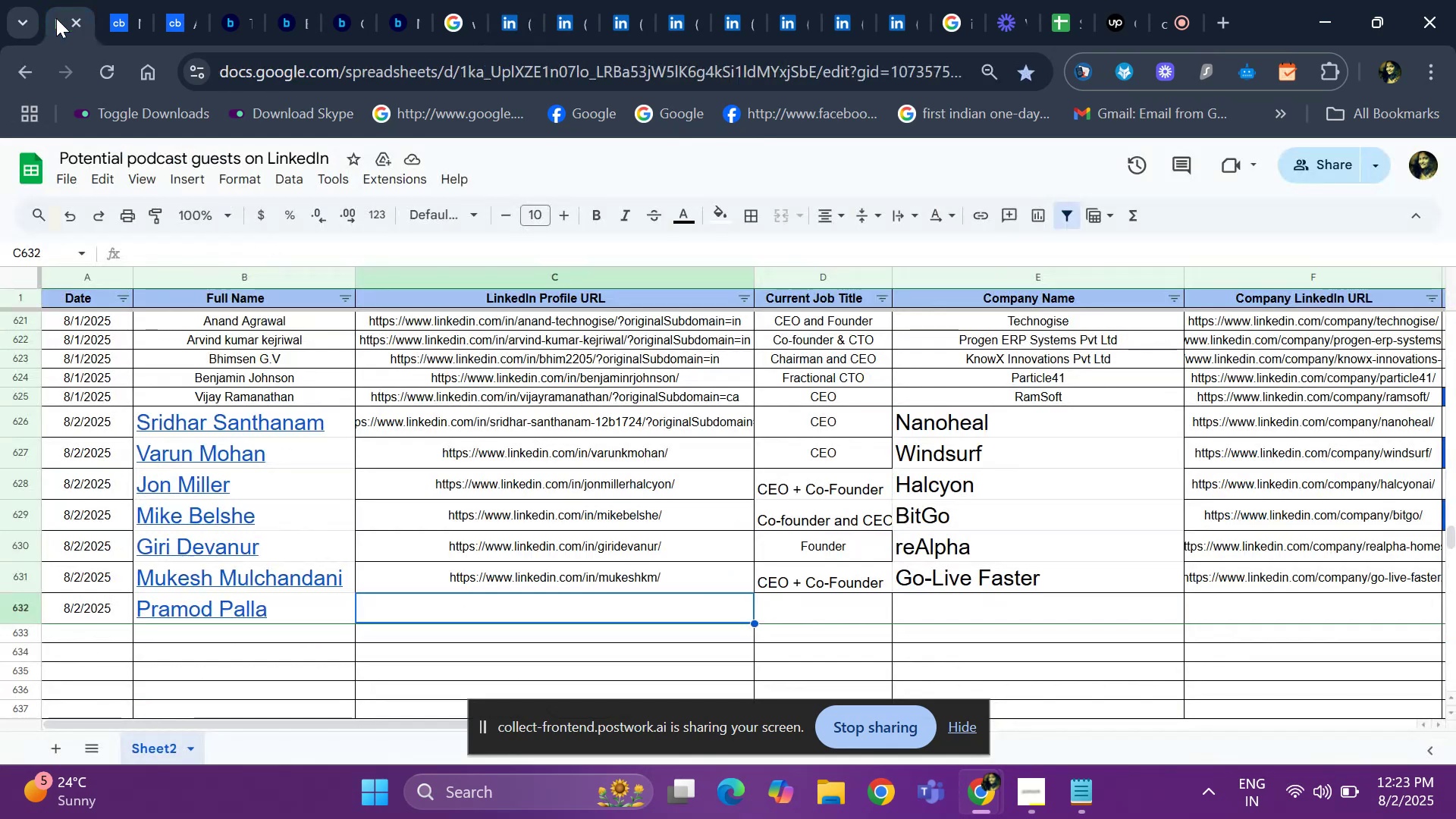 
key(ArrowRight)
 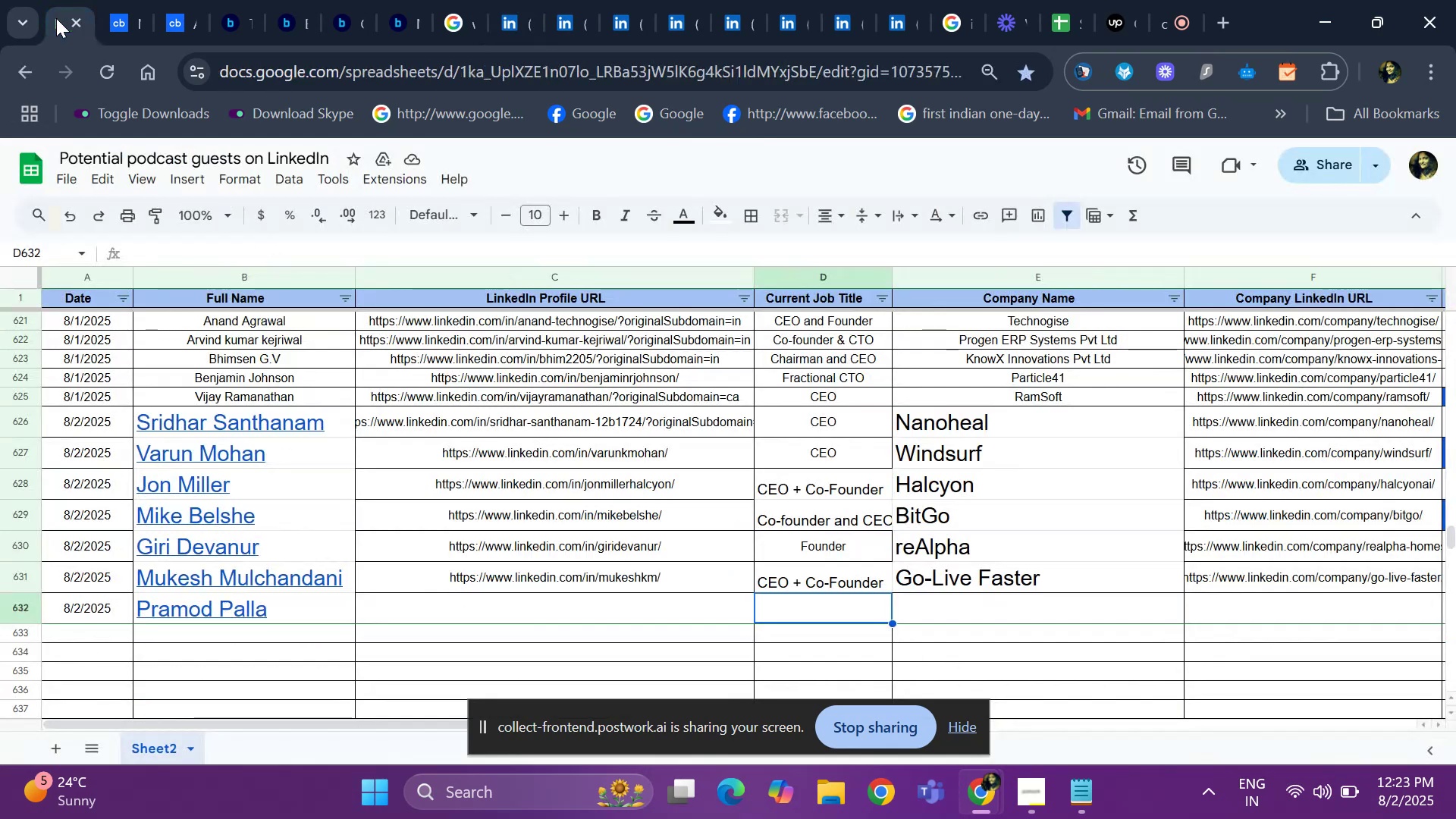 
hold_key(key=ControlLeft, duration=0.37)
 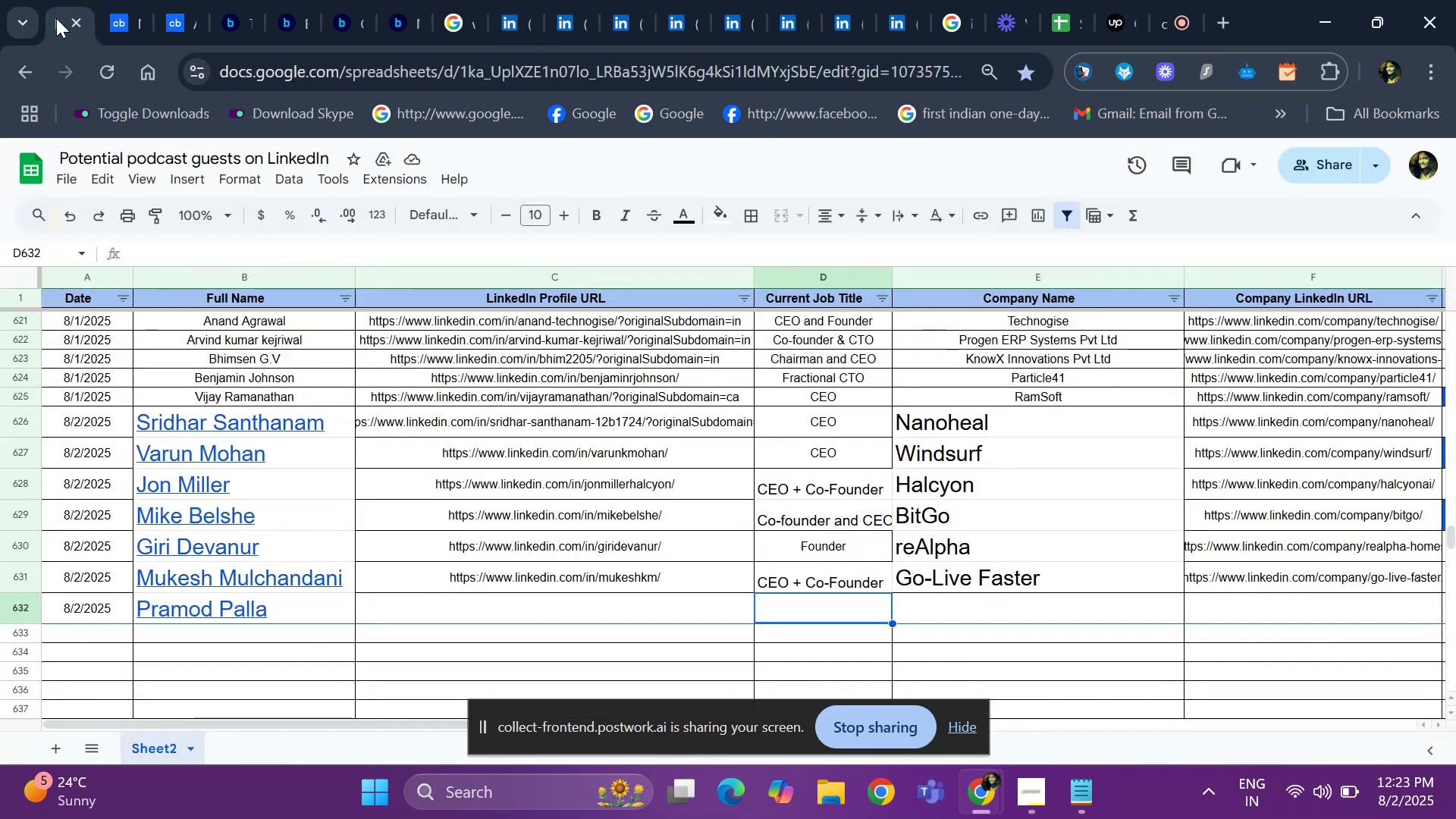 
key(ArrowUp)
 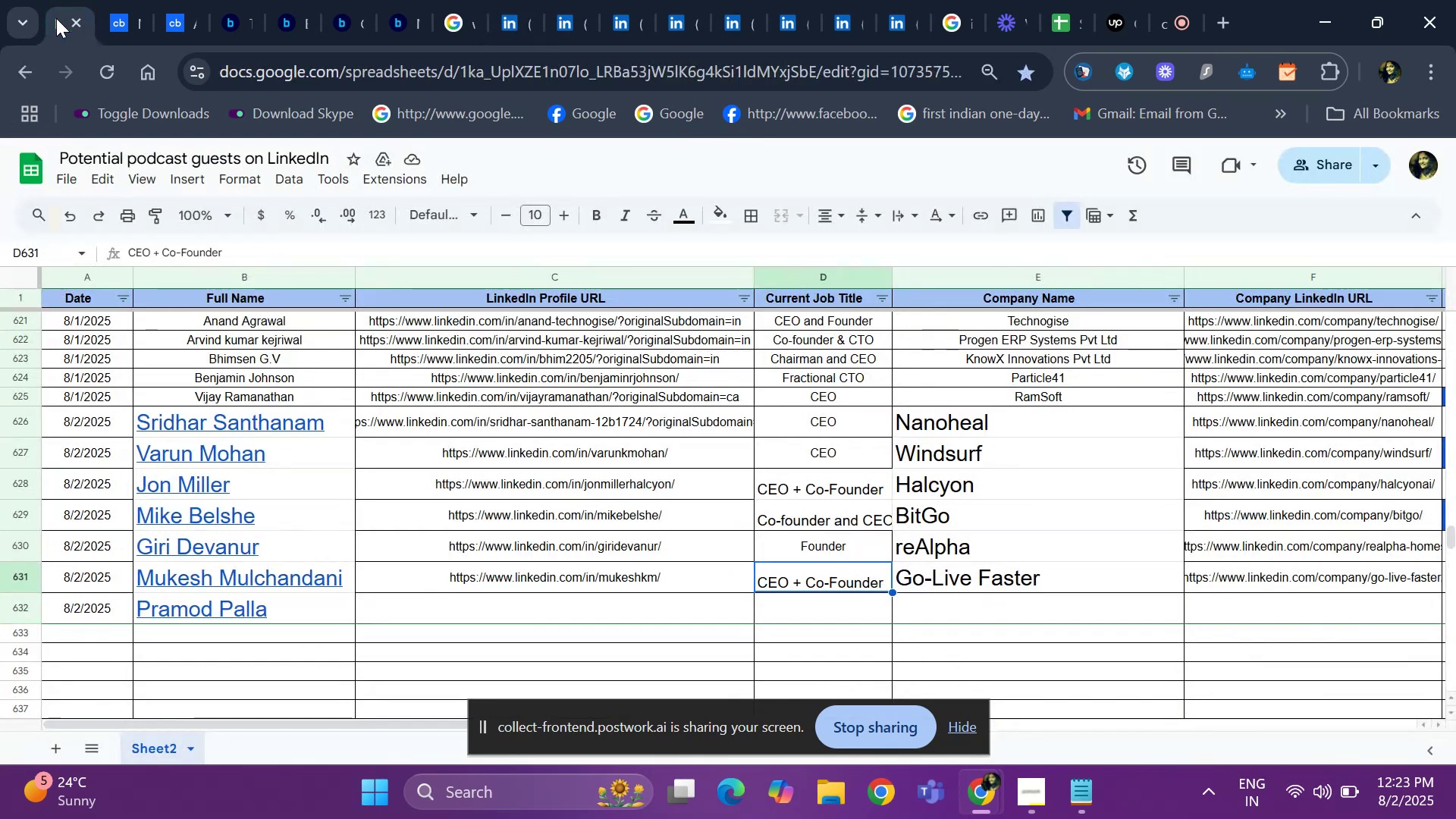 
key(ArrowUp)
 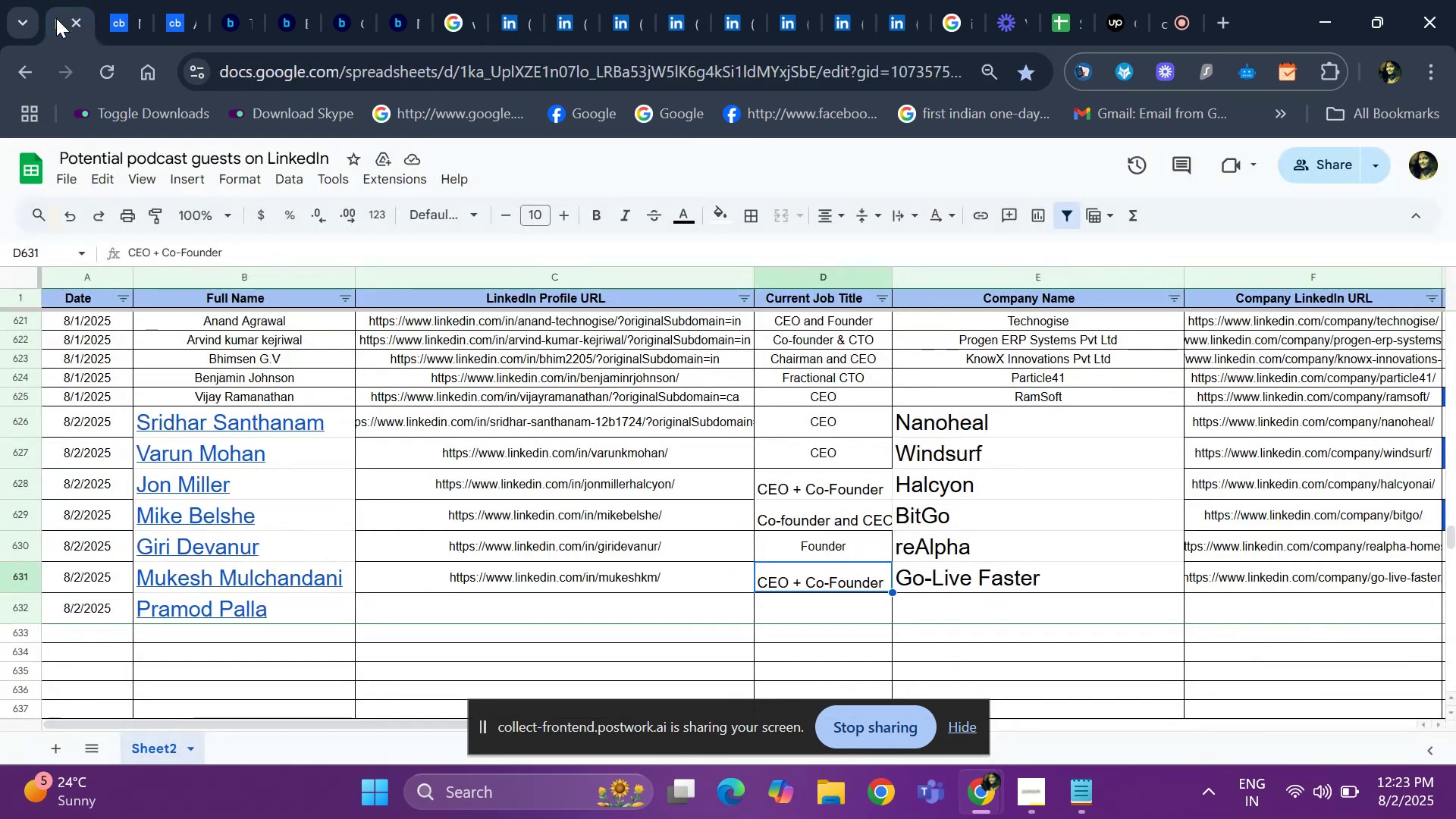 
key(ArrowUp)
 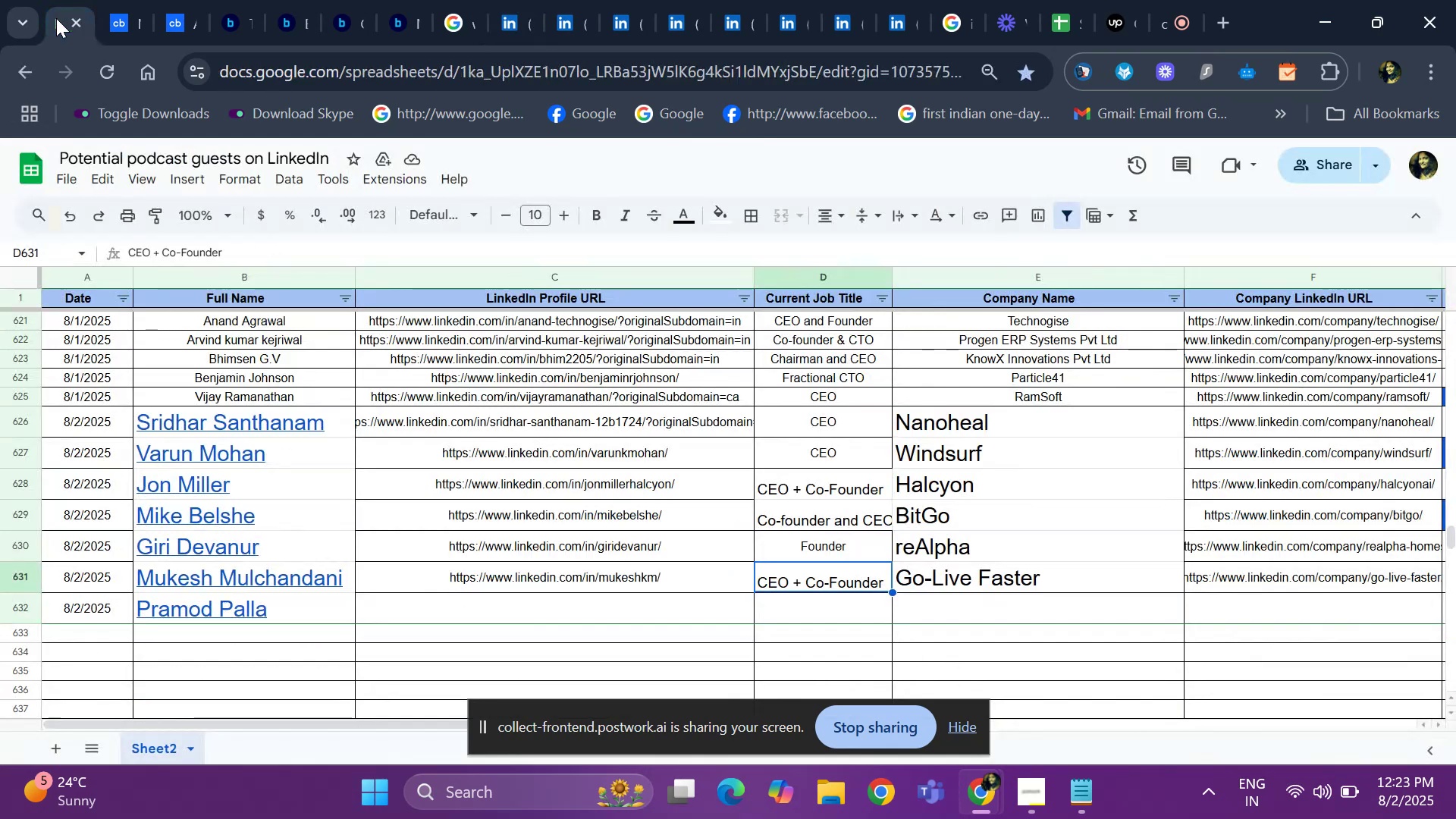 
key(ArrowUp)
 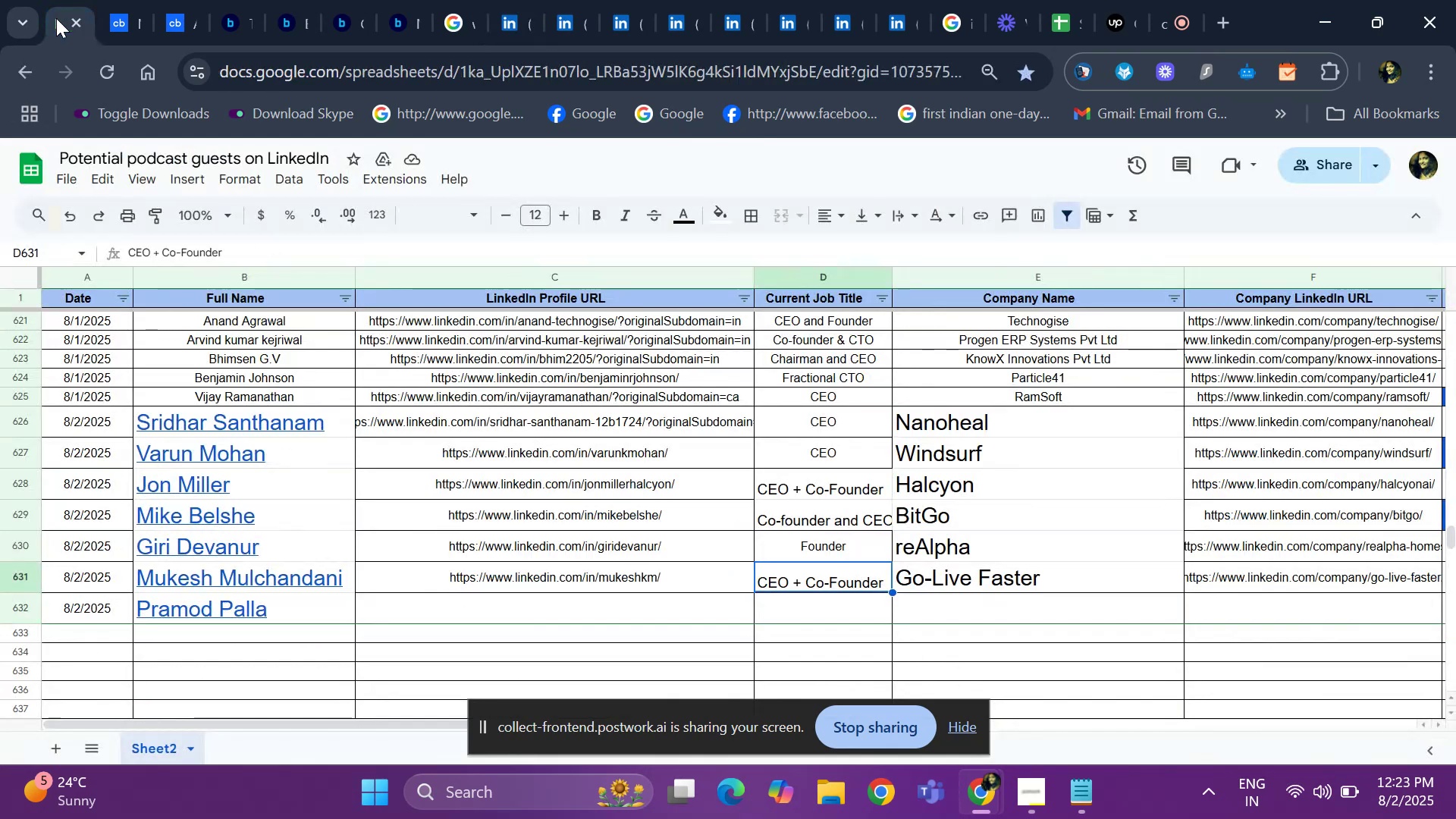 
key(ArrowUp)
 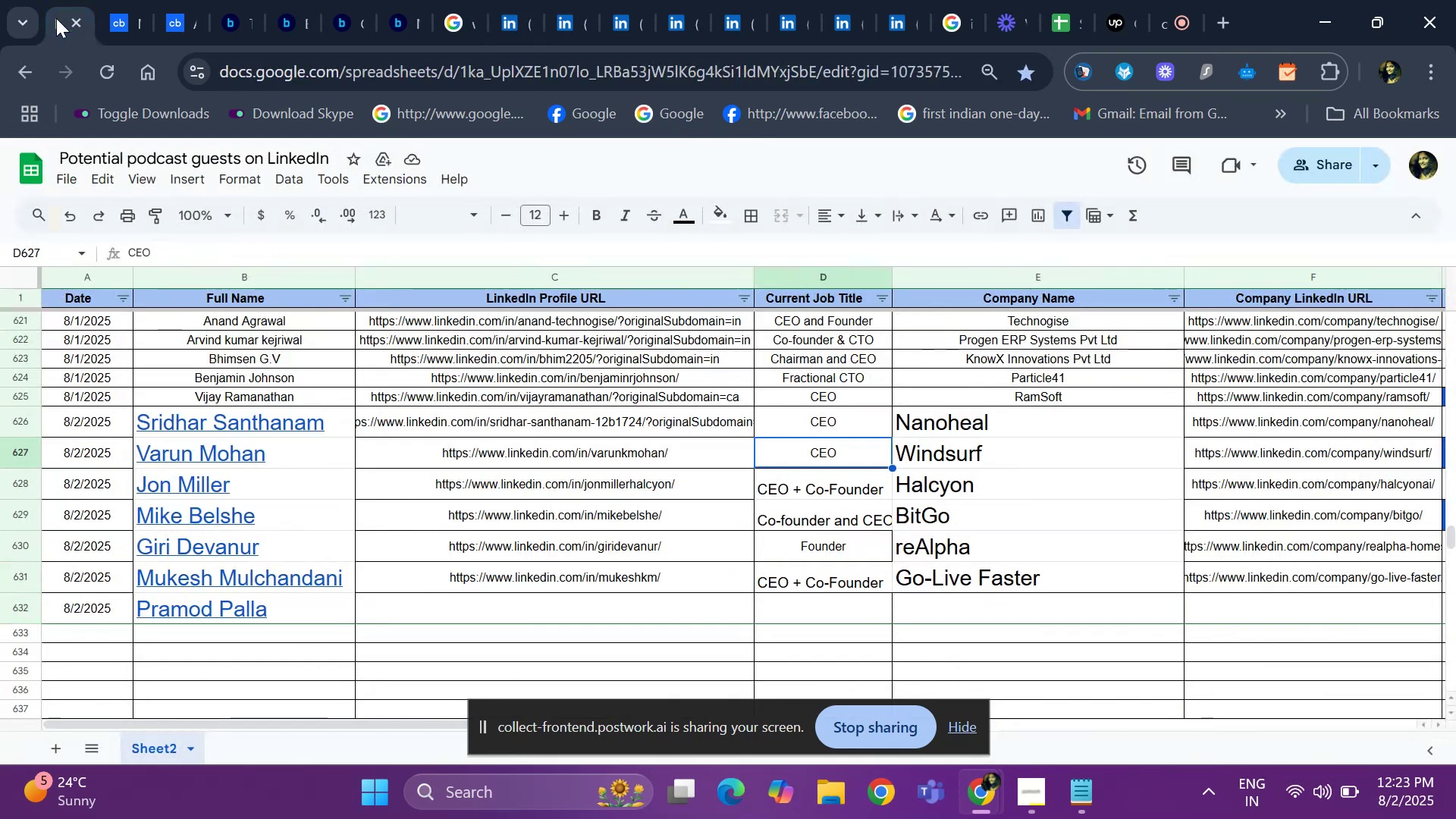 
key(ArrowUp)
 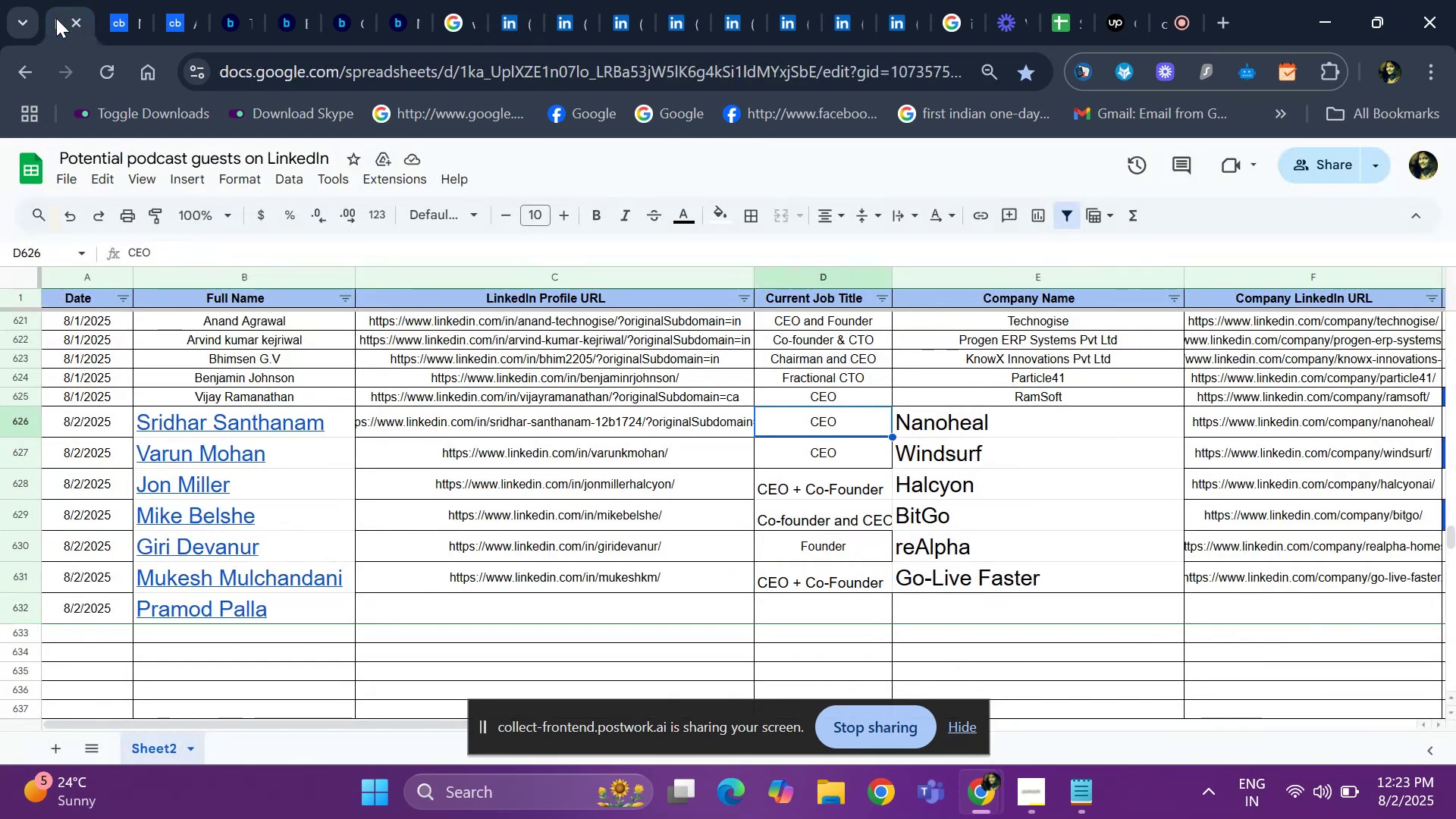 
key(ArrowDown)
 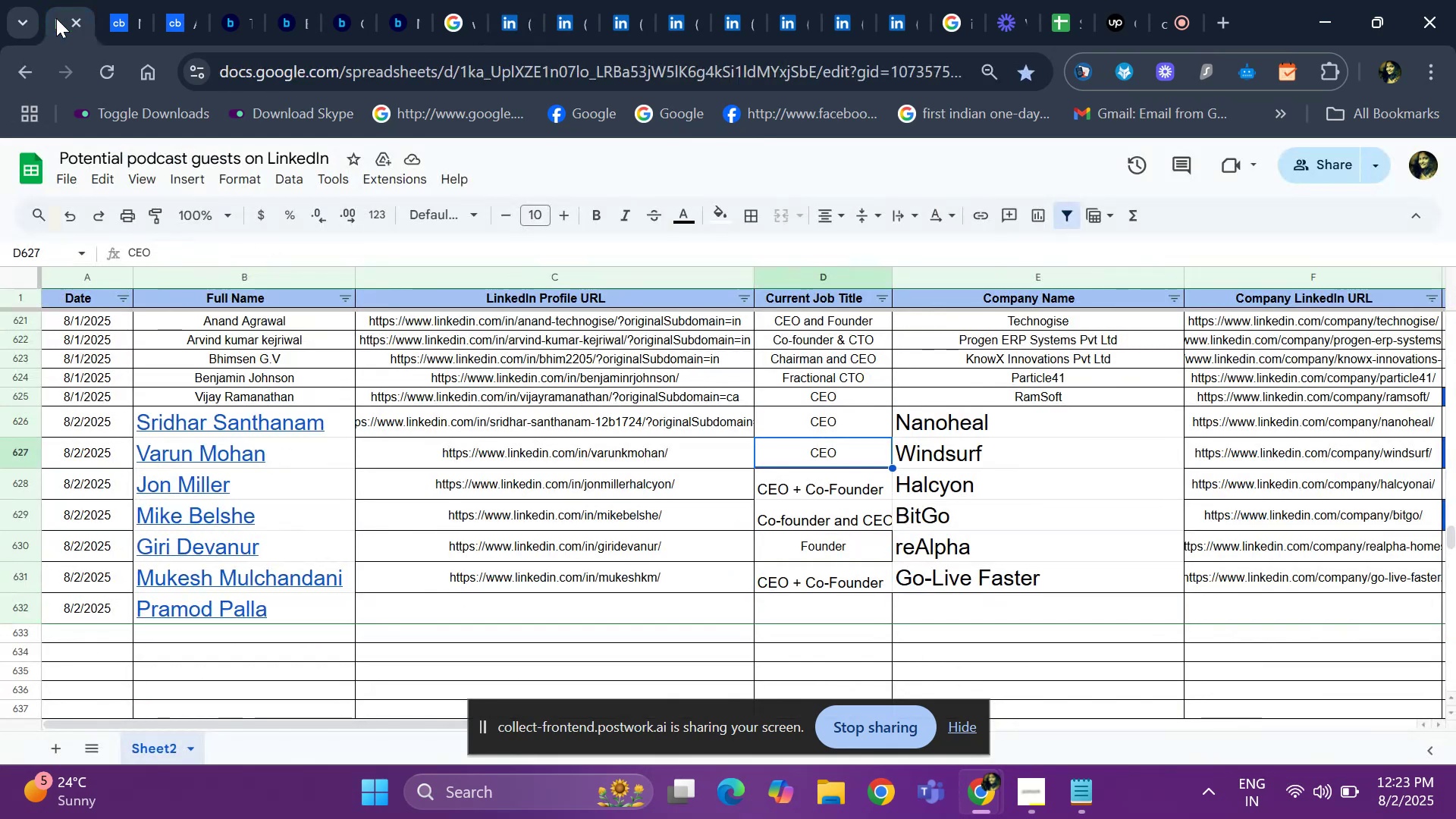 
key(Control+ControlLeft)
 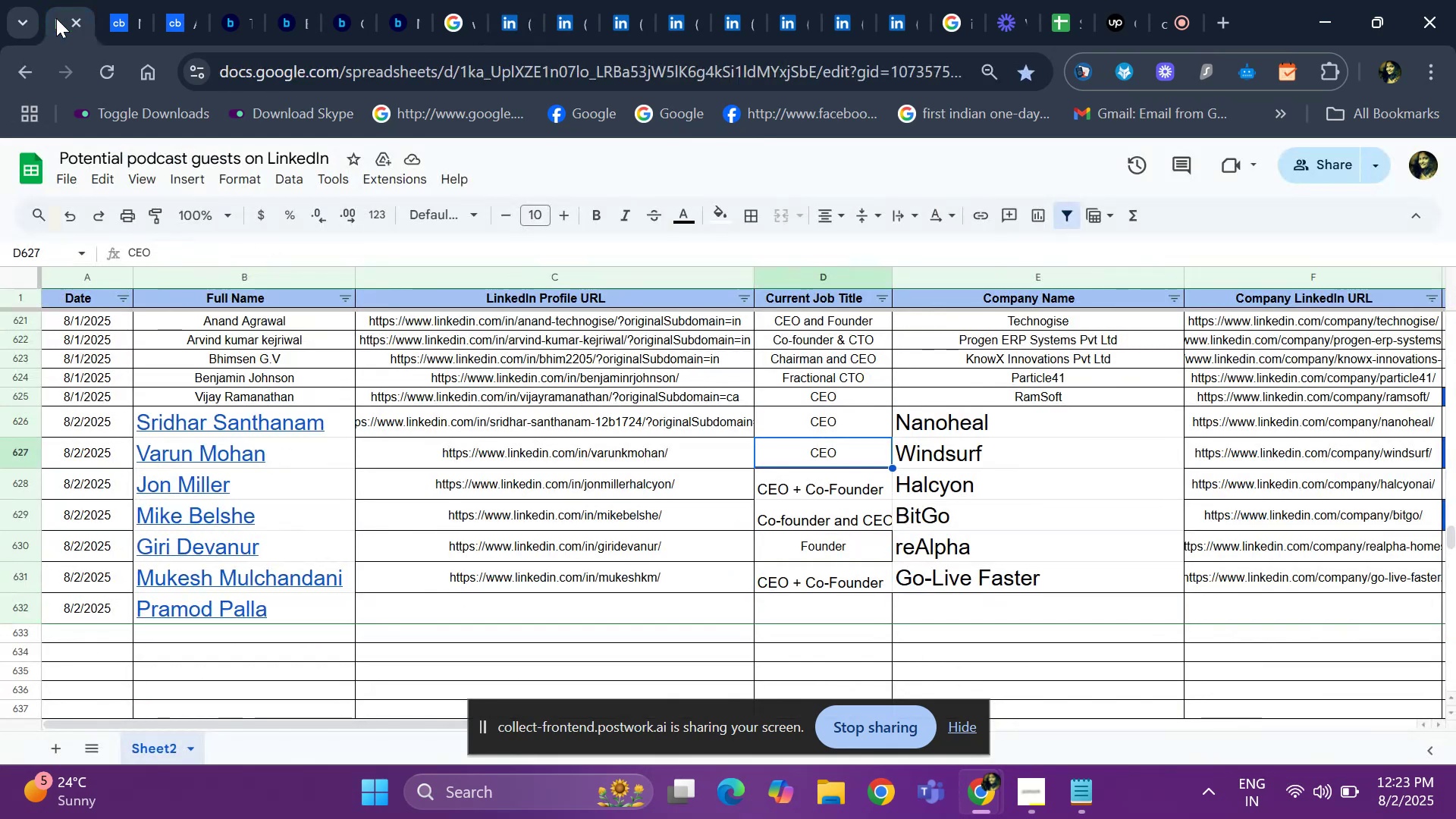 
key(Control+C)
 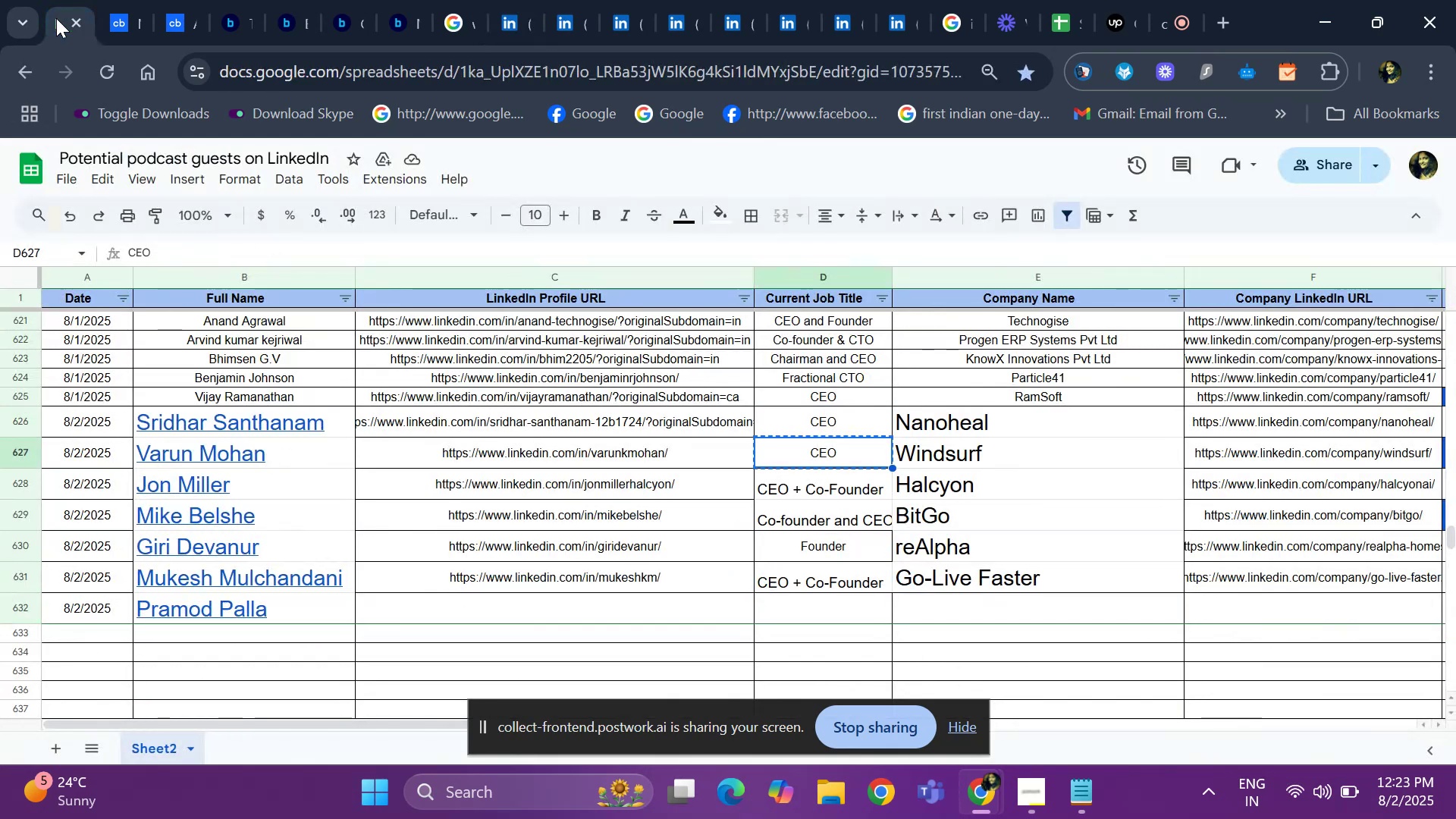 
key(ArrowDown)
 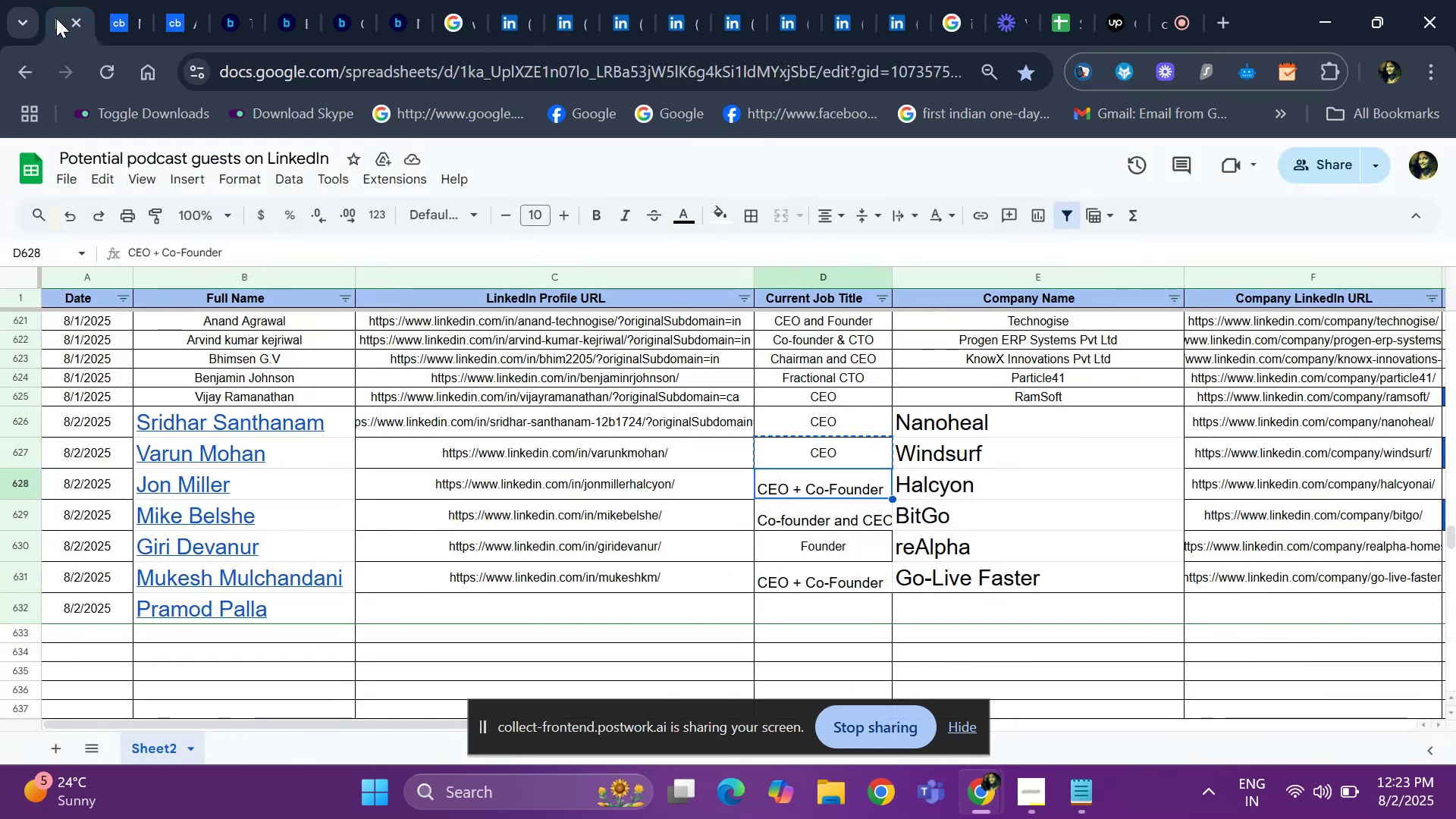 
key(ArrowDown)
 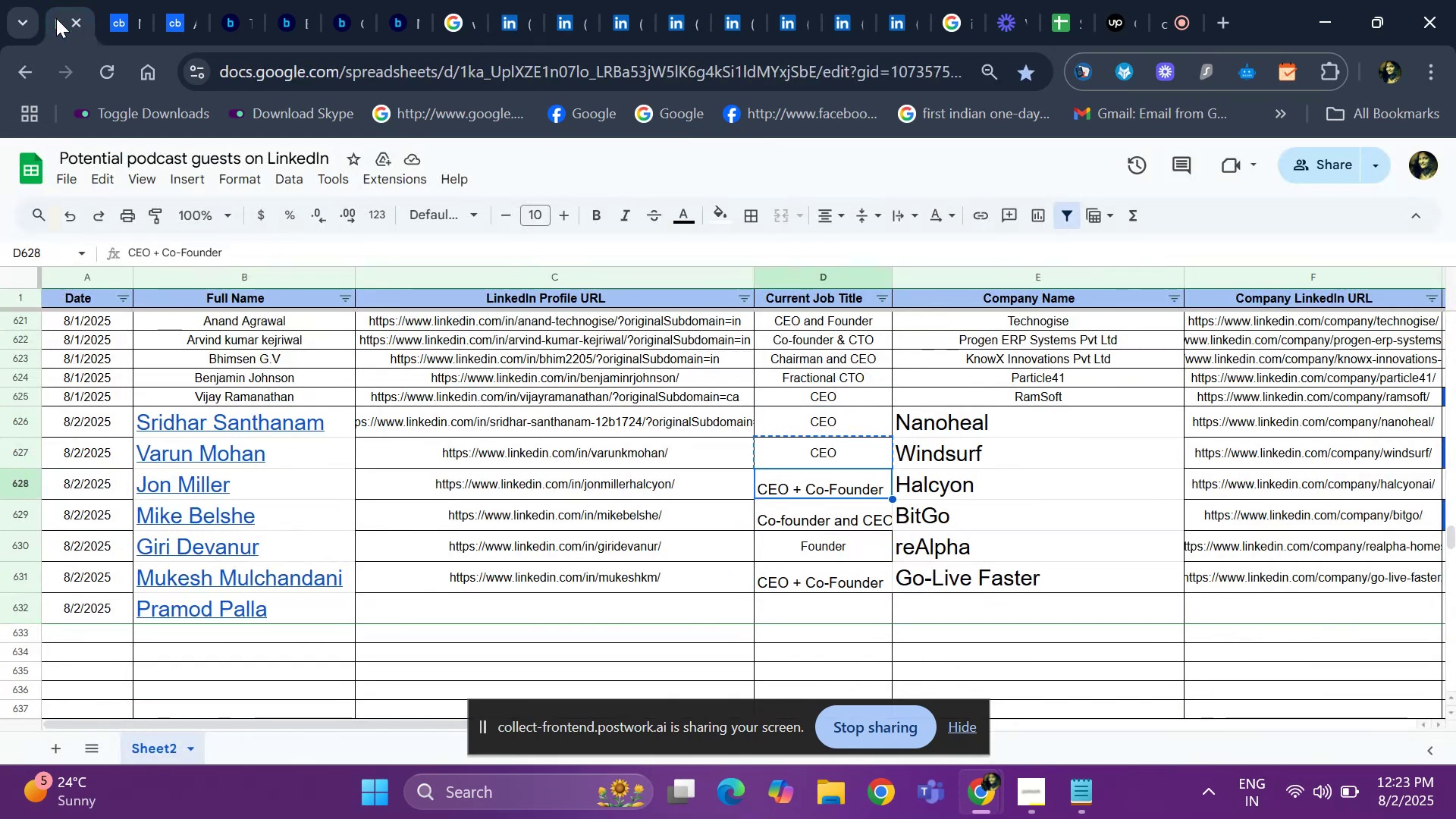 
key(ArrowDown)
 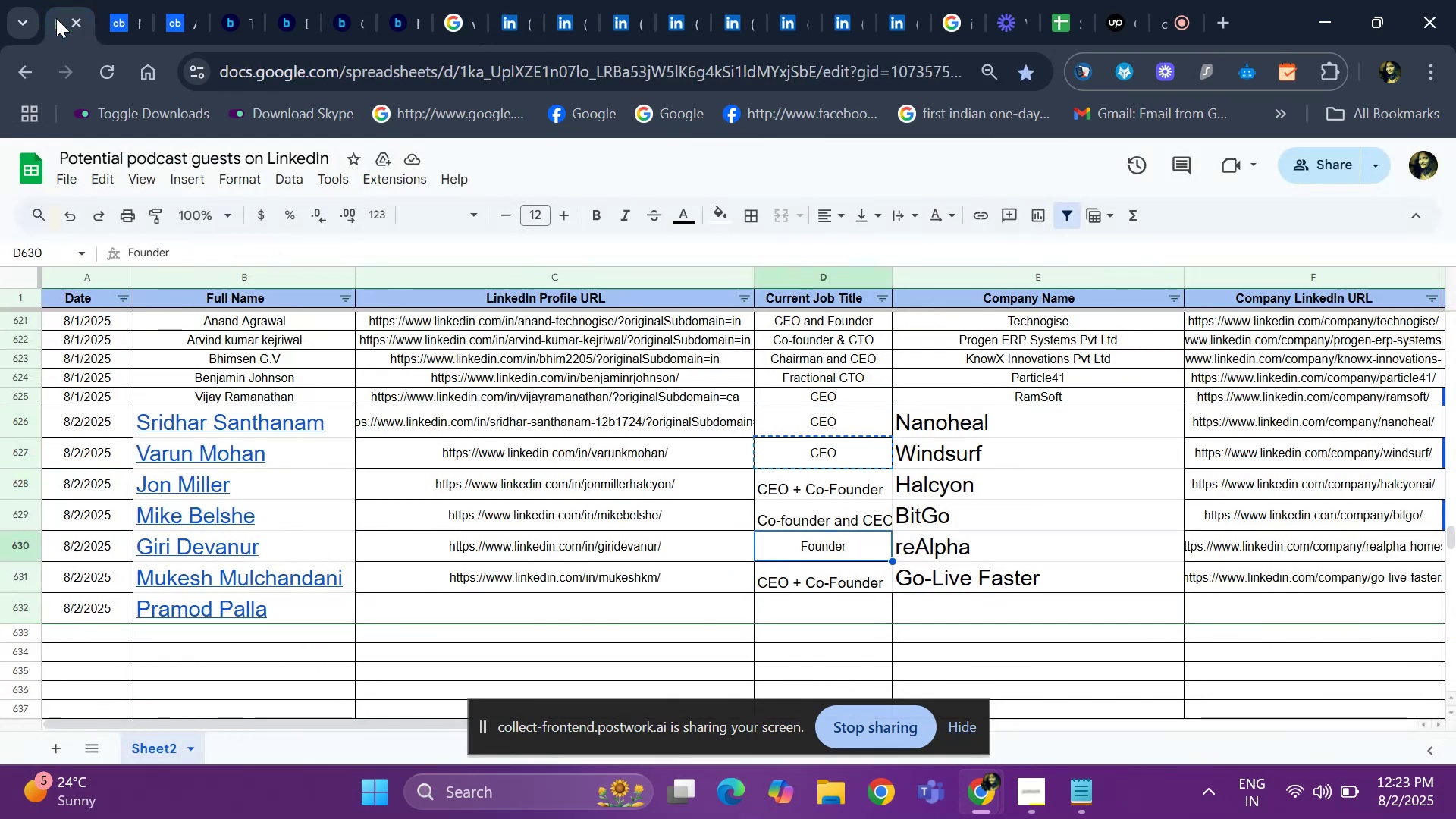 
key(ArrowDown)
 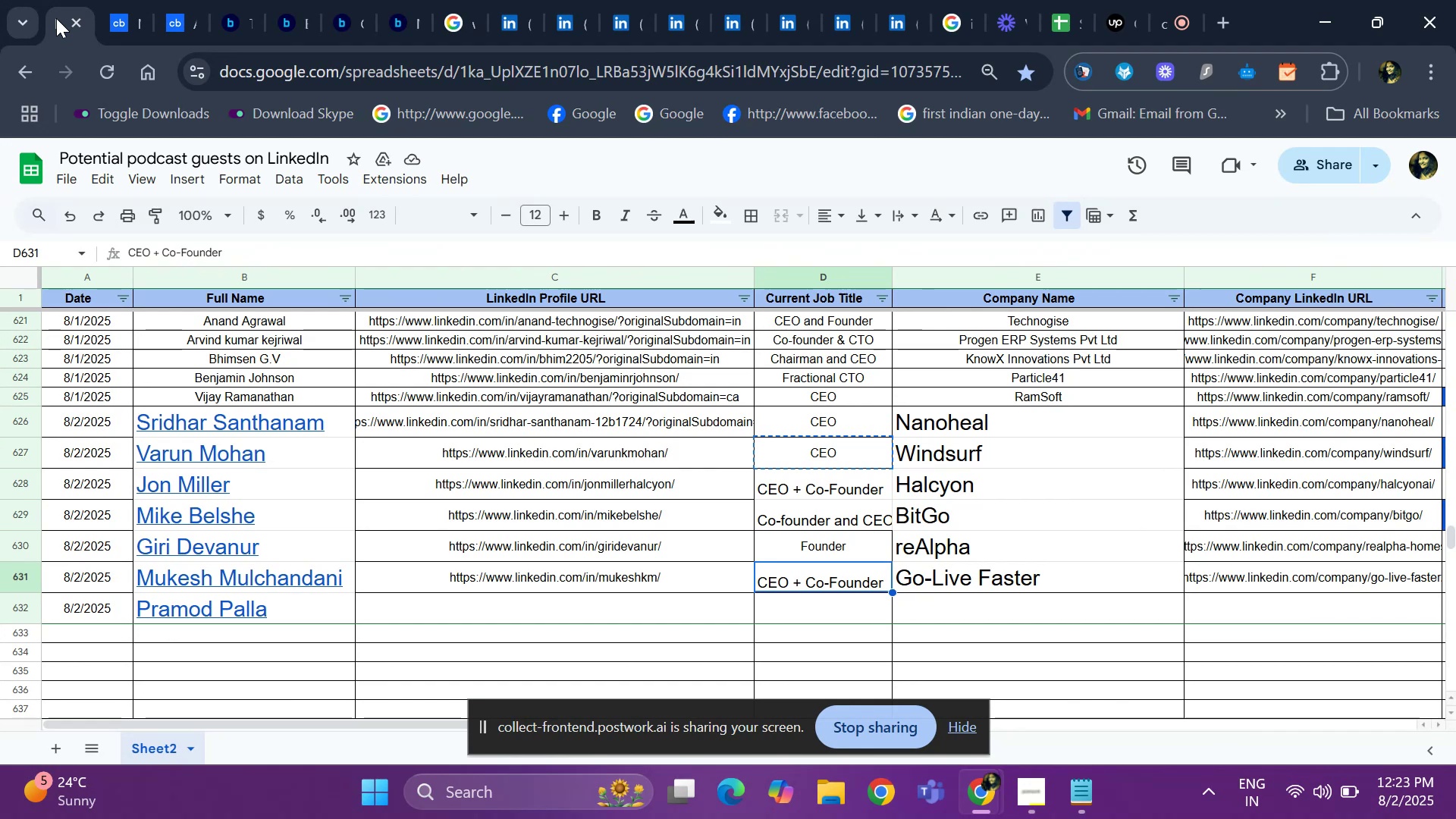 
key(ArrowDown)
 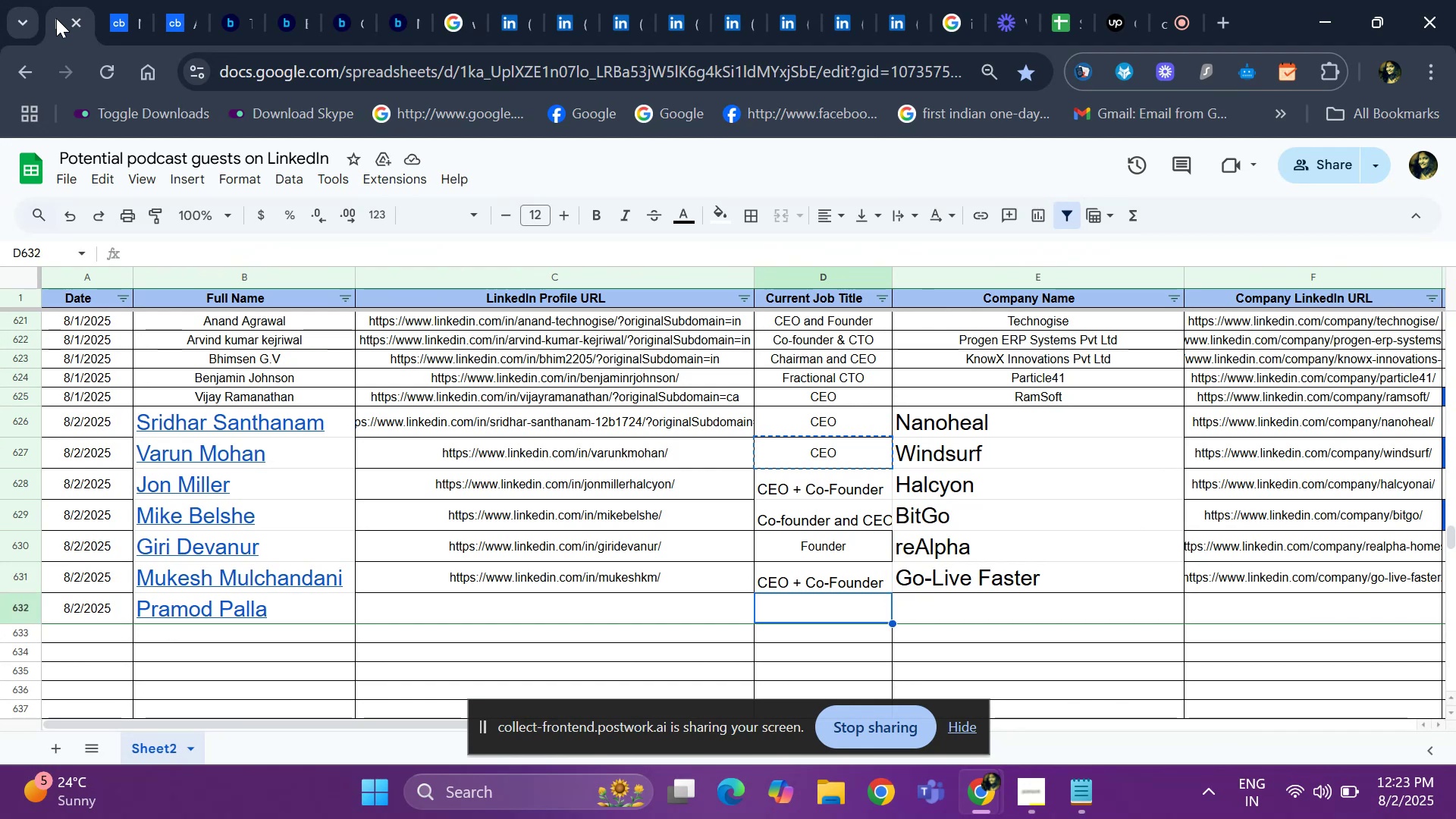 
key(Control+ControlLeft)
 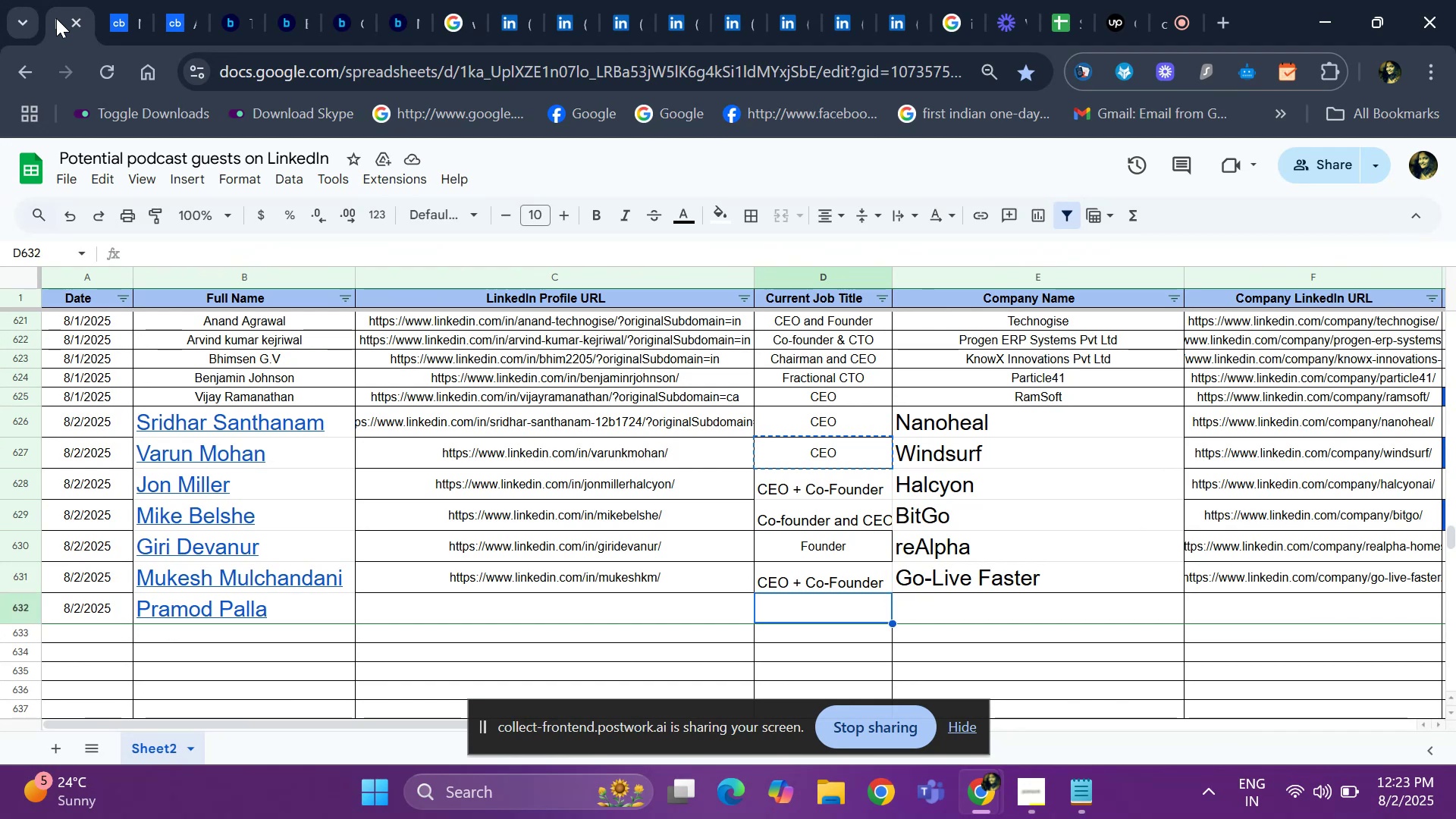 
key(Control+V)
 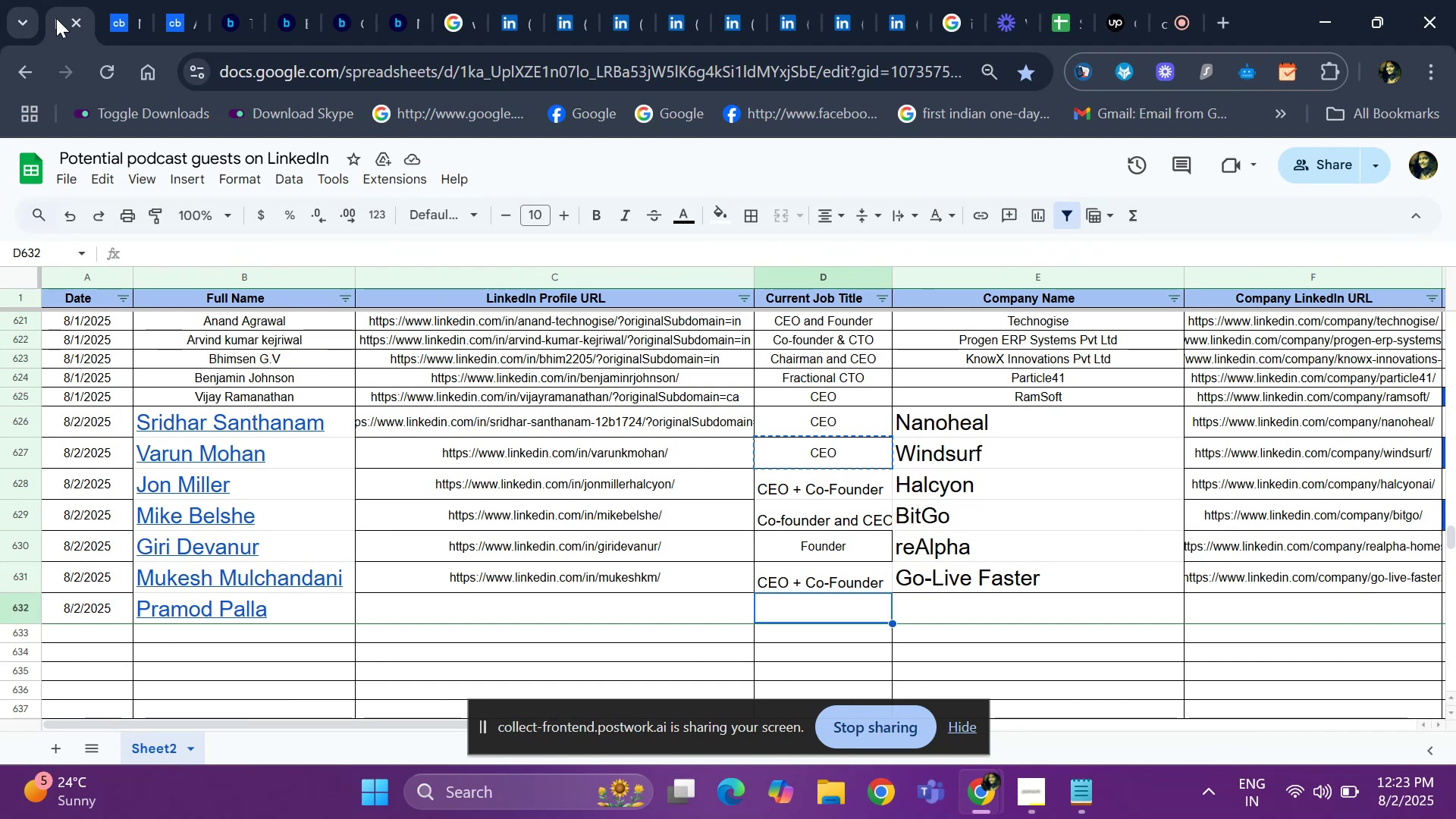 
key(ArrowLeft)
 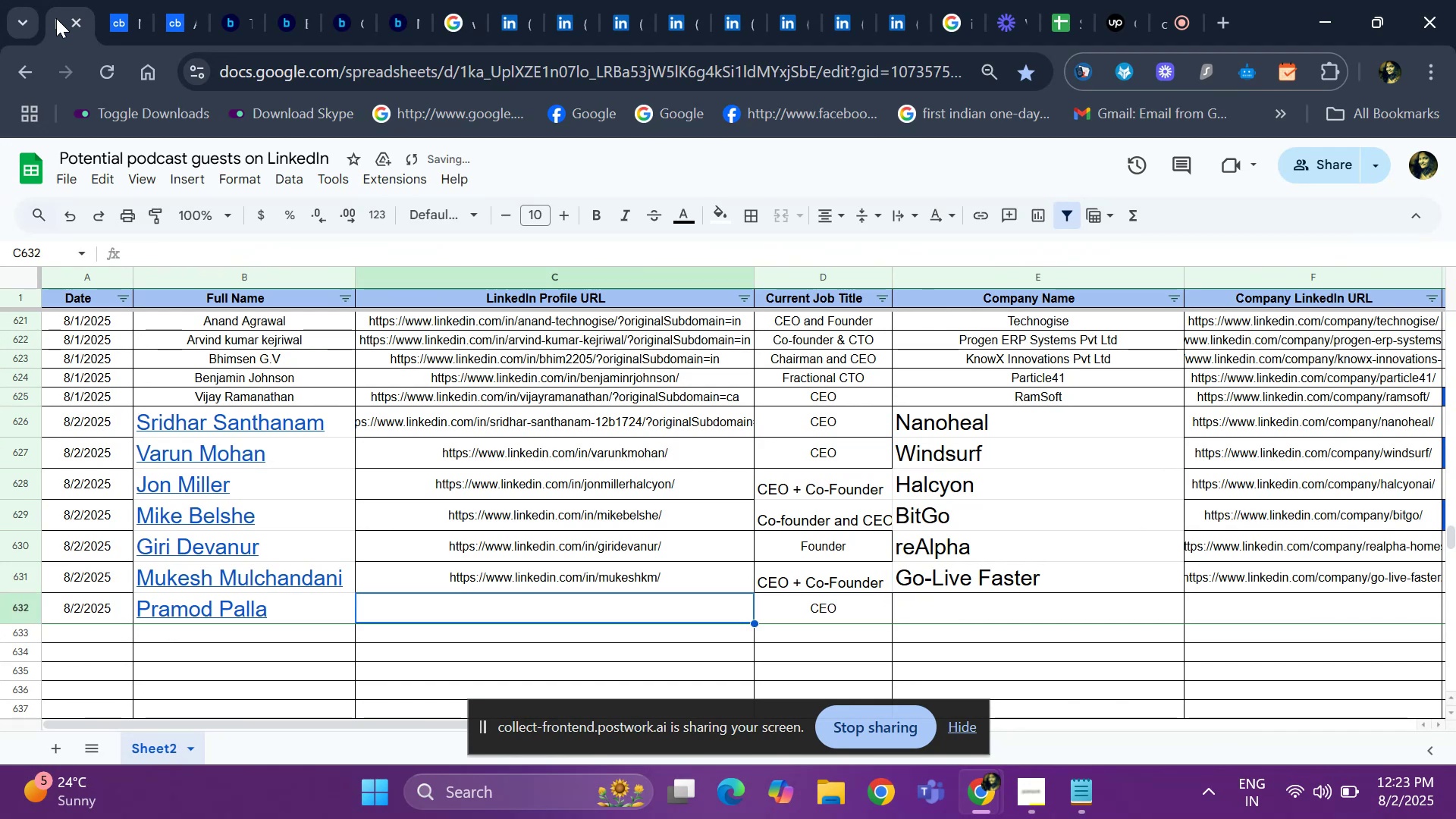 
key(ArrowLeft)
 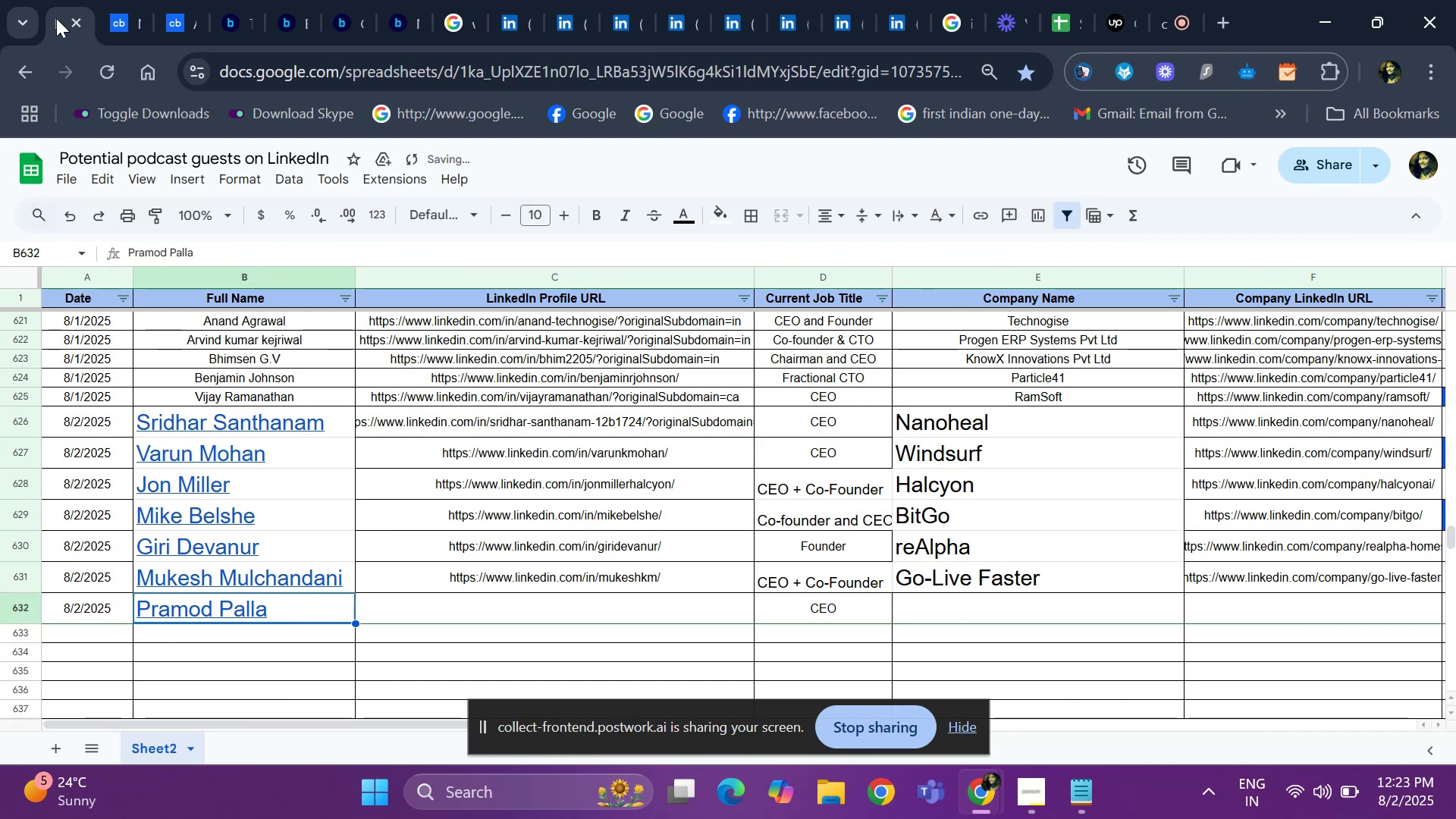 
key(ArrowRight)
 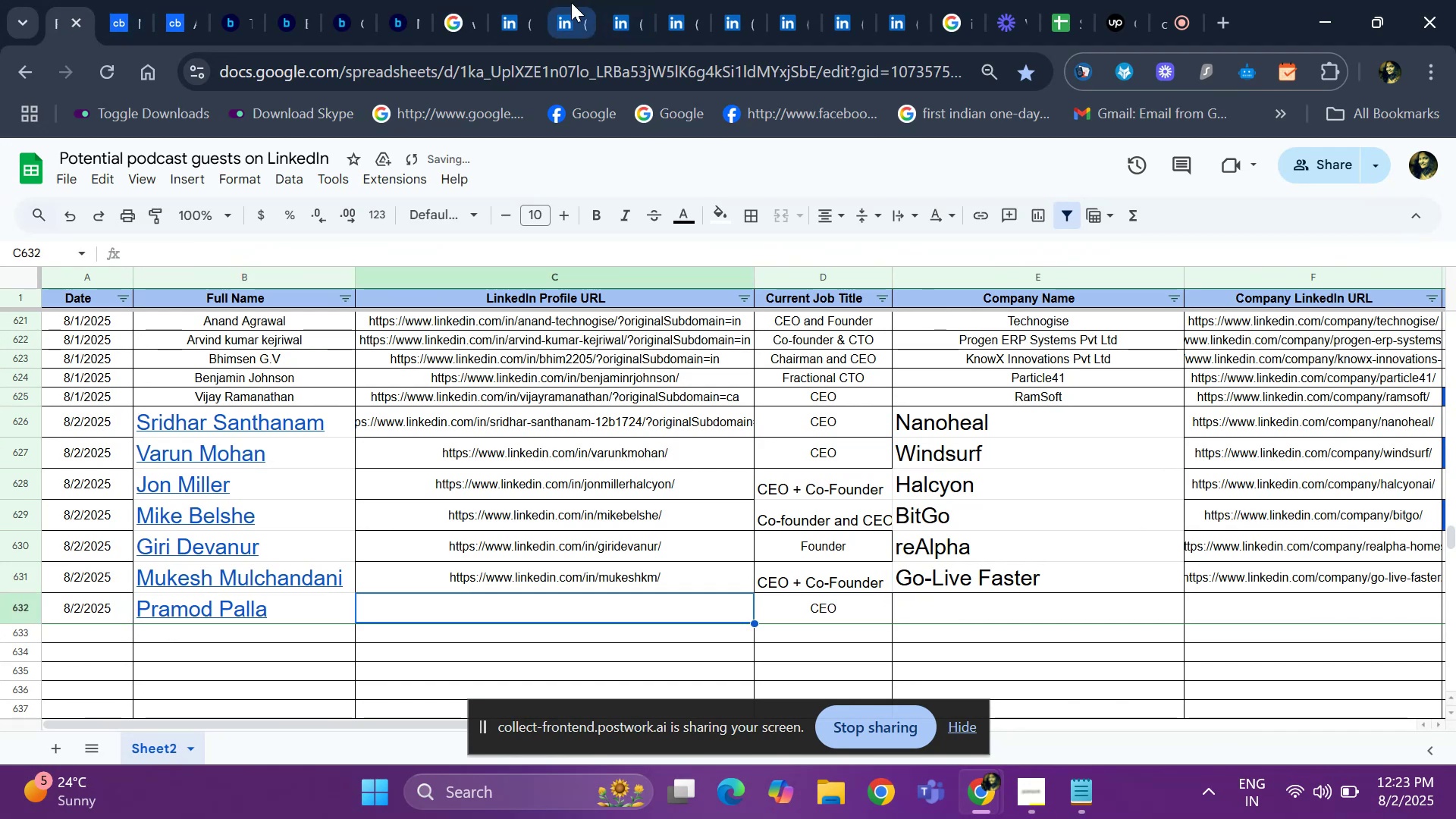 
left_click([518, 11])
 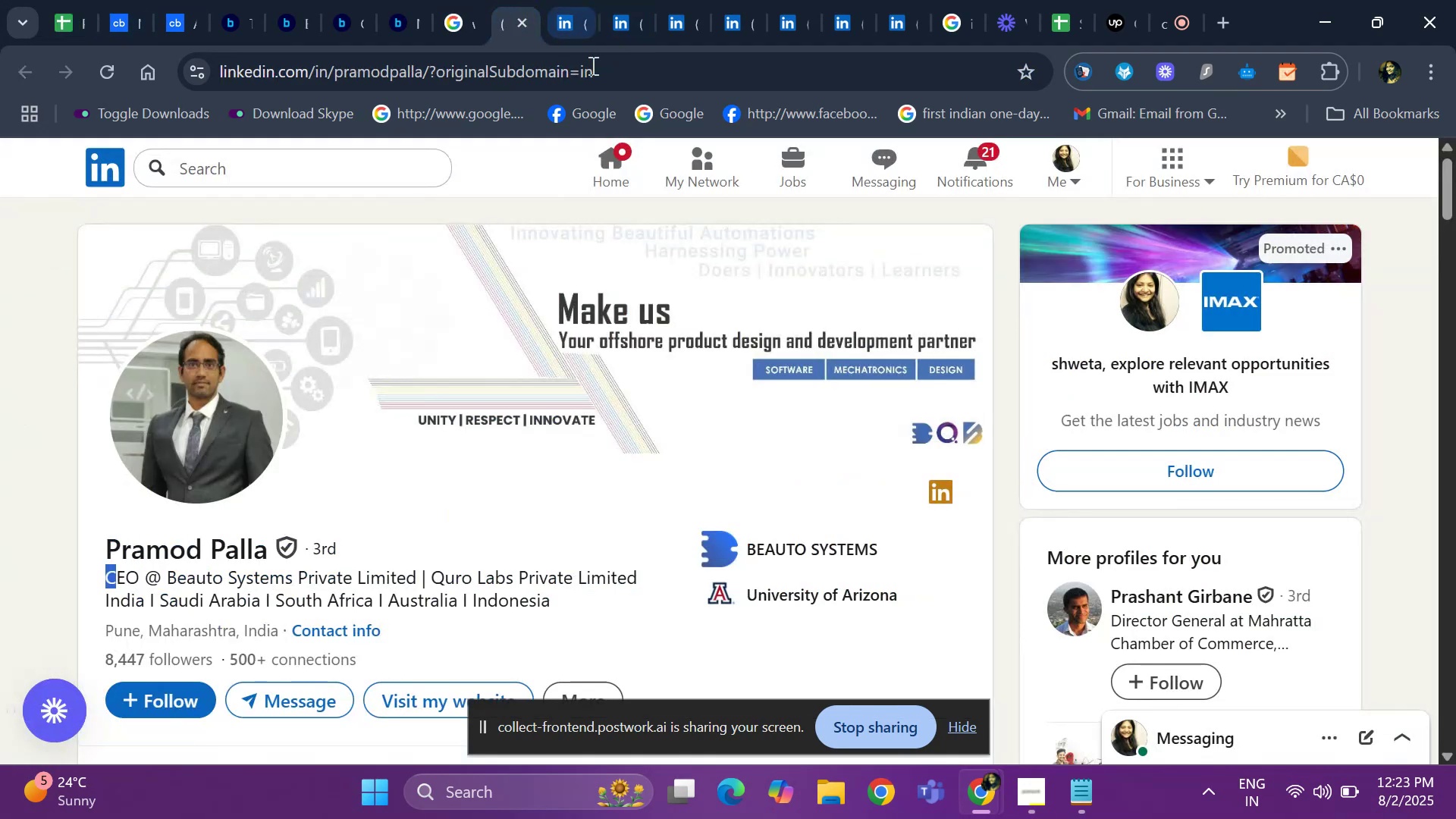 
left_click([704, 80])
 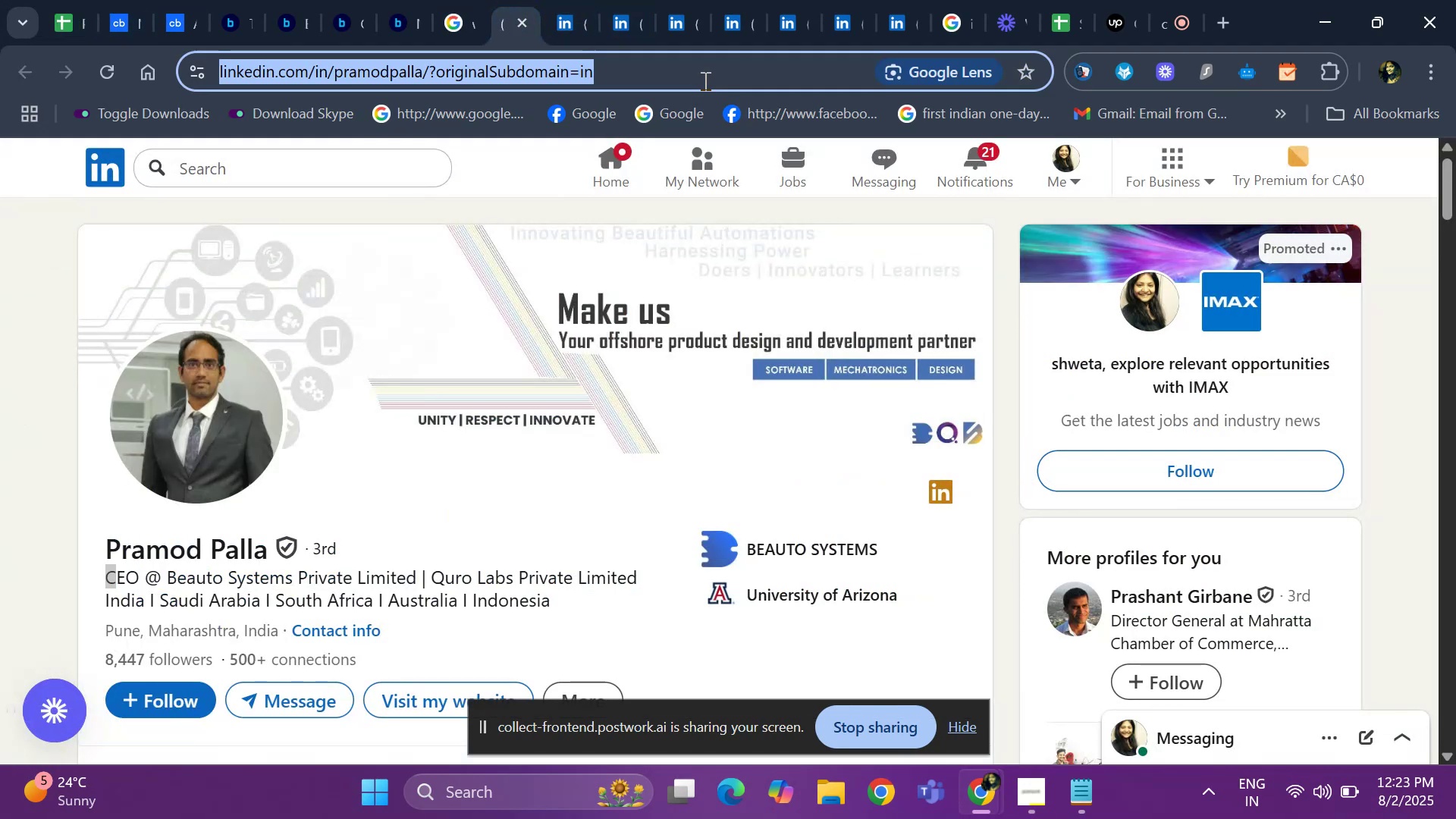 
key(Control+C)
 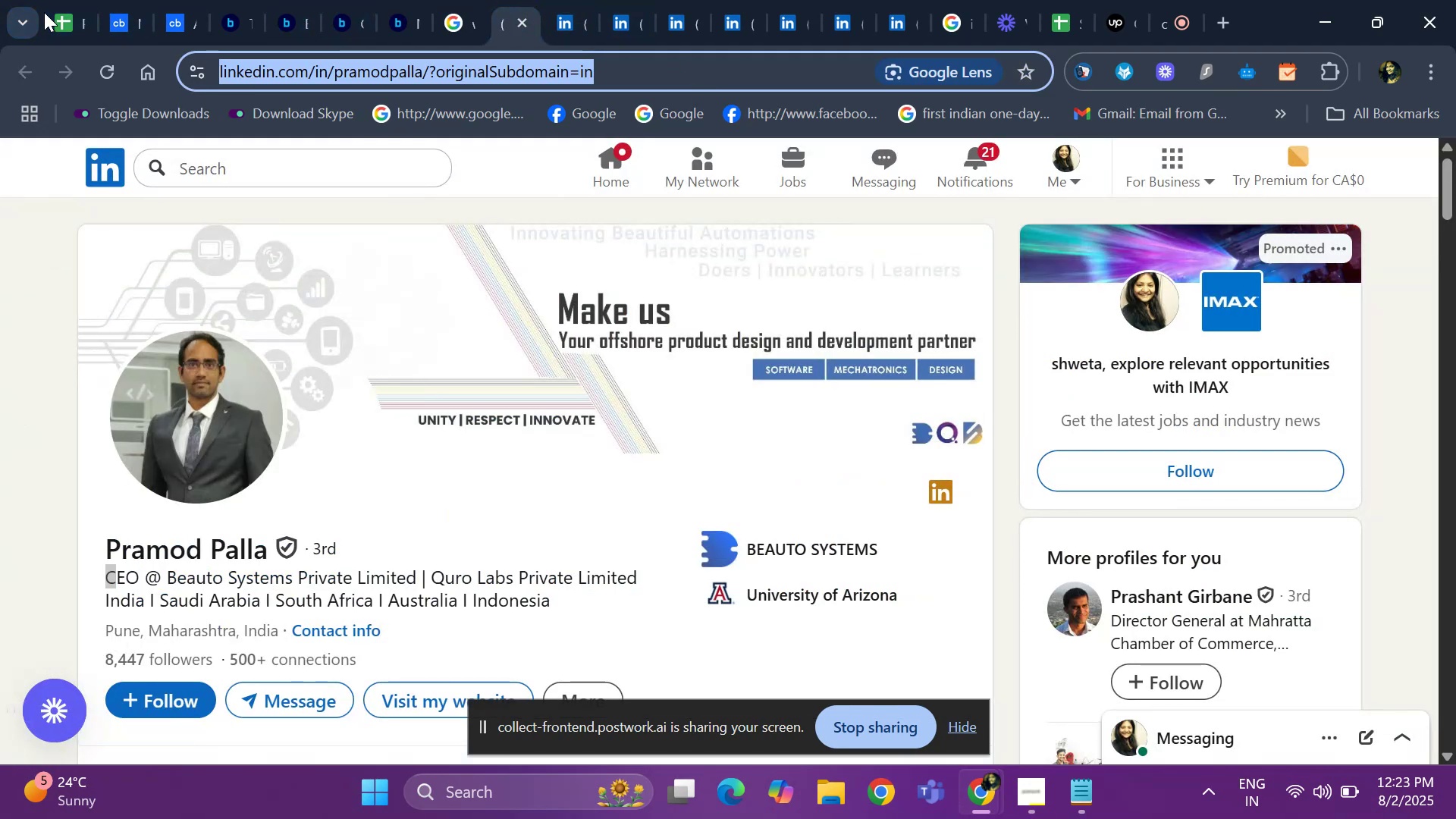 
double_click([57, 15])
 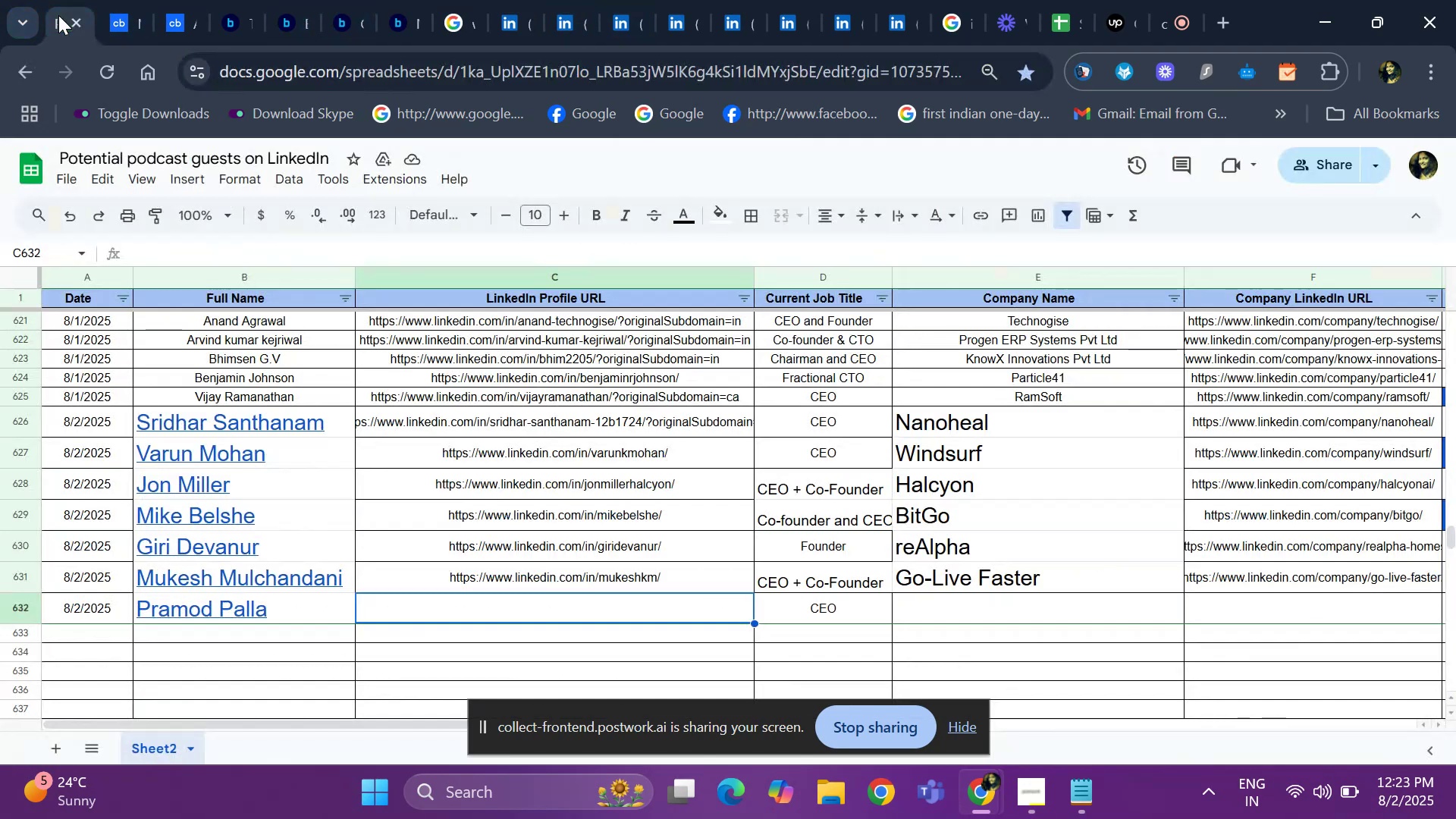 
key(Control+ControlLeft)
 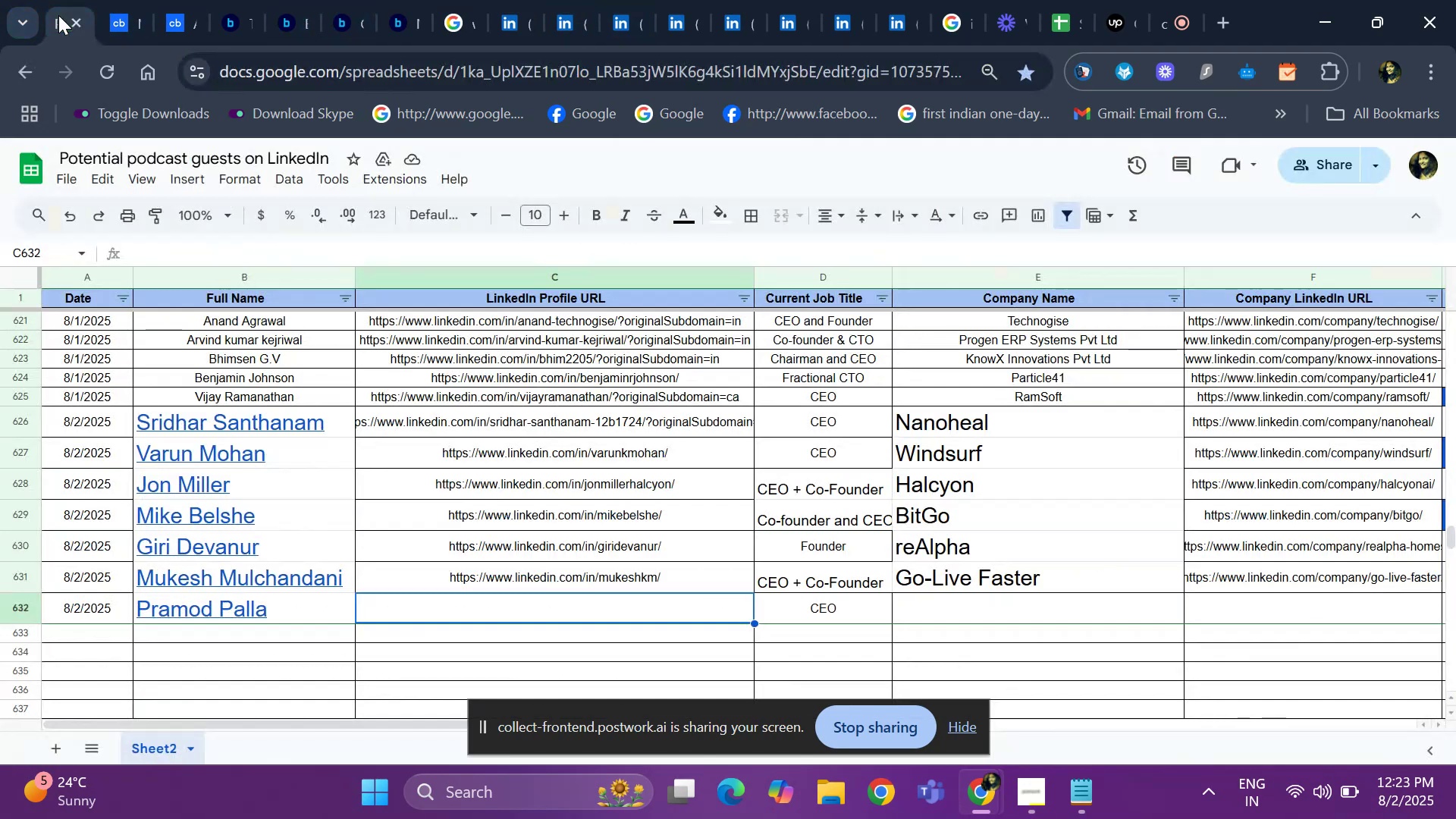 
key(Control+V)
 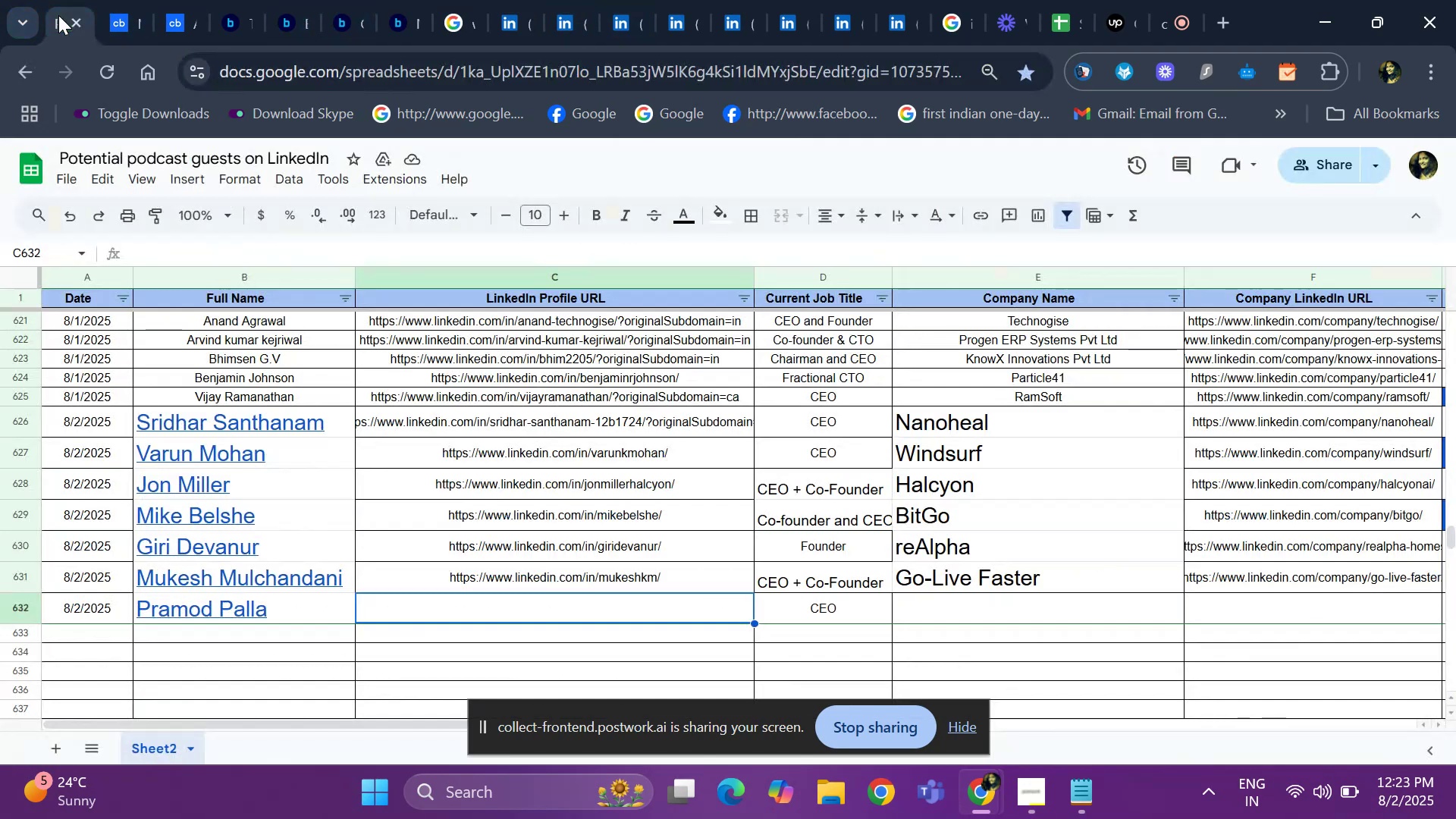 
key(ArrowRight)
 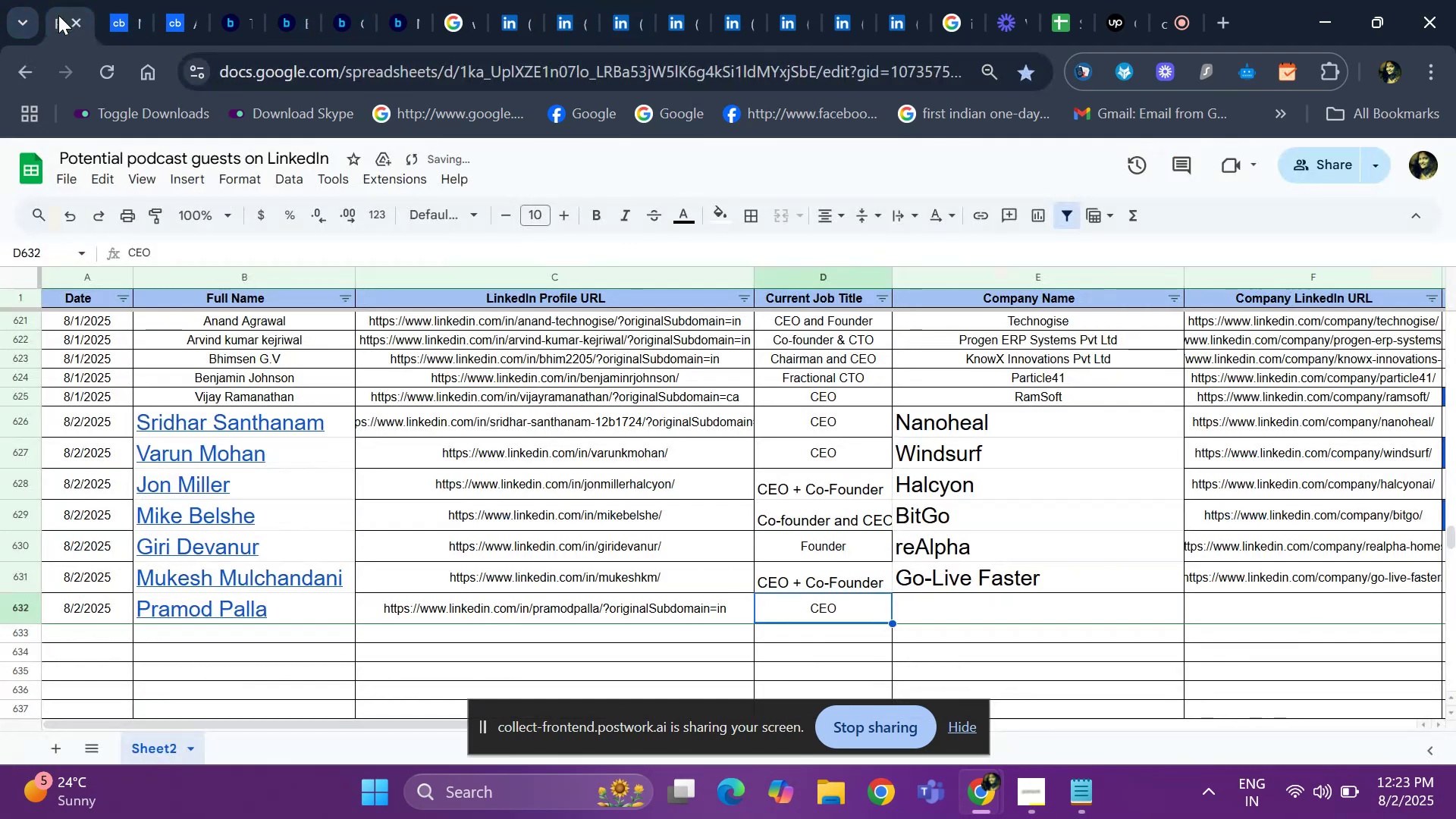 
key(ArrowRight)
 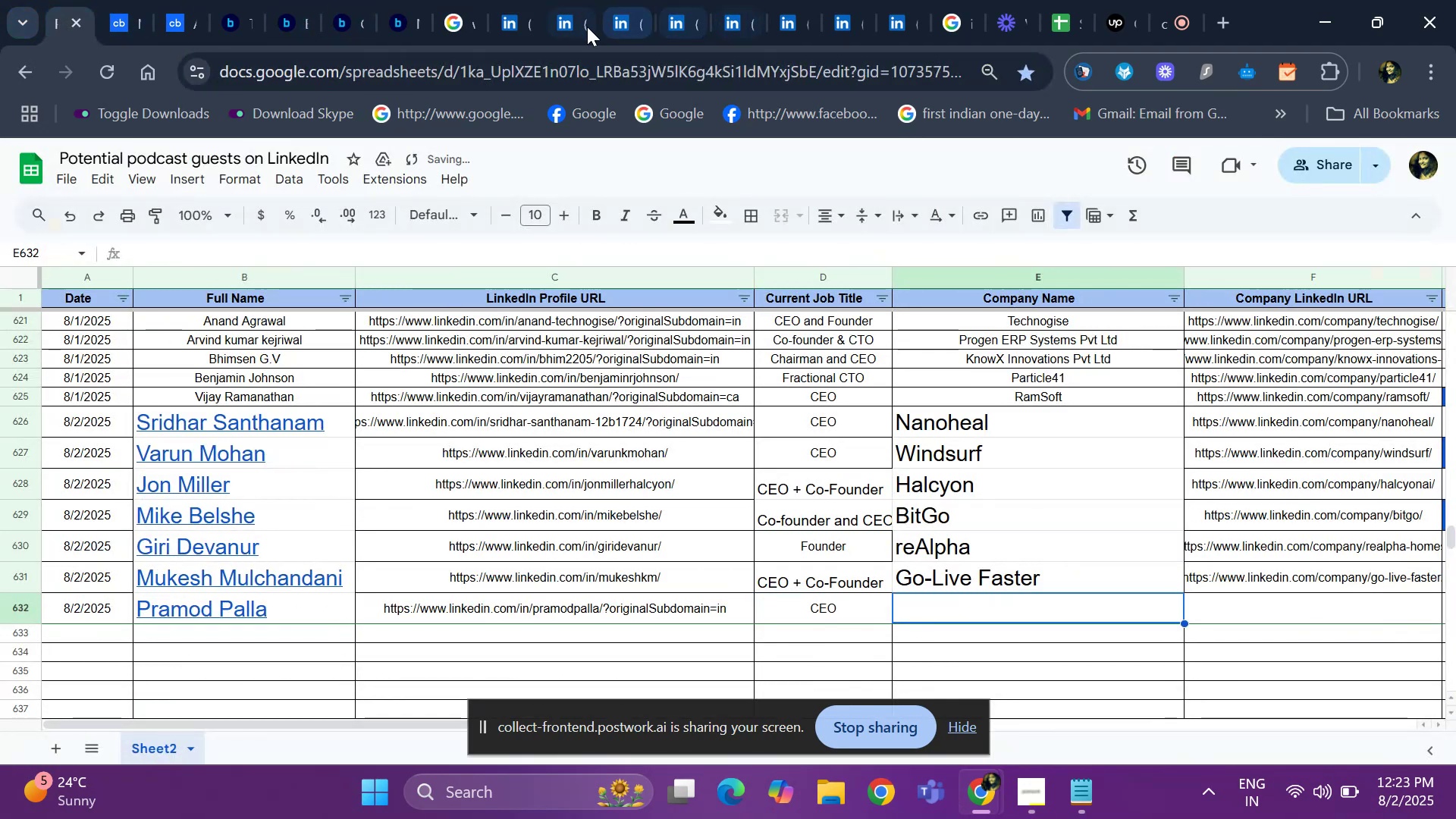 
left_click([579, 26])
 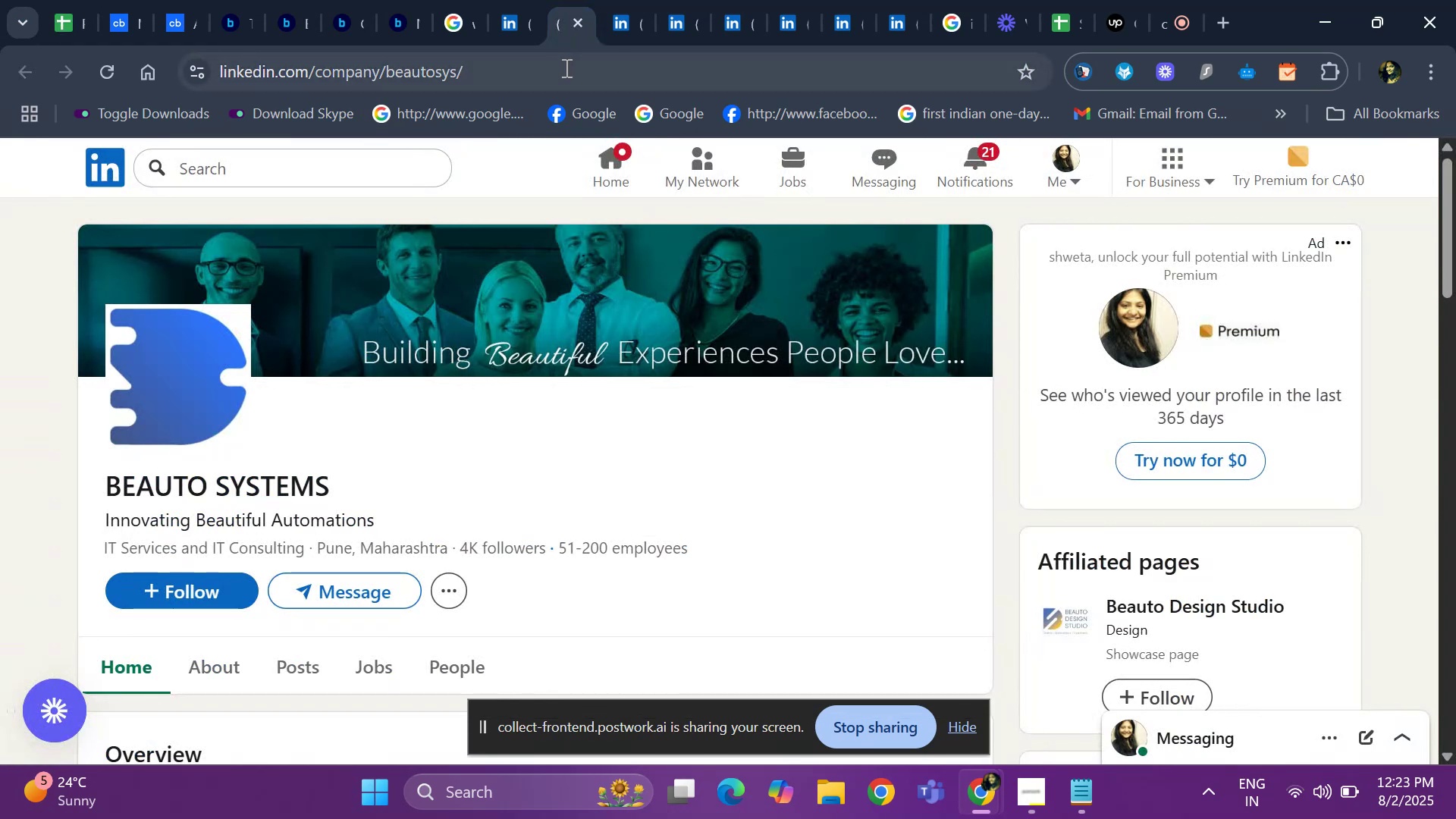 
left_click([565, 67])
 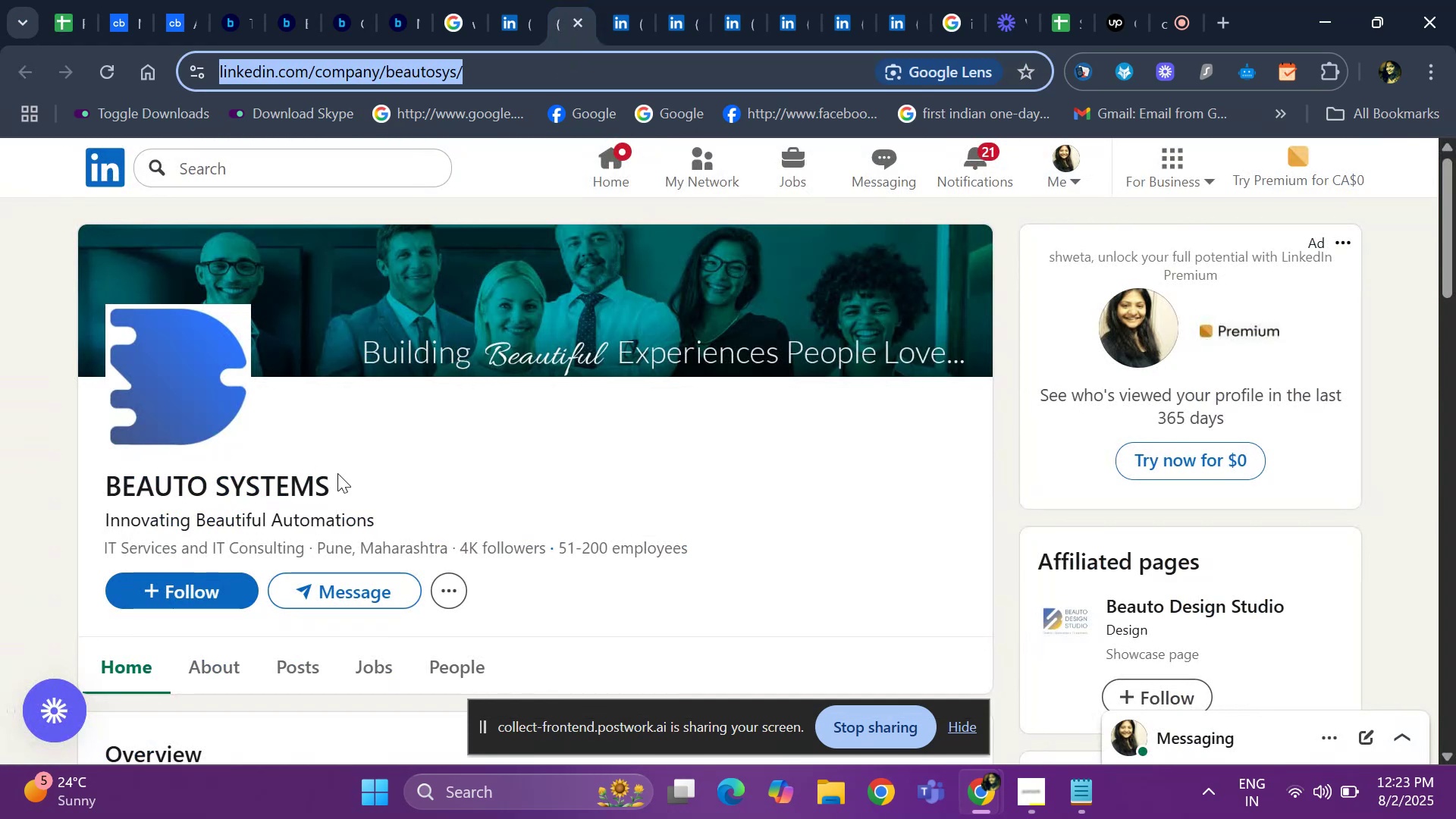 
left_click_drag(start_coordinate=[340, 491], to_coordinate=[80, 472])
 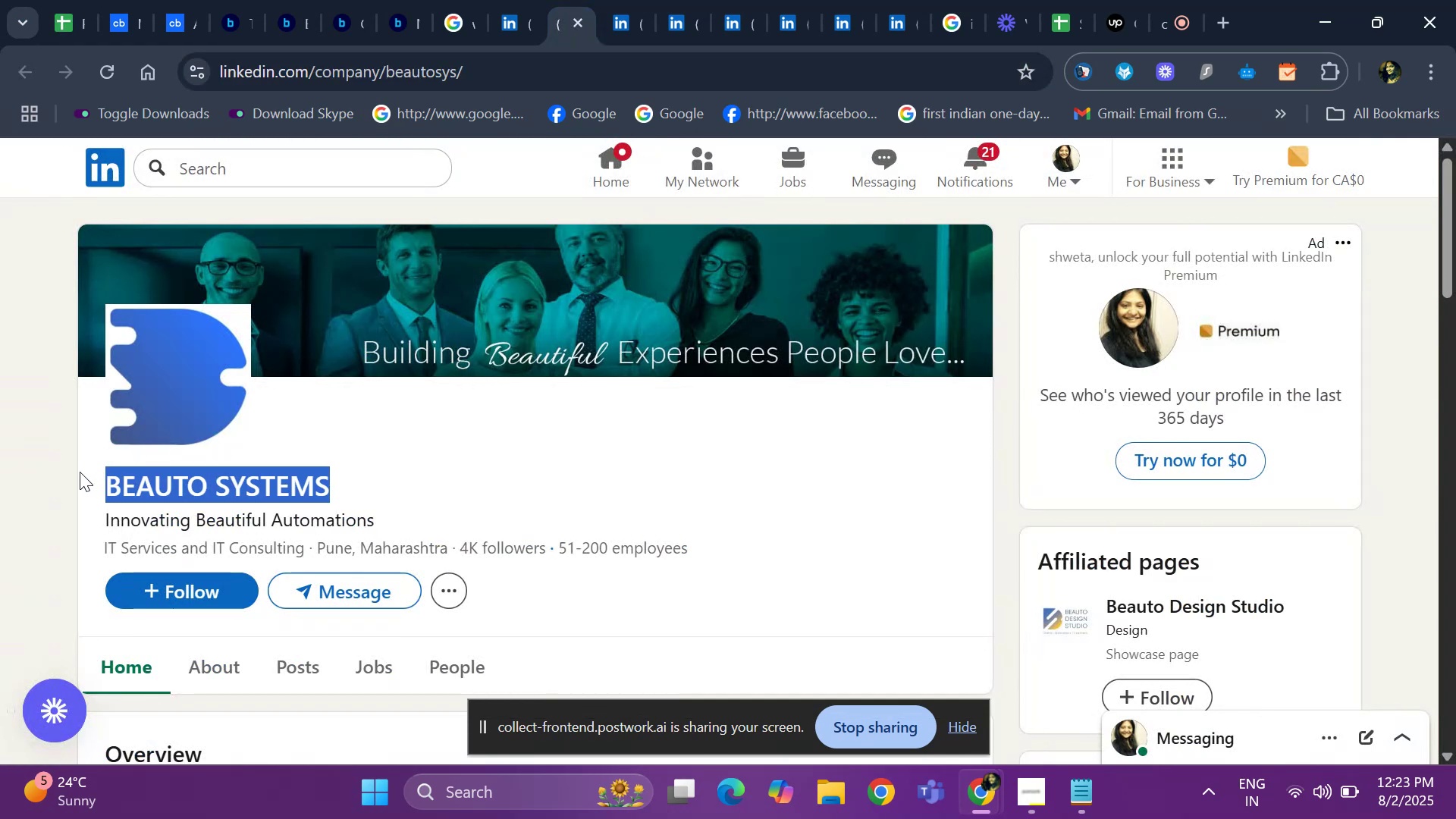 
key(Control+ControlLeft)
 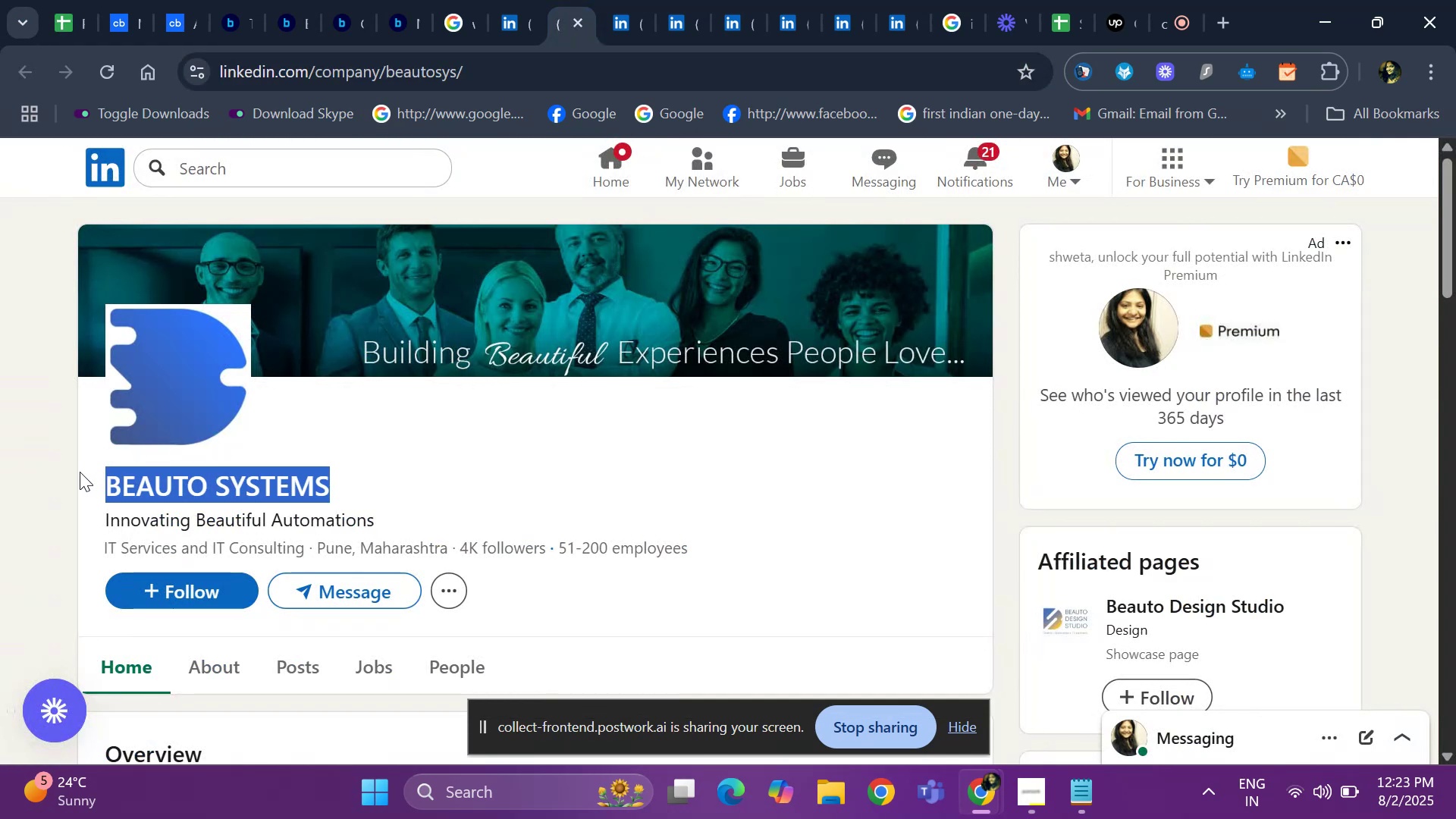 
key(Control+C)
 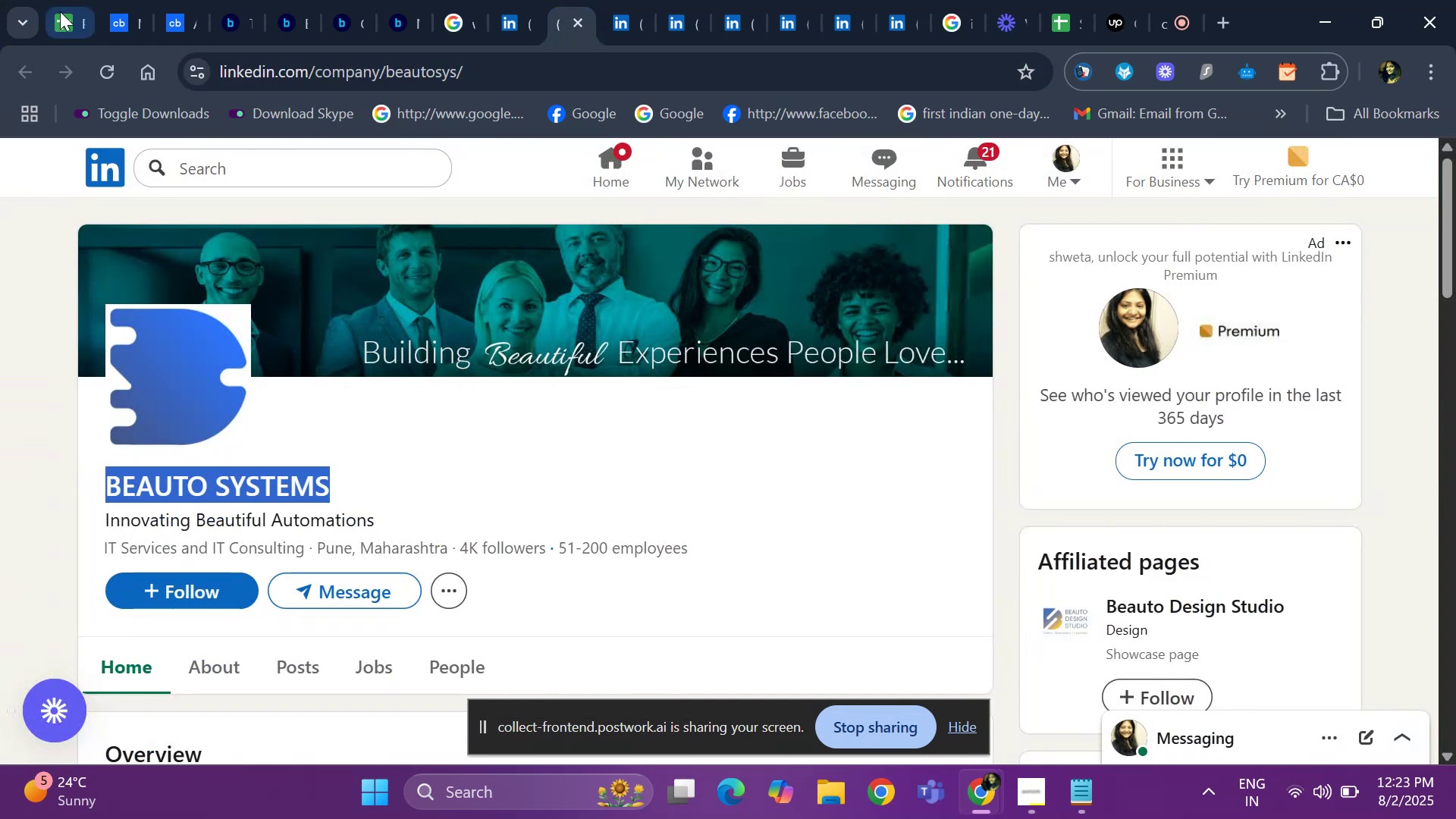 
left_click([61, 11])
 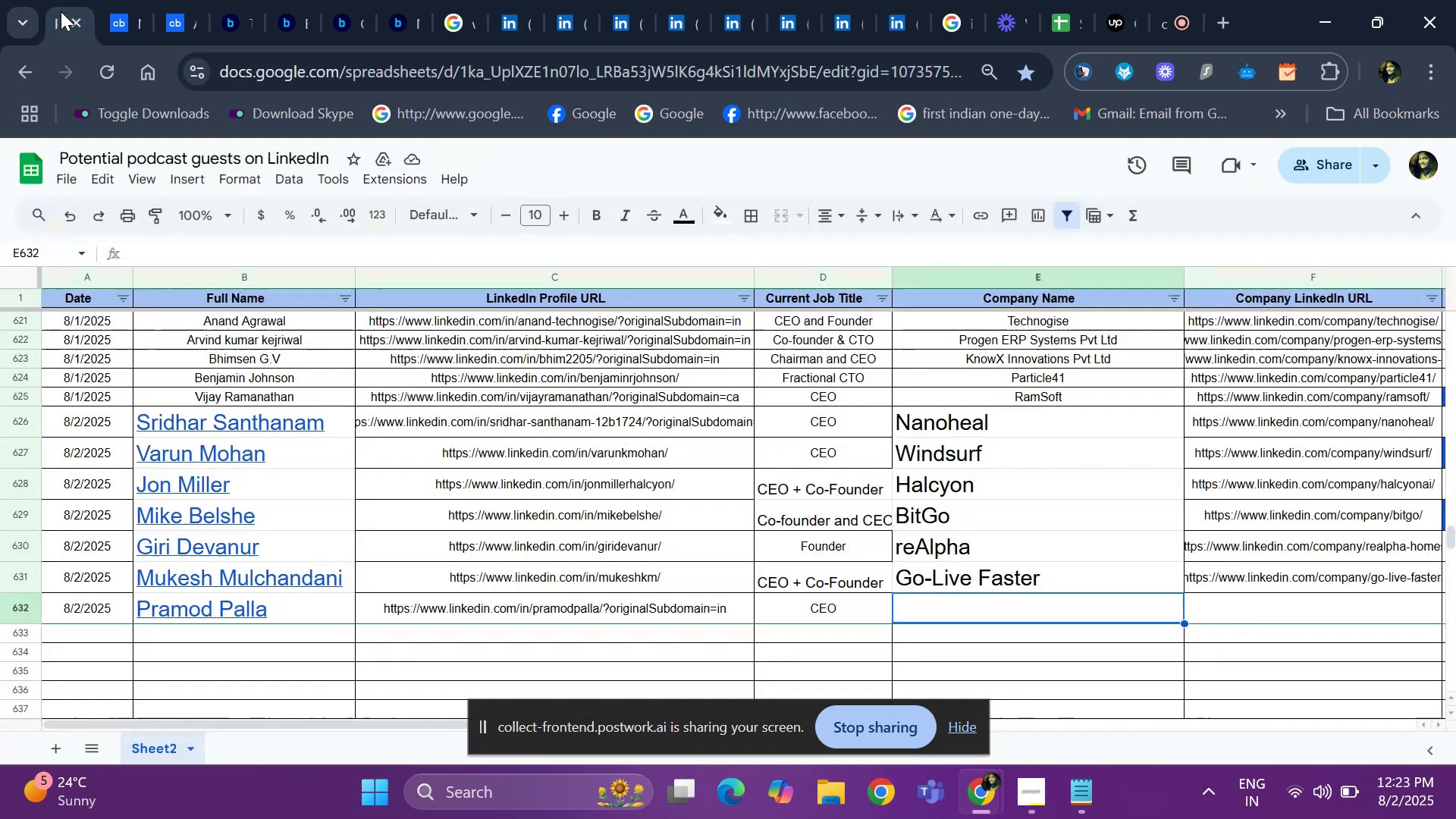 
key(Control+V)
 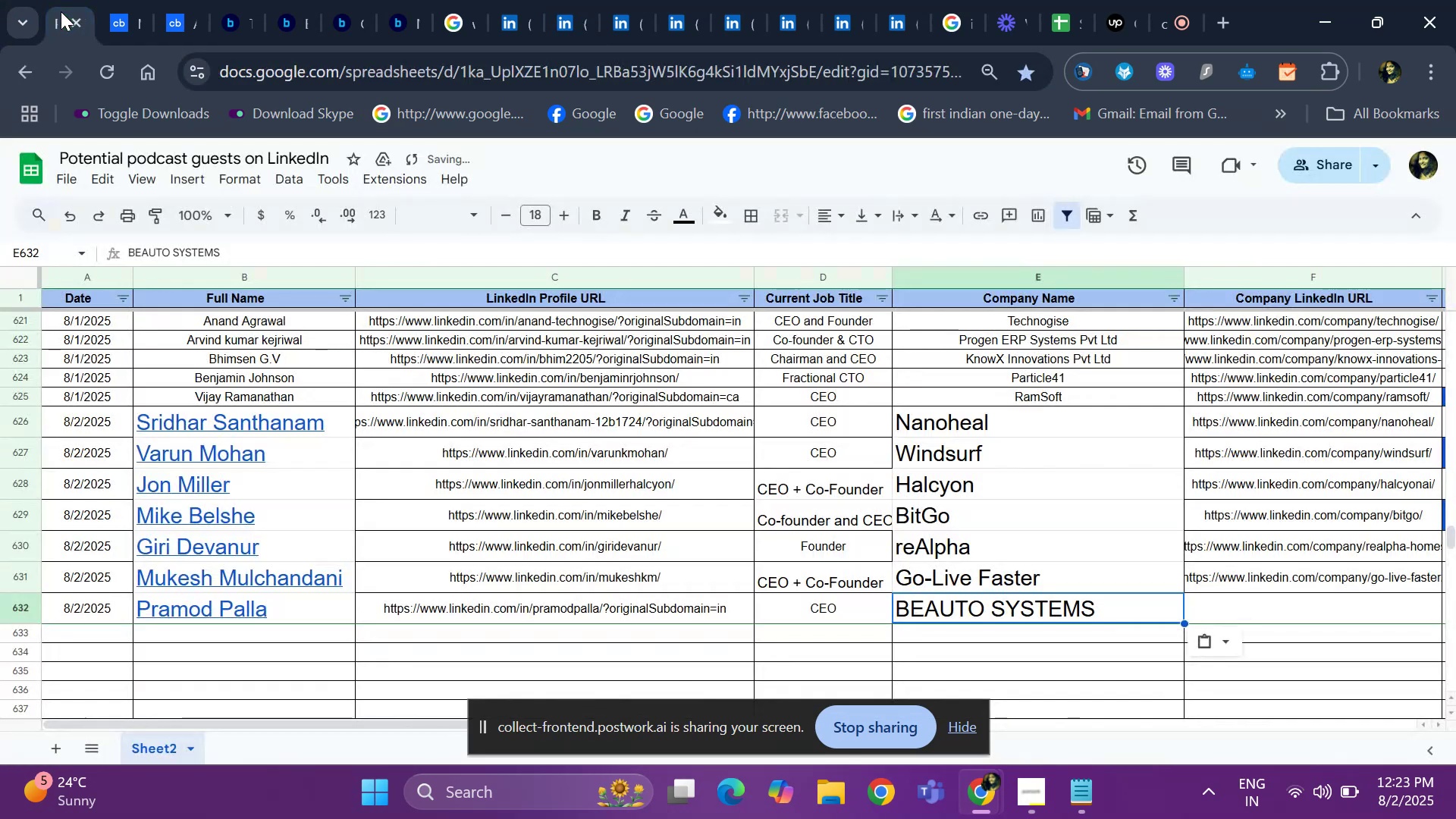 
key(ArrowRight)
 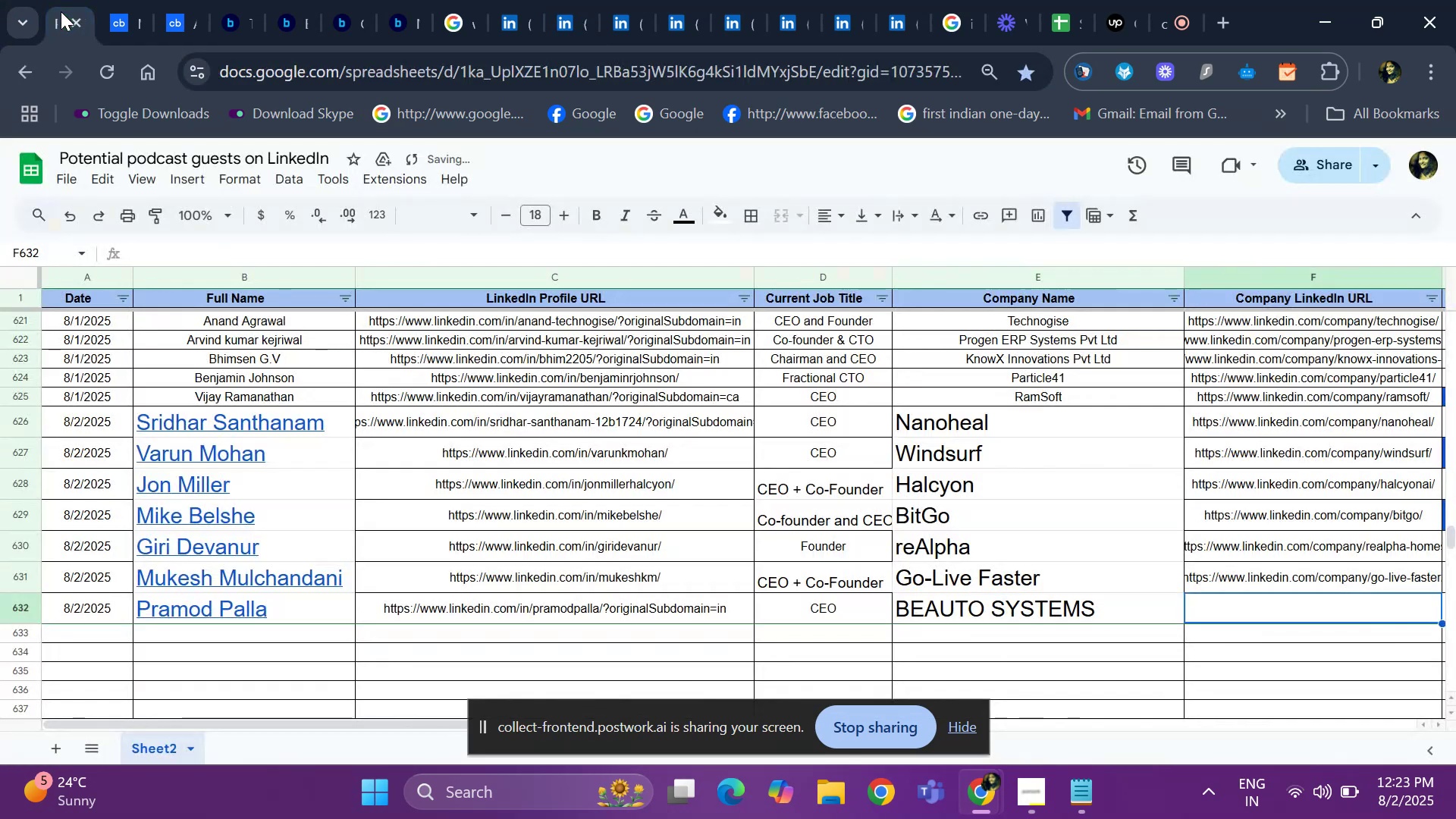 
key(ArrowRight)
 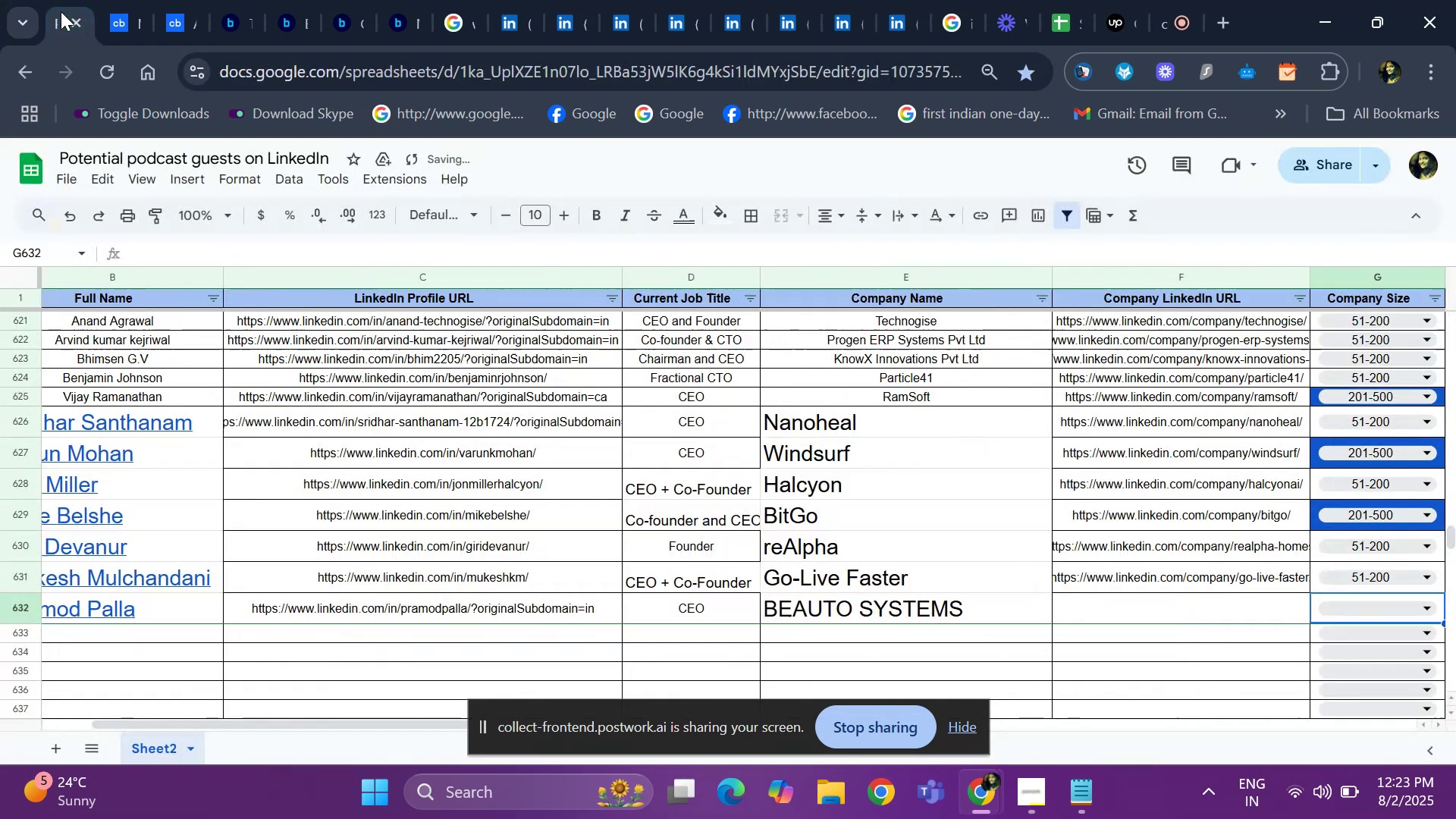 
key(ArrowRight)
 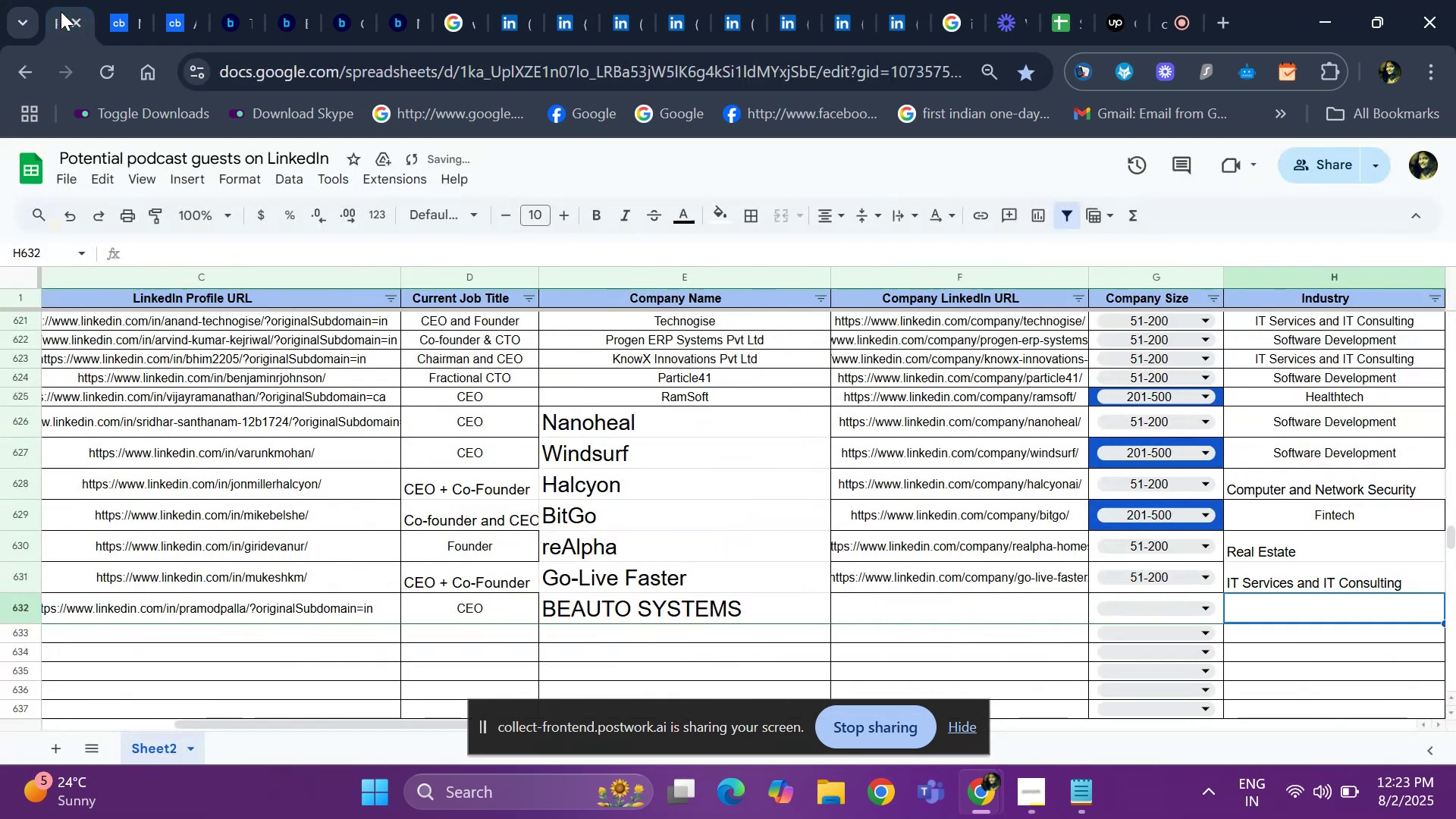 
key(ArrowLeft)
 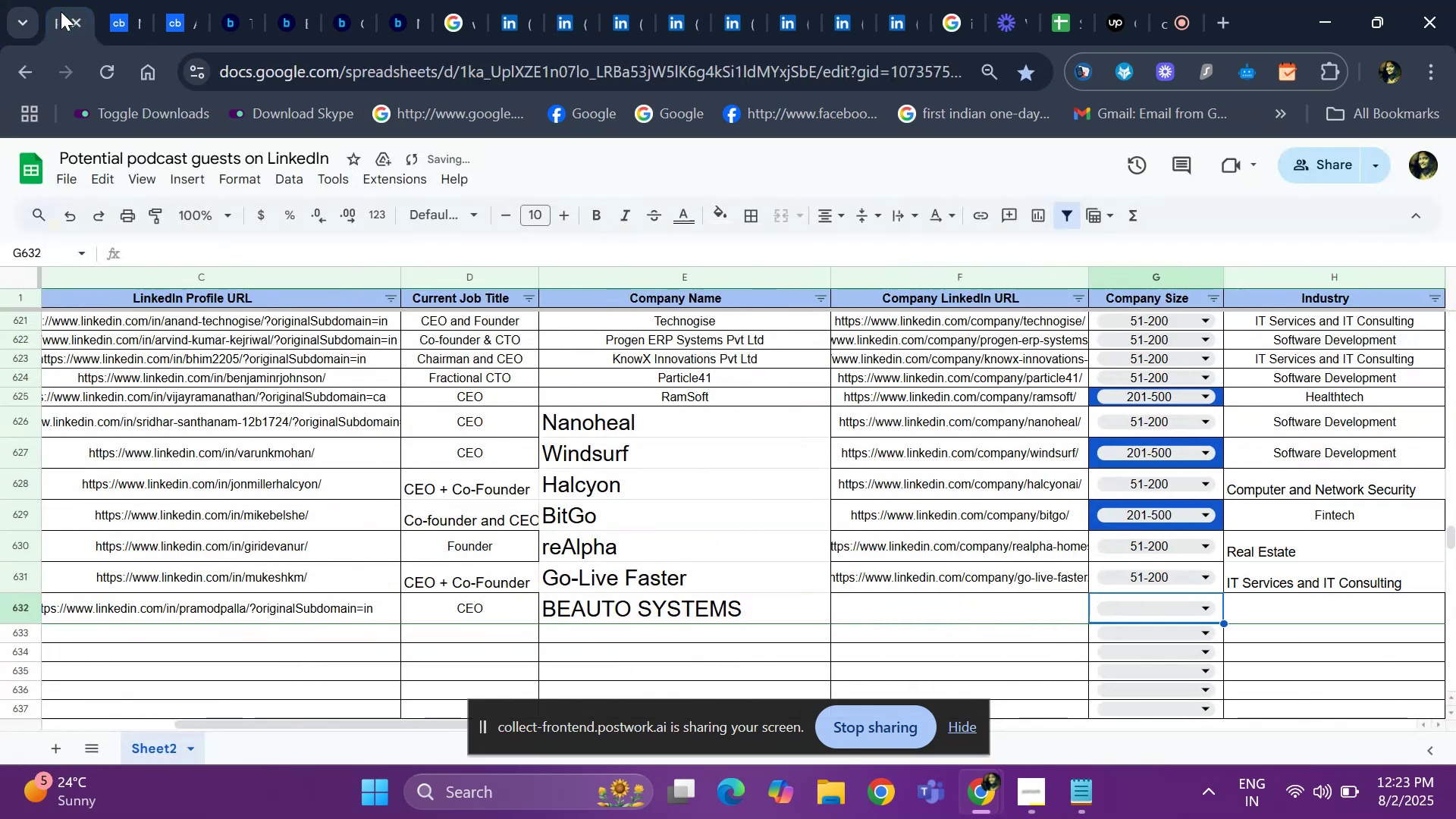 
key(ArrowLeft)
 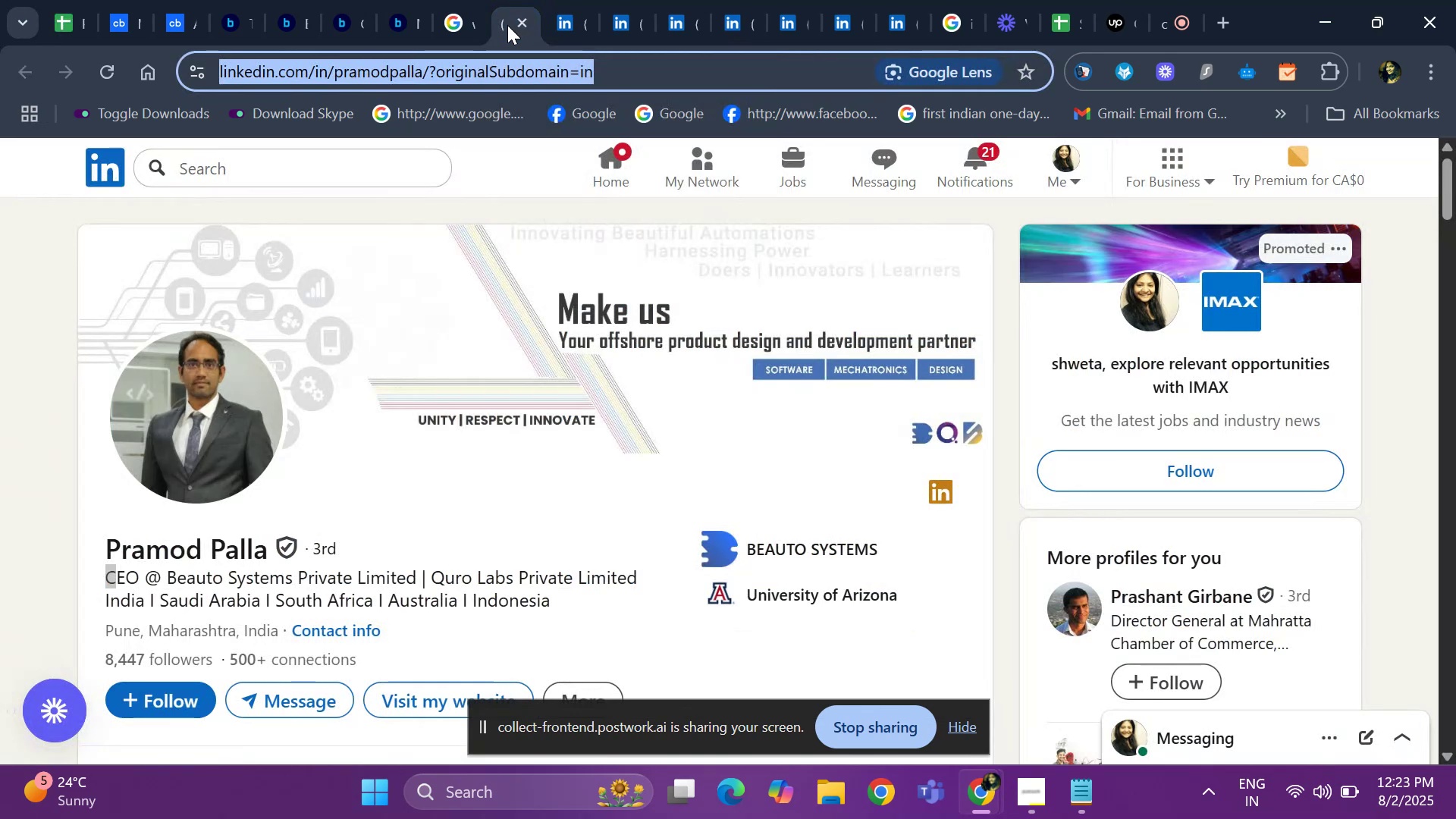 
left_click([579, 25])
 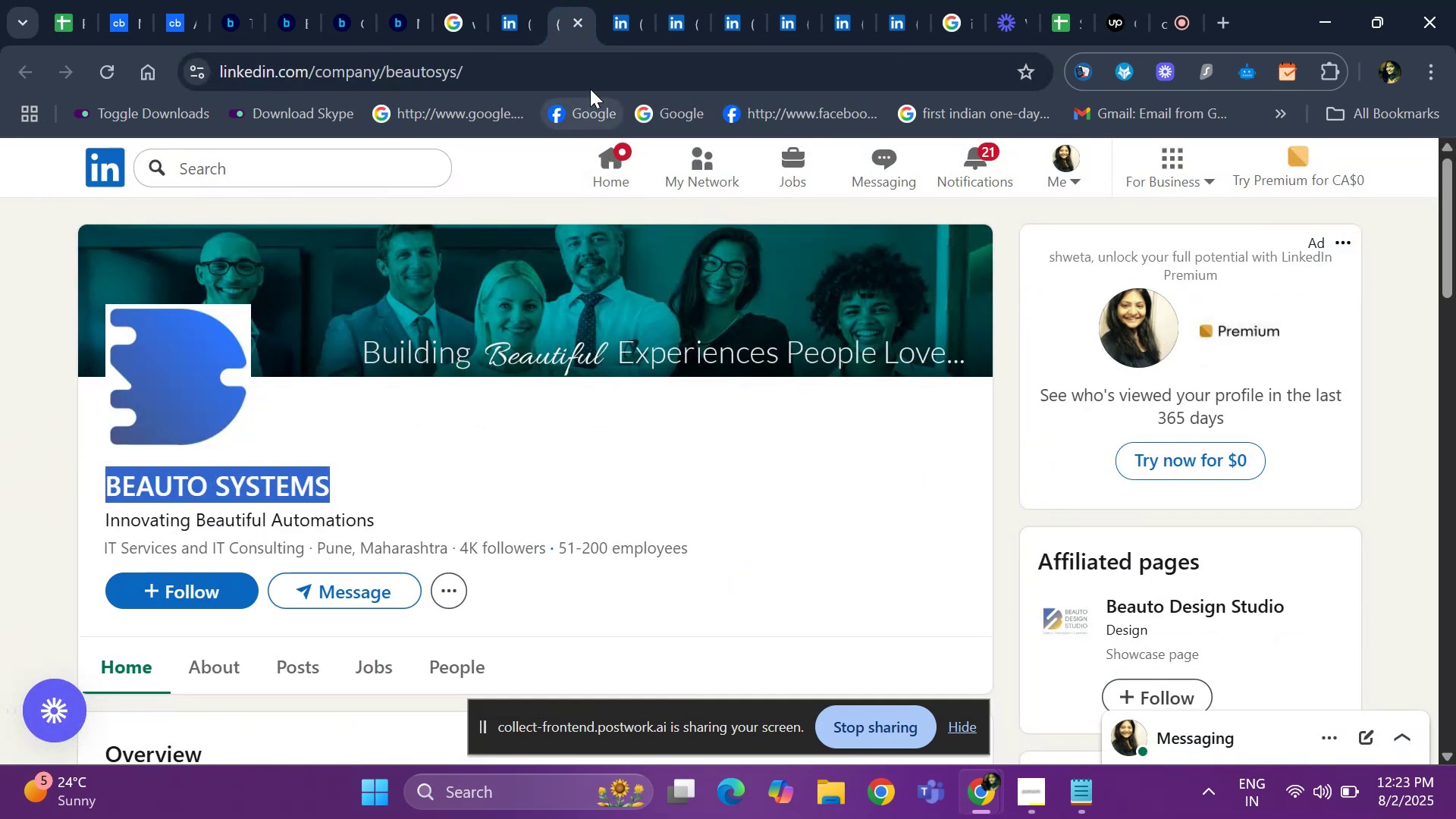 
key(Control+C)
 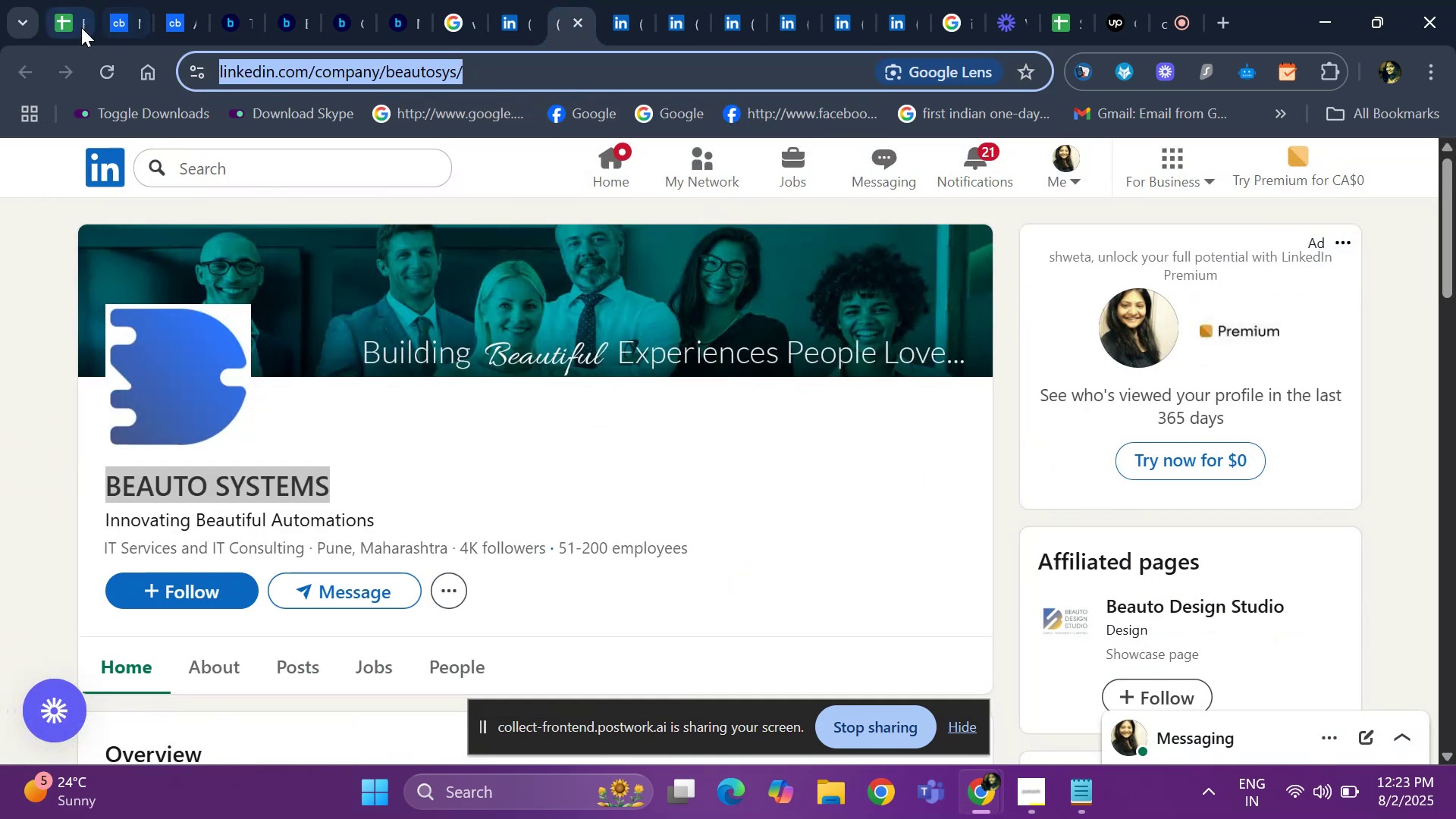 
left_click([66, 27])
 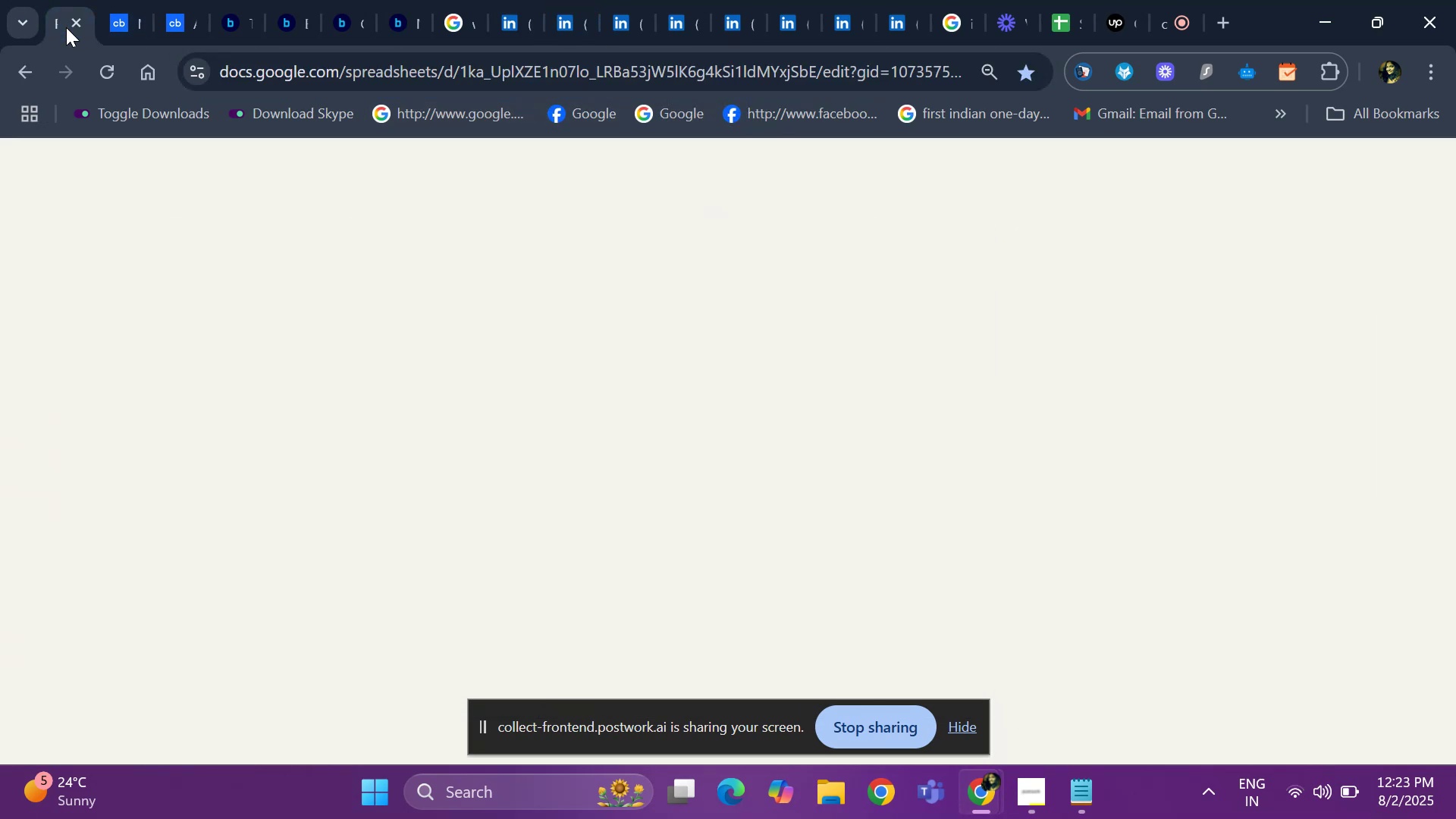 
key(Control+V)
 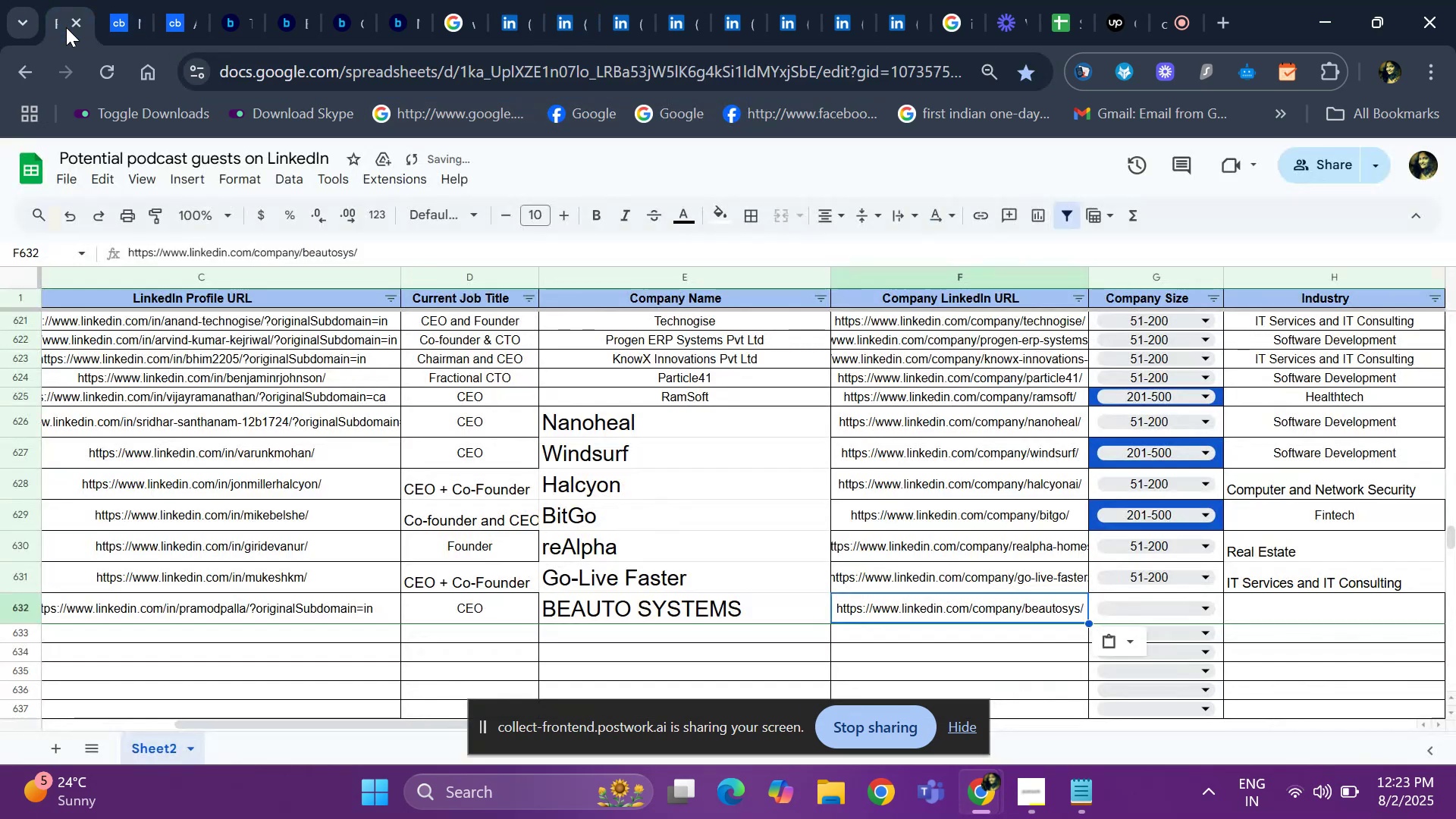 
key(ArrowRight)
 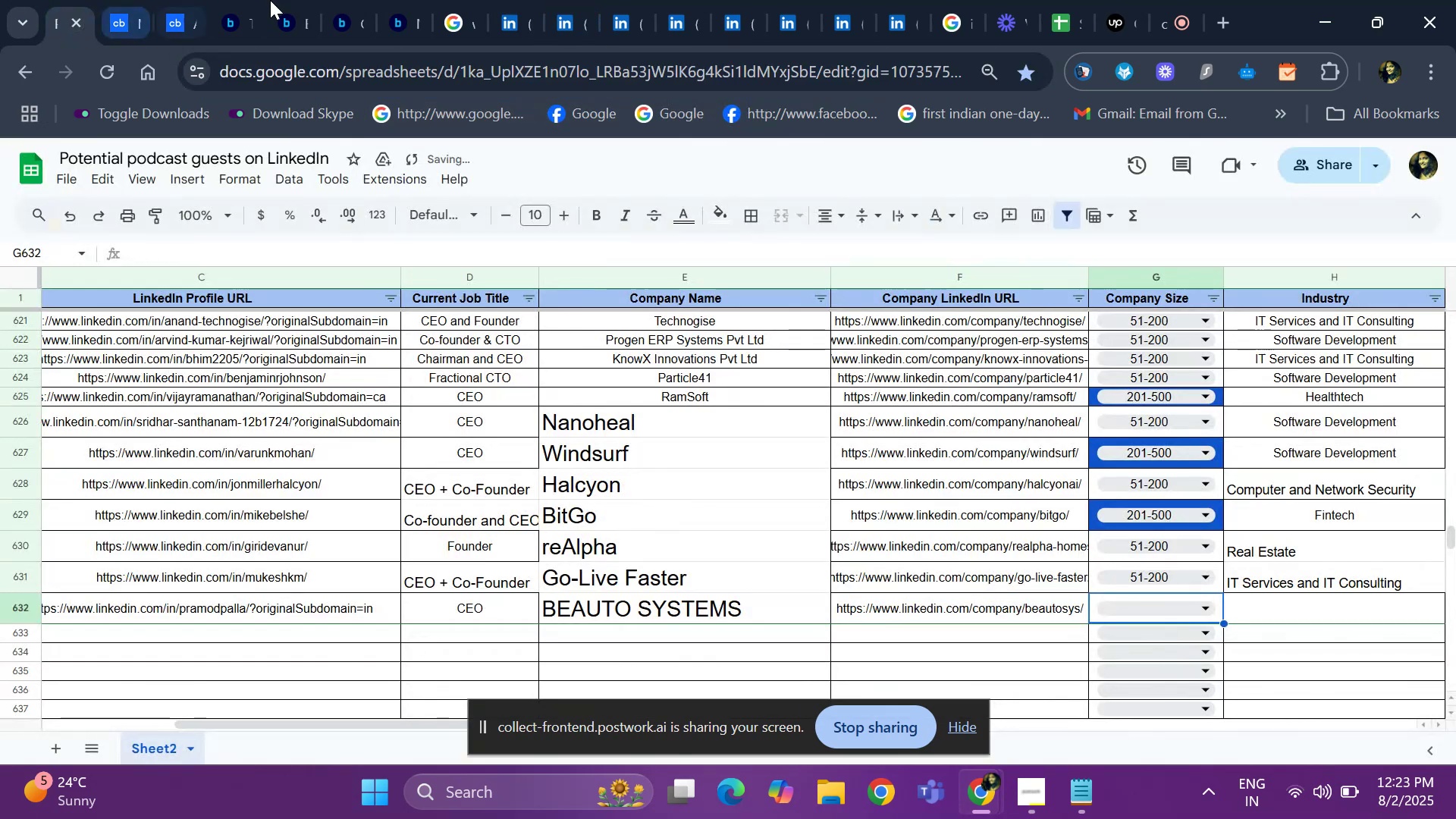 
left_click([581, 14])
 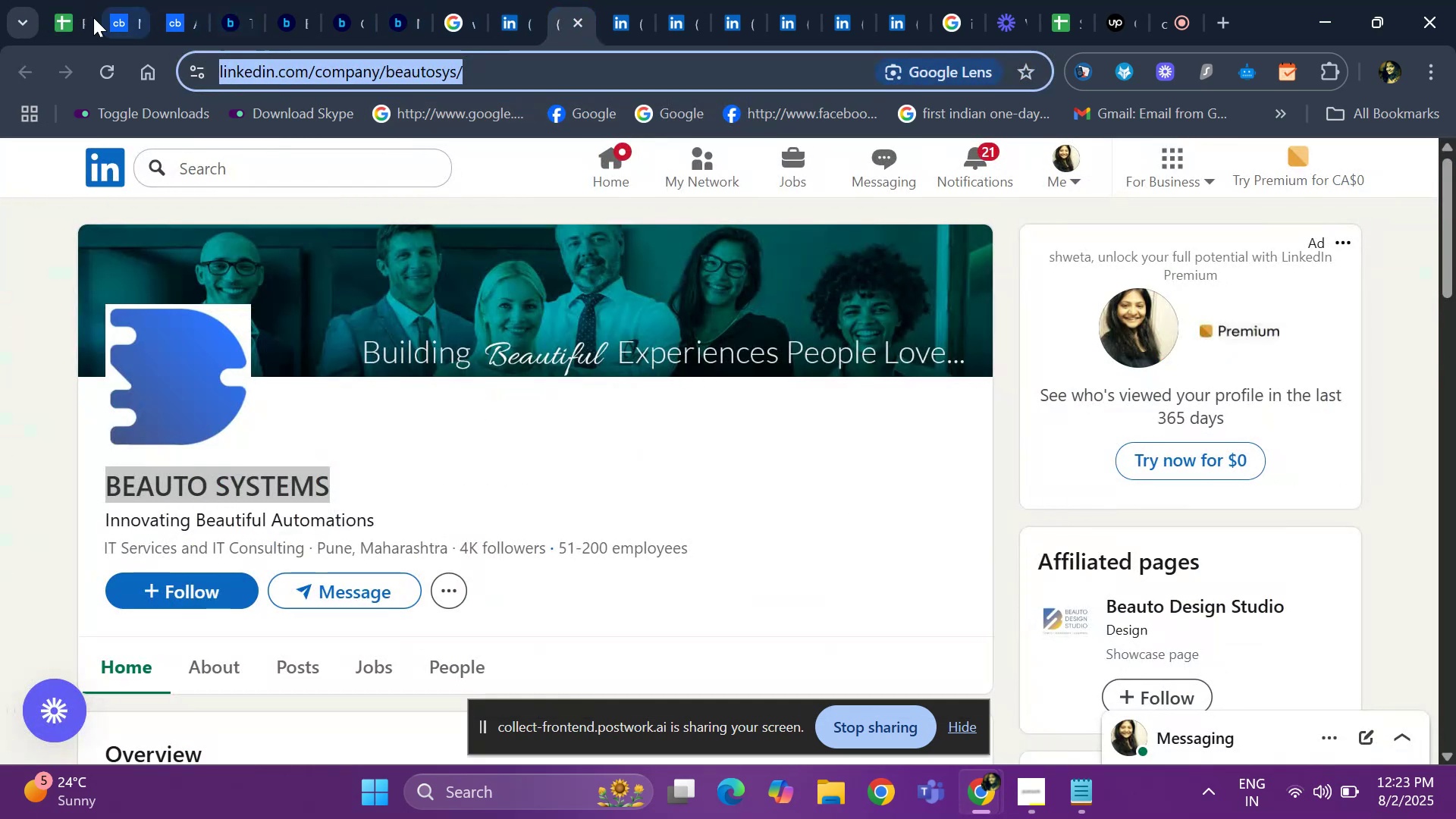 
left_click([74, 16])
 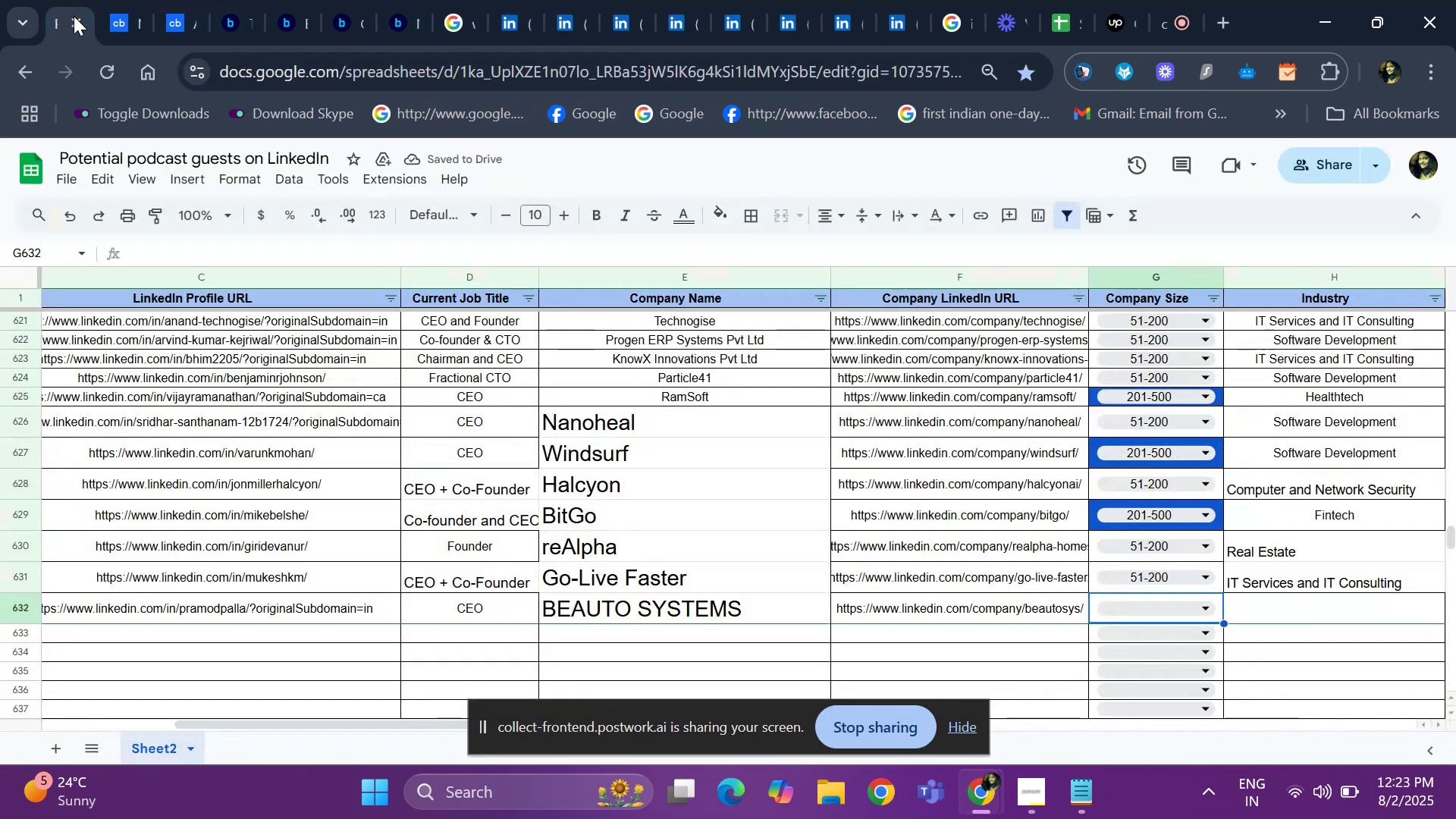 
key(Enter)
 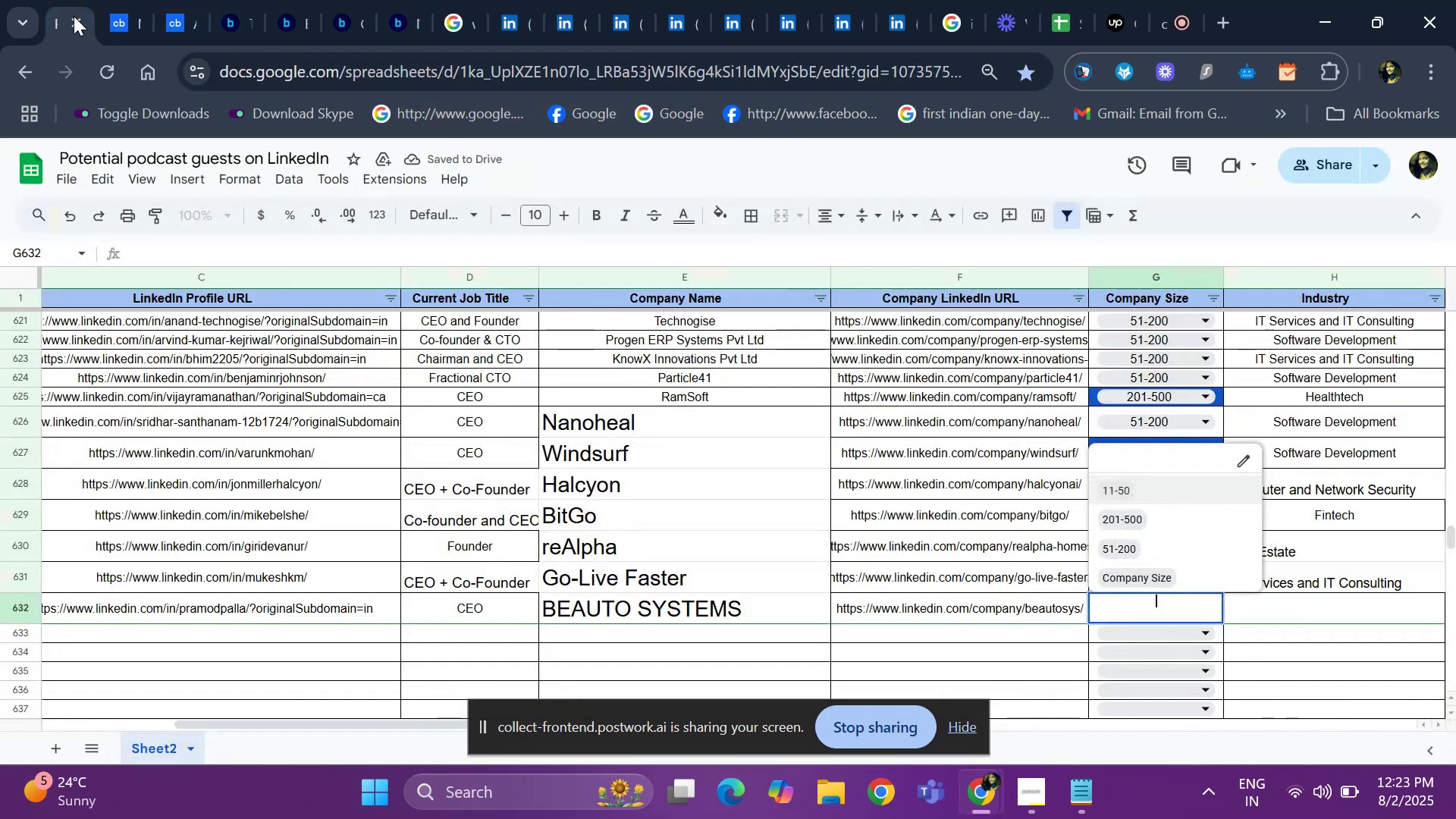 
key(ArrowDown)
 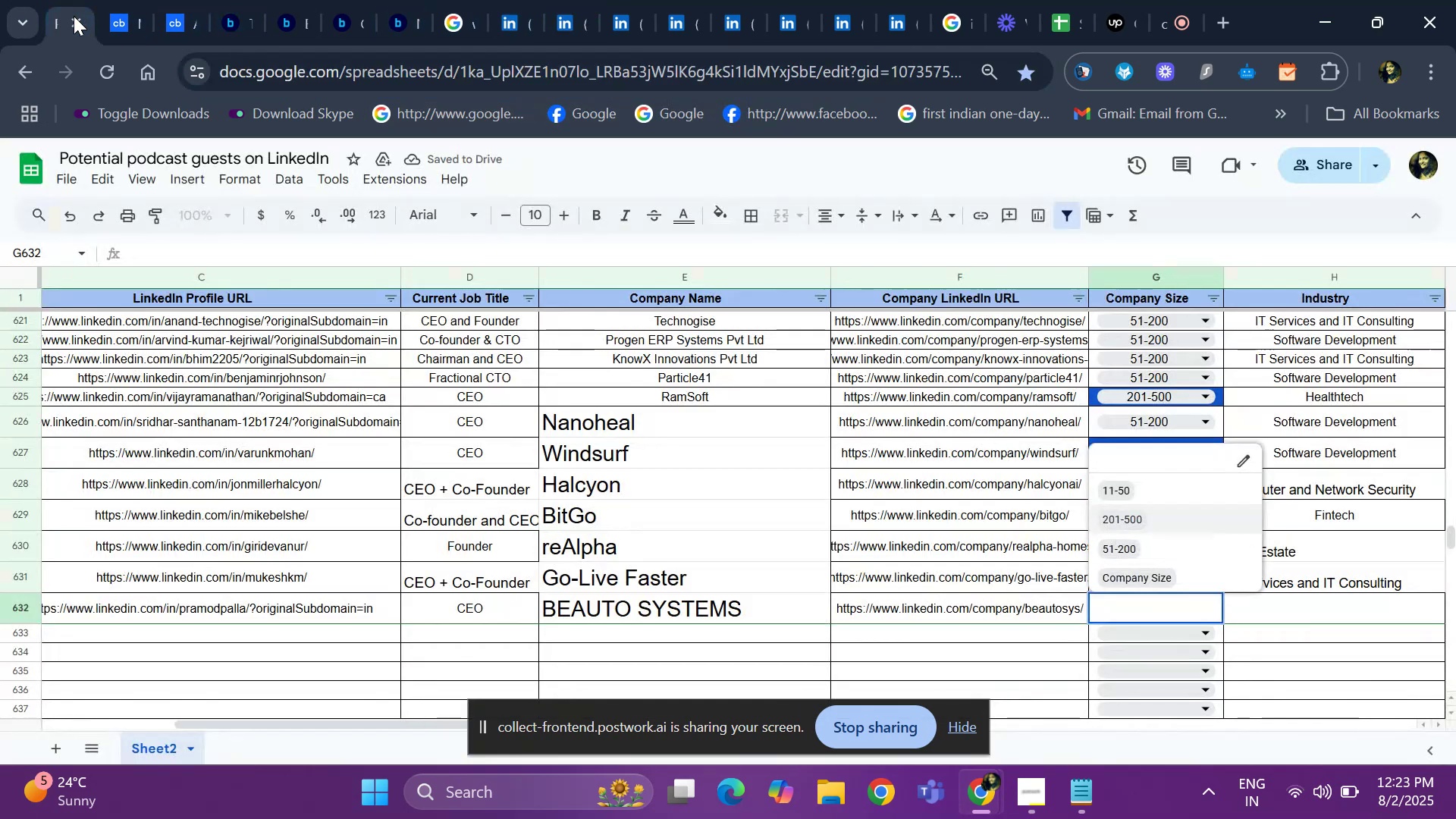 
key(ArrowDown)
 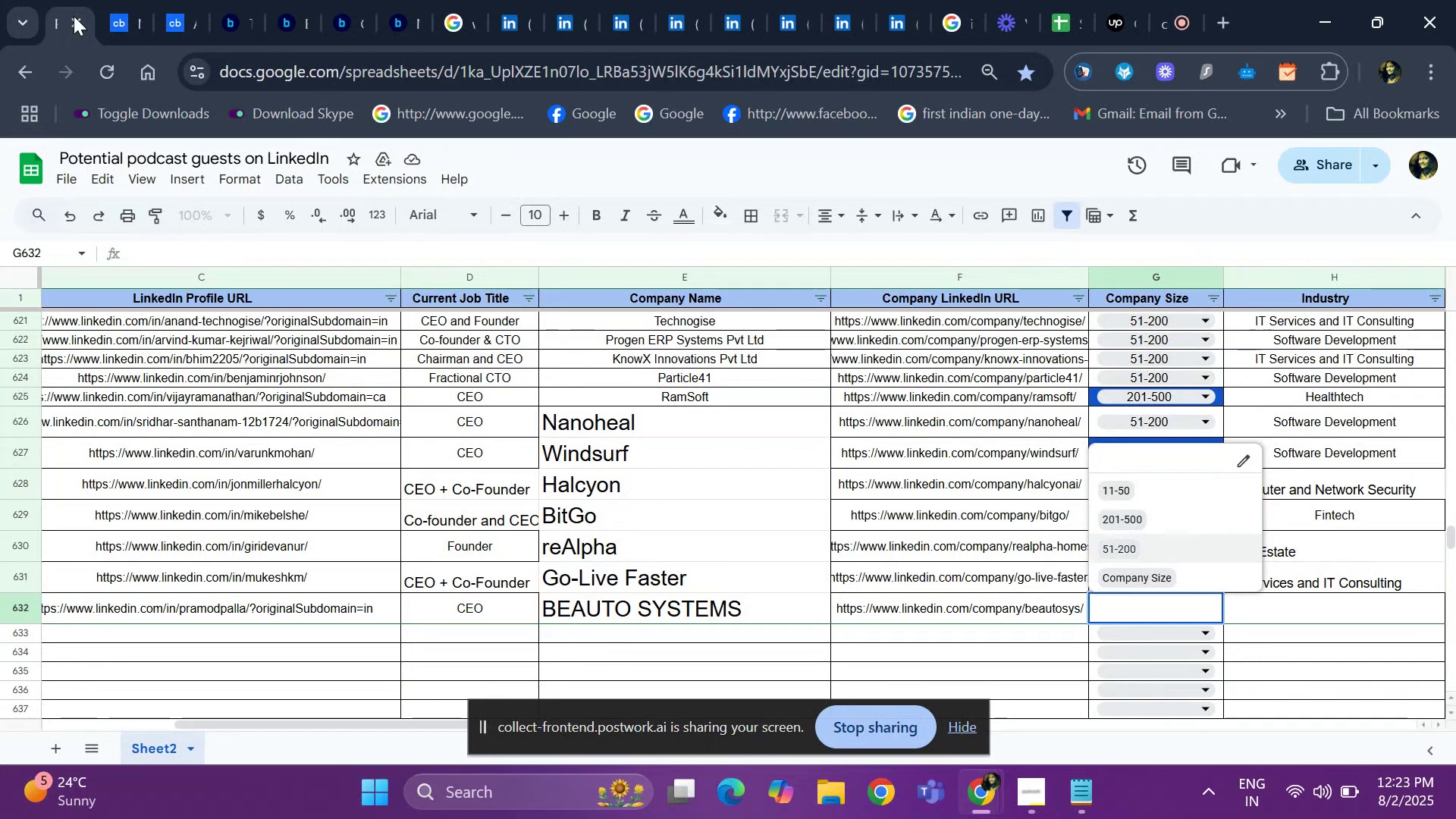 
key(Enter)
 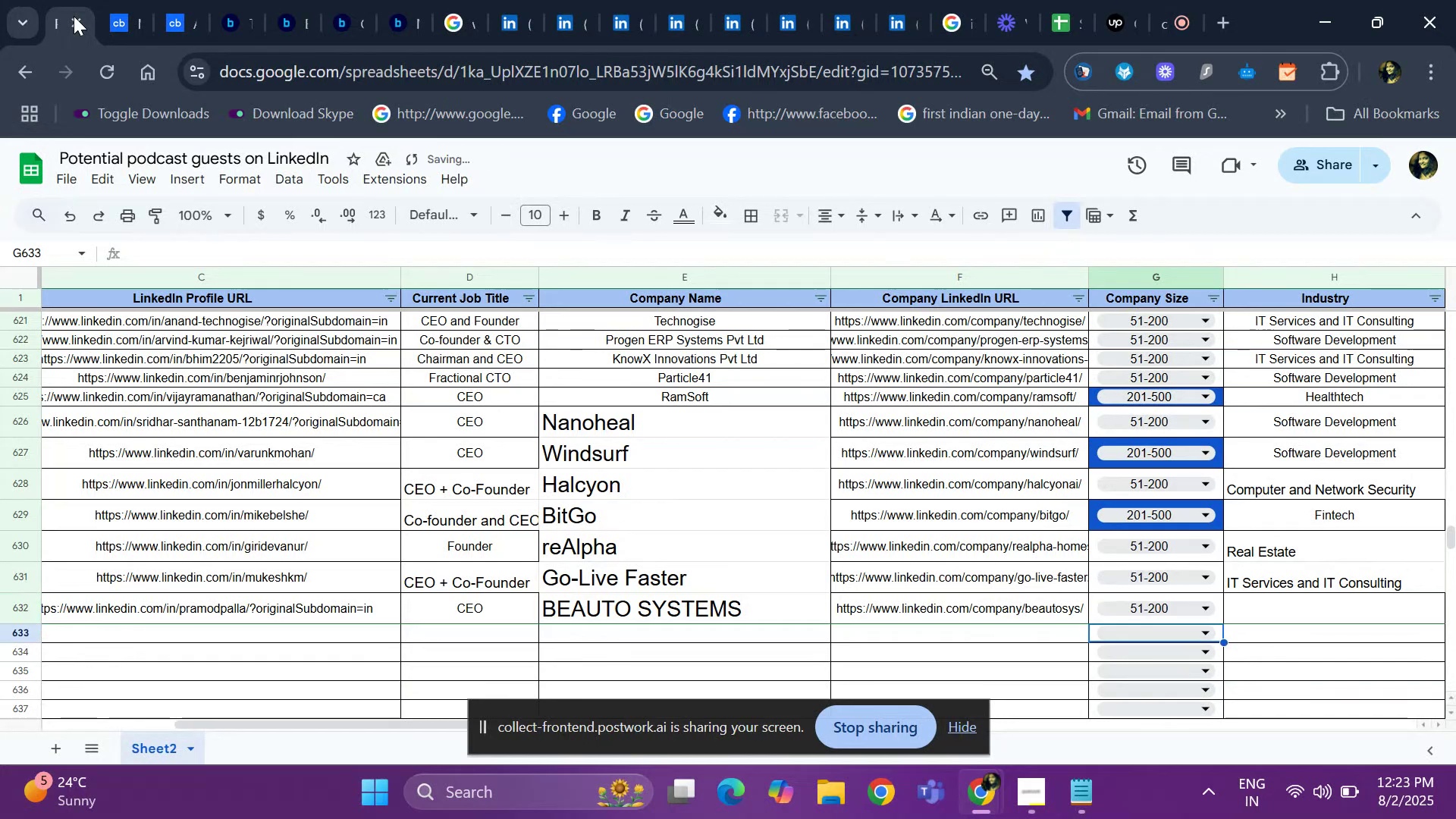 
key(ArrowRight)
 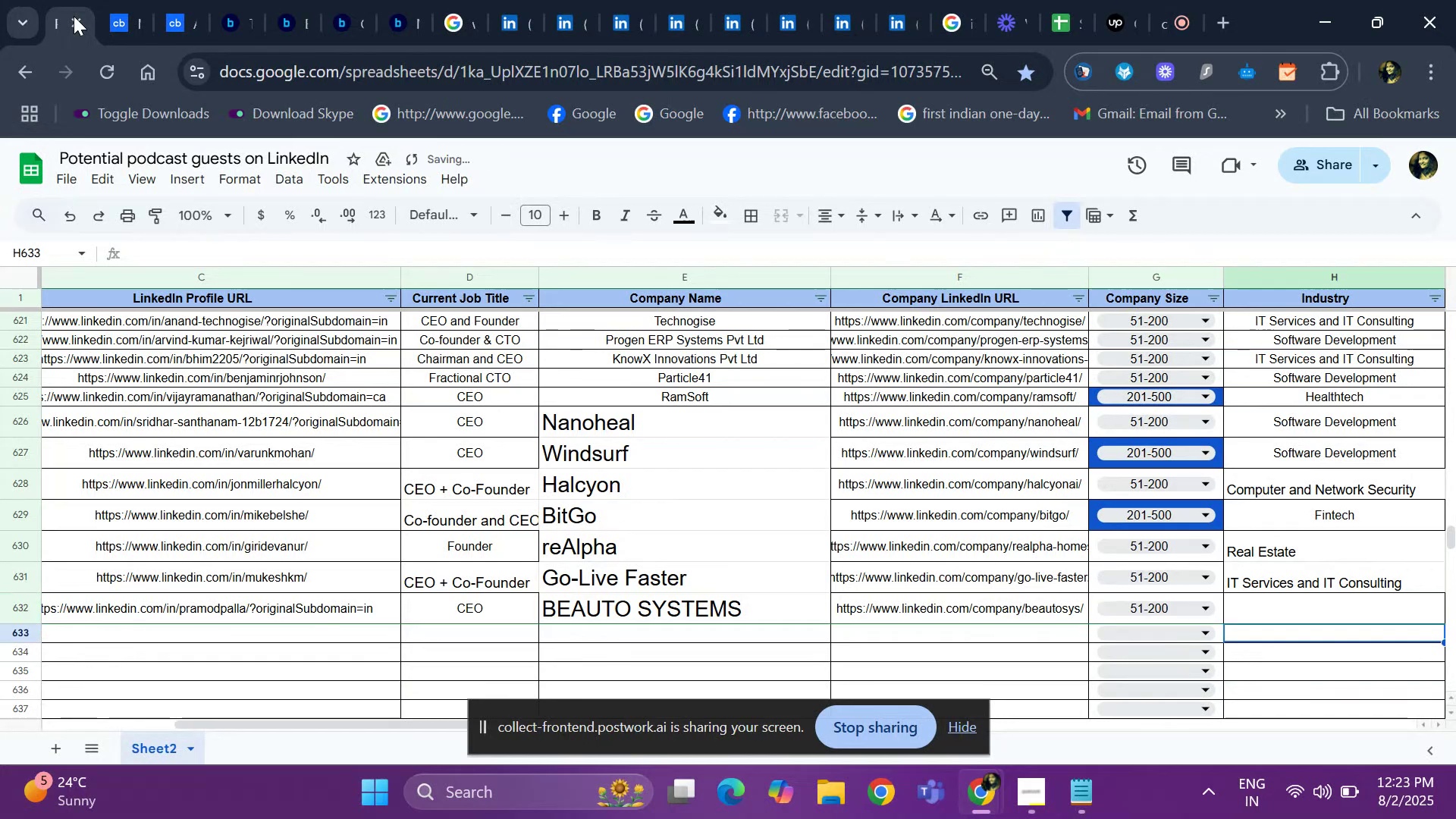 
key(ArrowUp)
 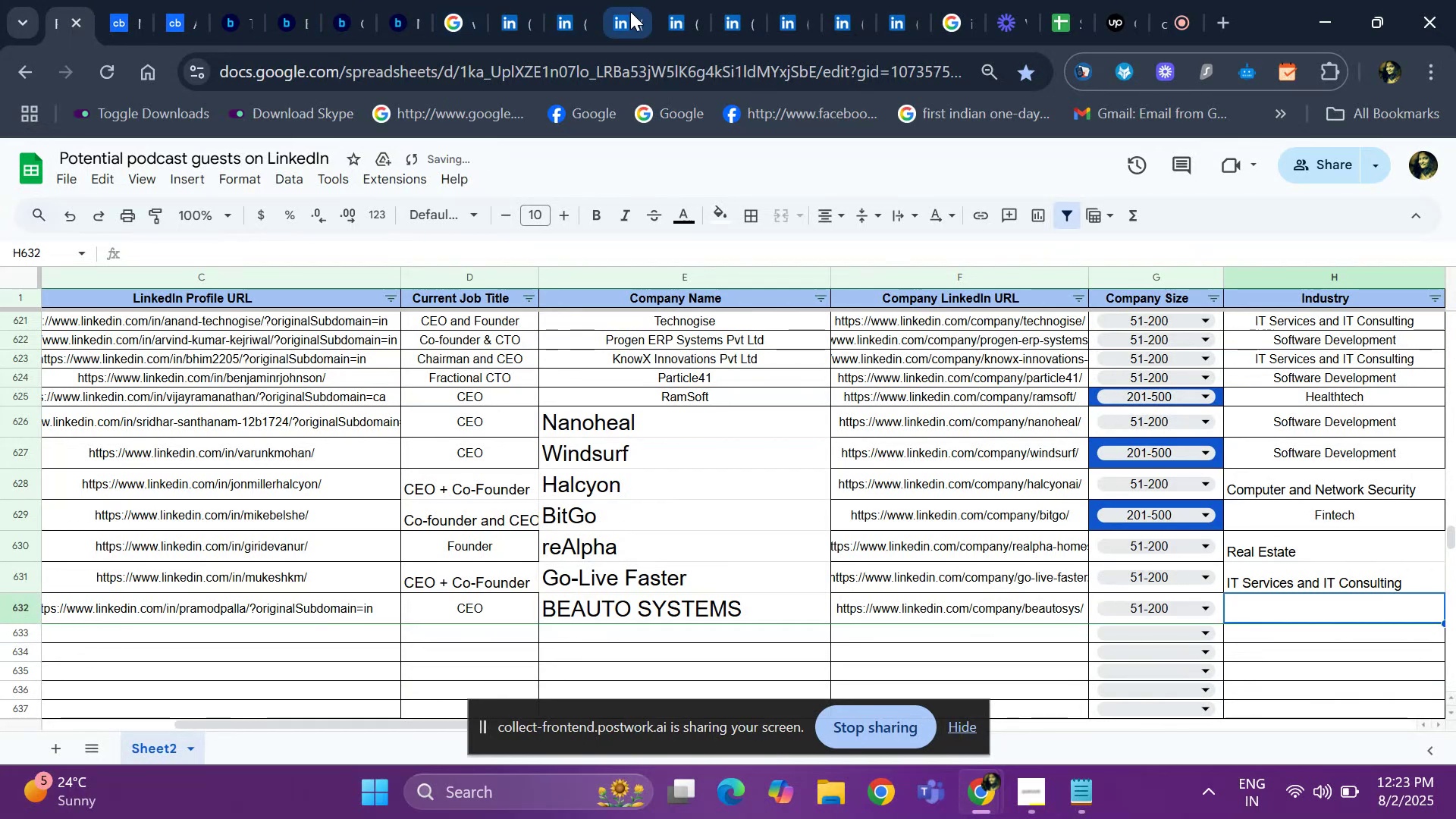 
left_click([573, 25])
 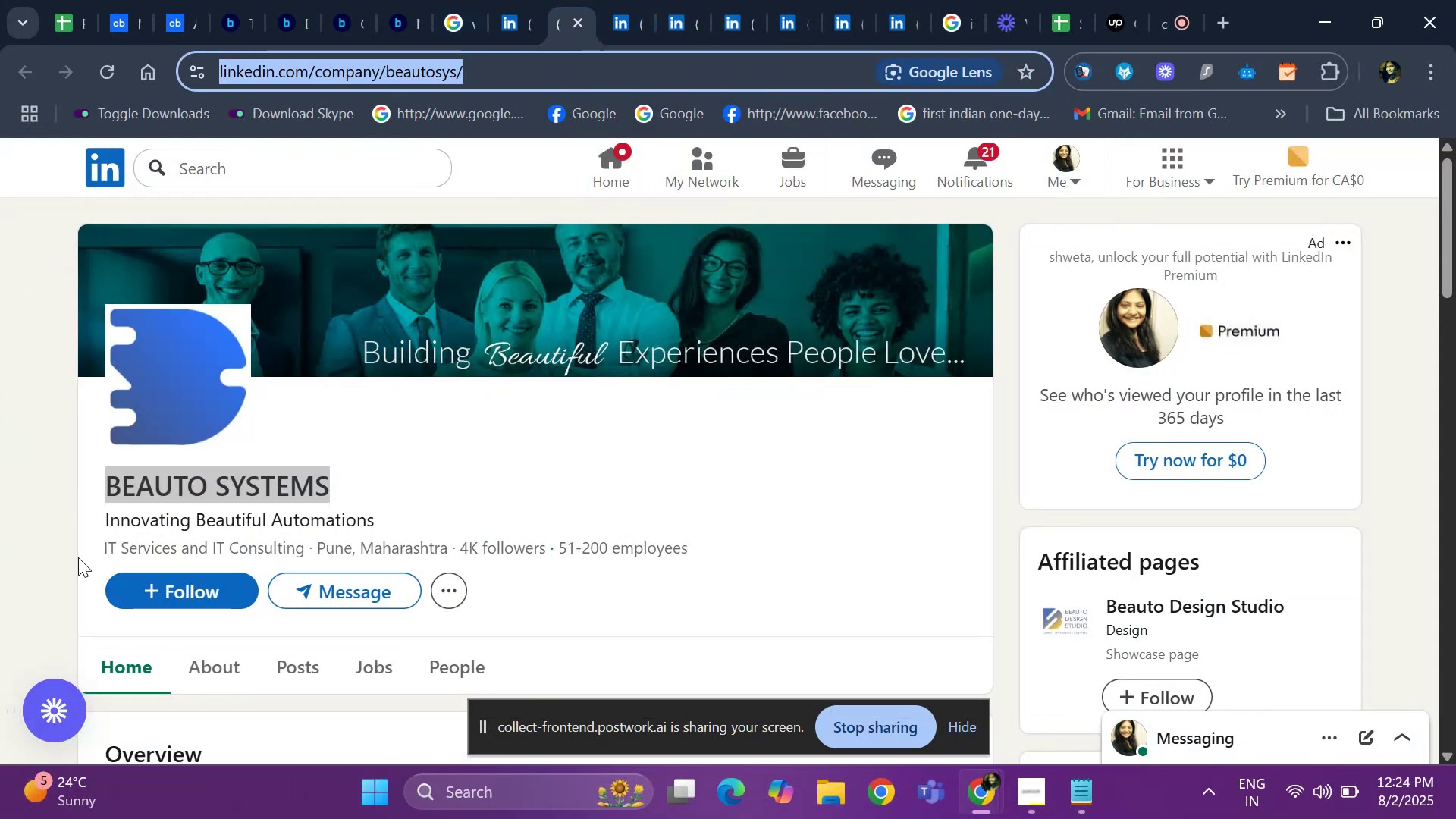 
left_click_drag(start_coordinate=[93, 550], to_coordinate=[304, 547])
 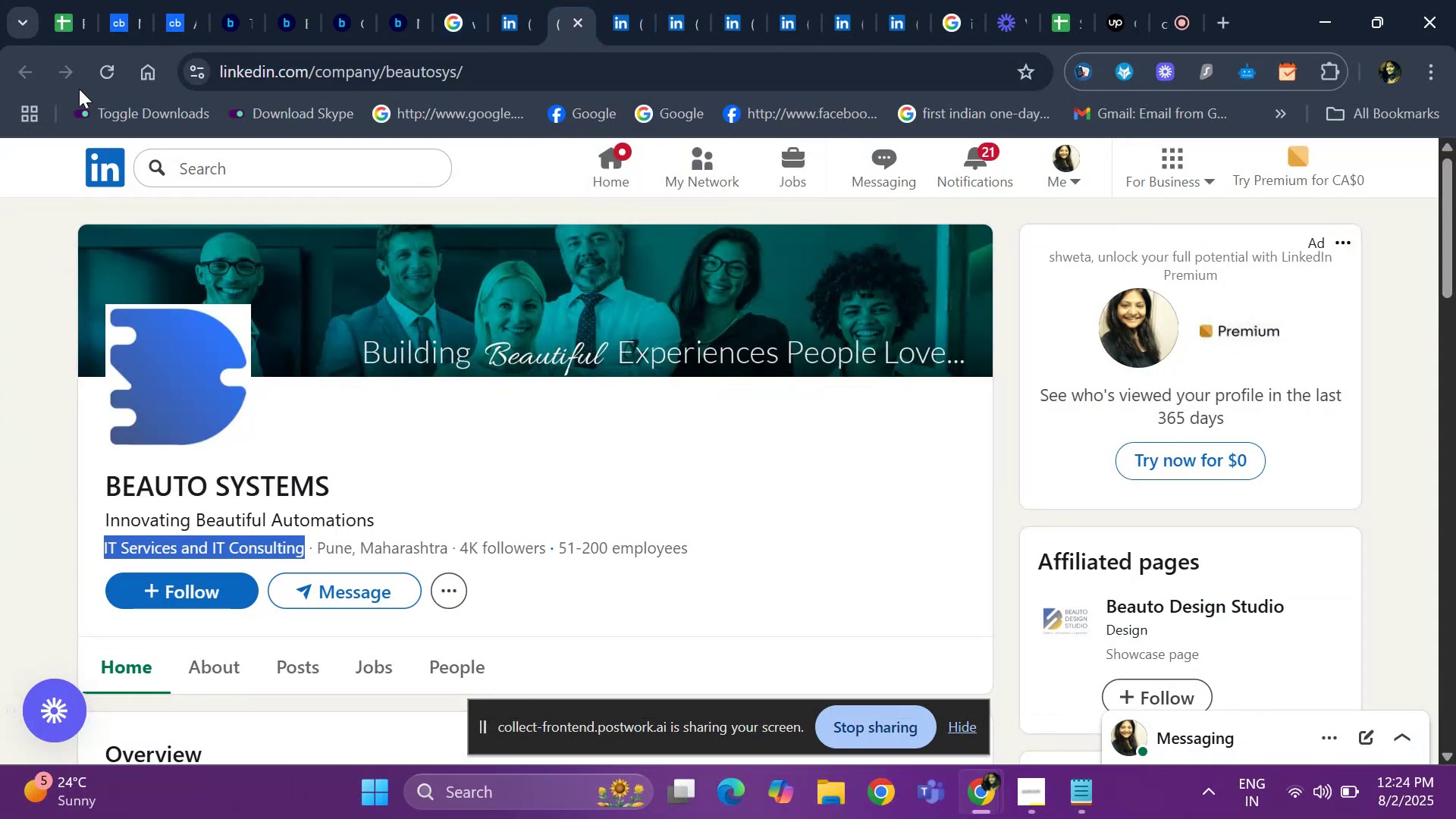 
key(Control+ControlLeft)
 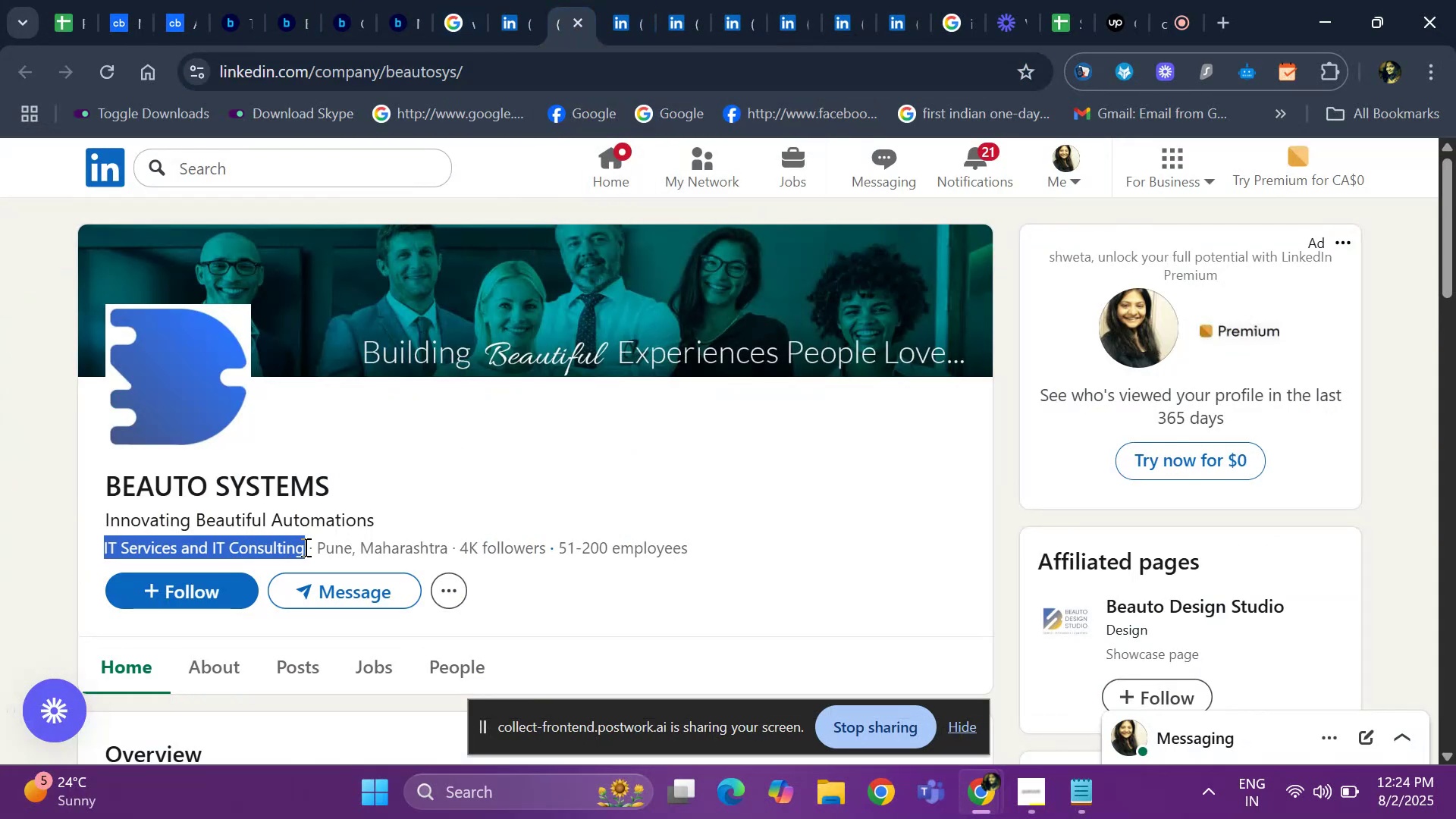 
key(Control+C)
 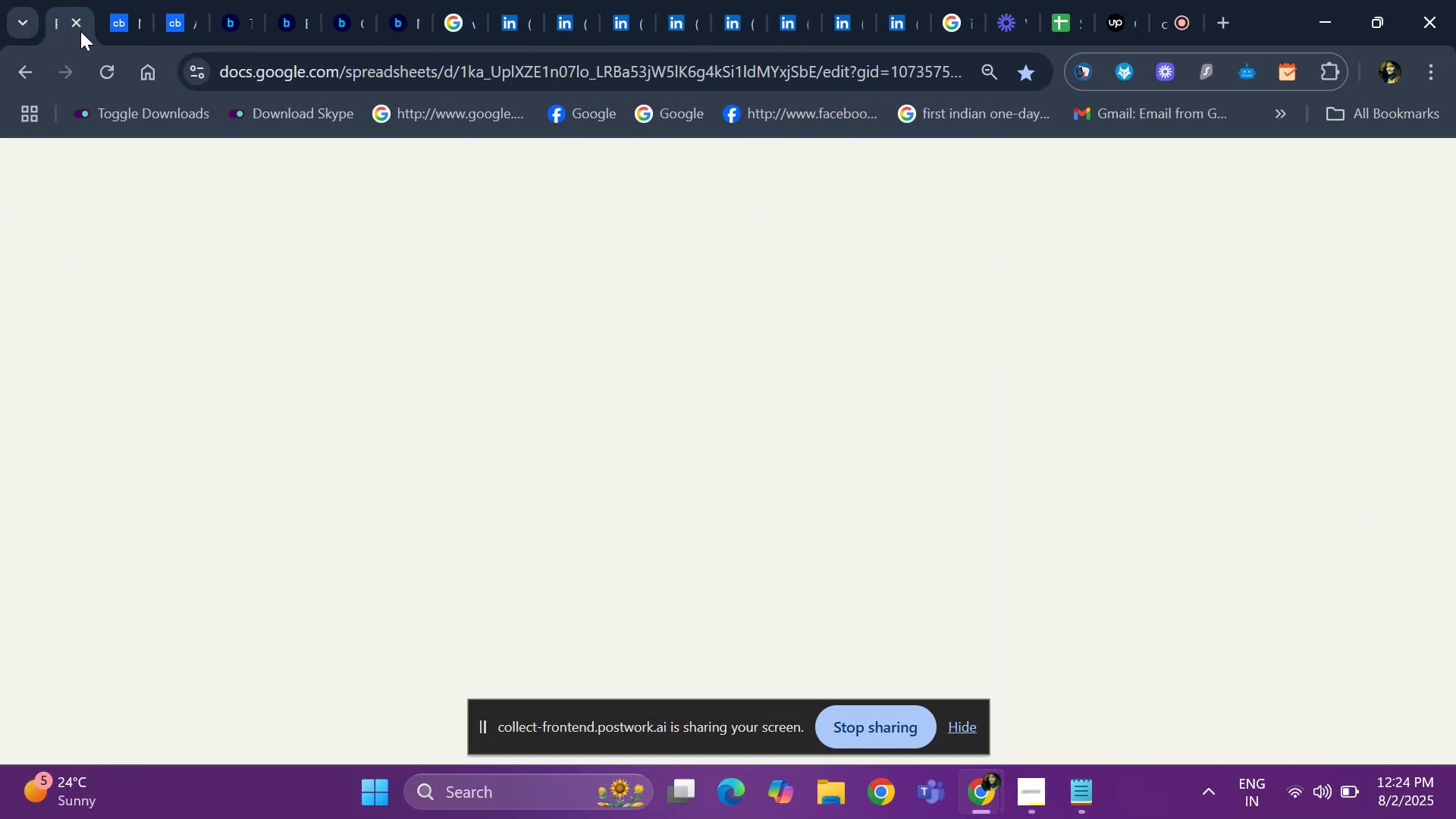 
key(Control+V)
 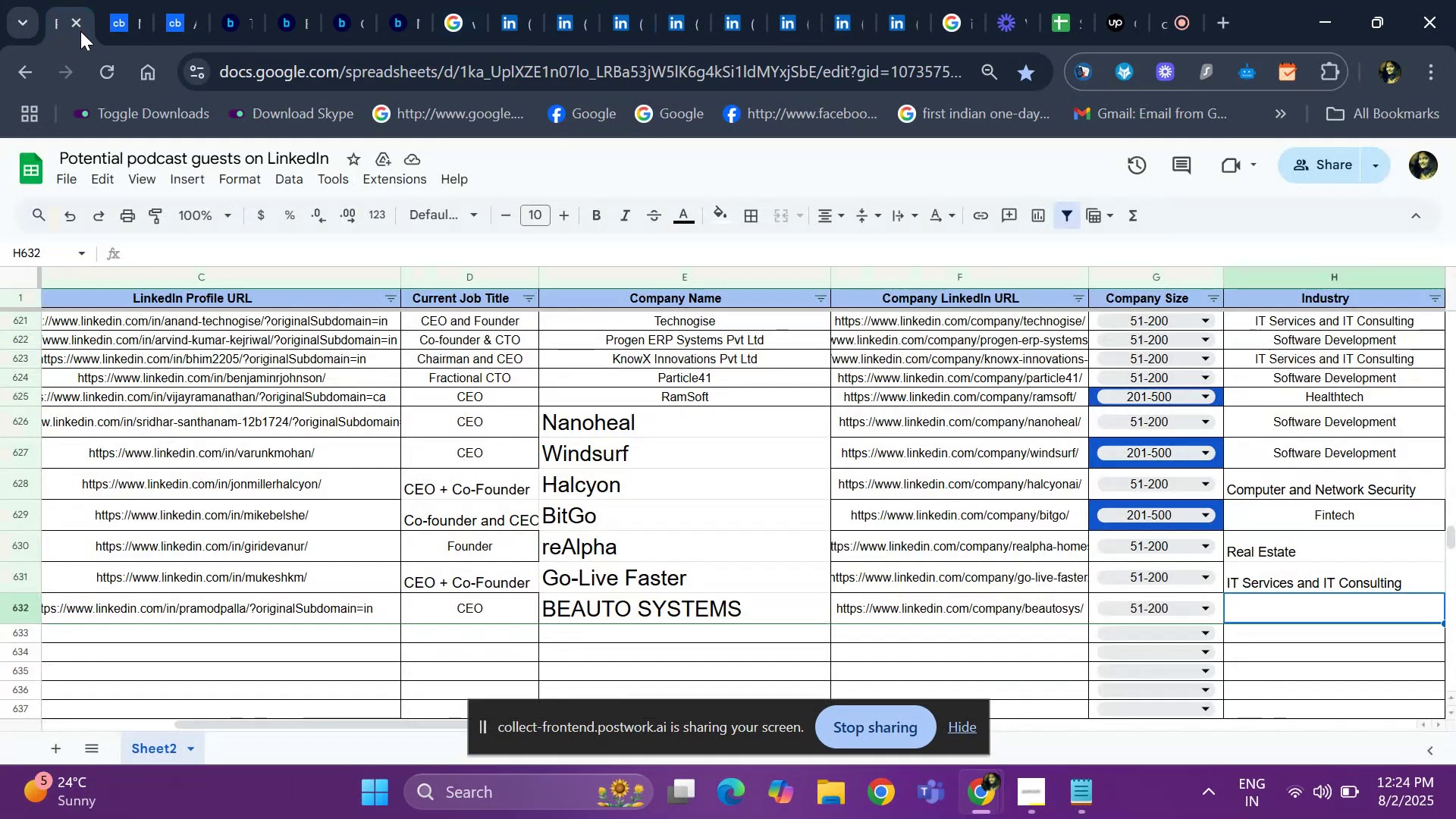 
key(ArrowRight)
 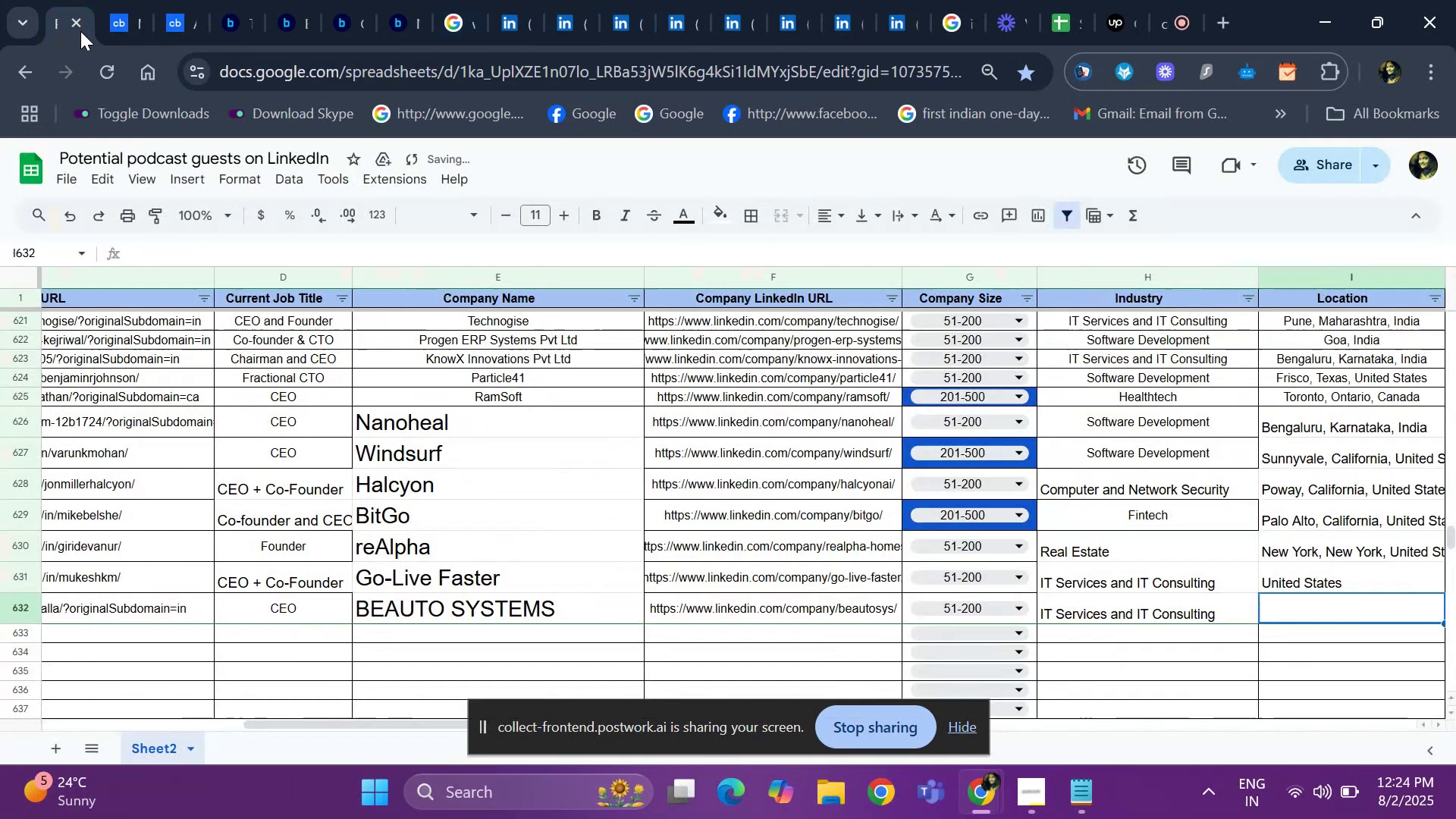 
key(ArrowRight)
 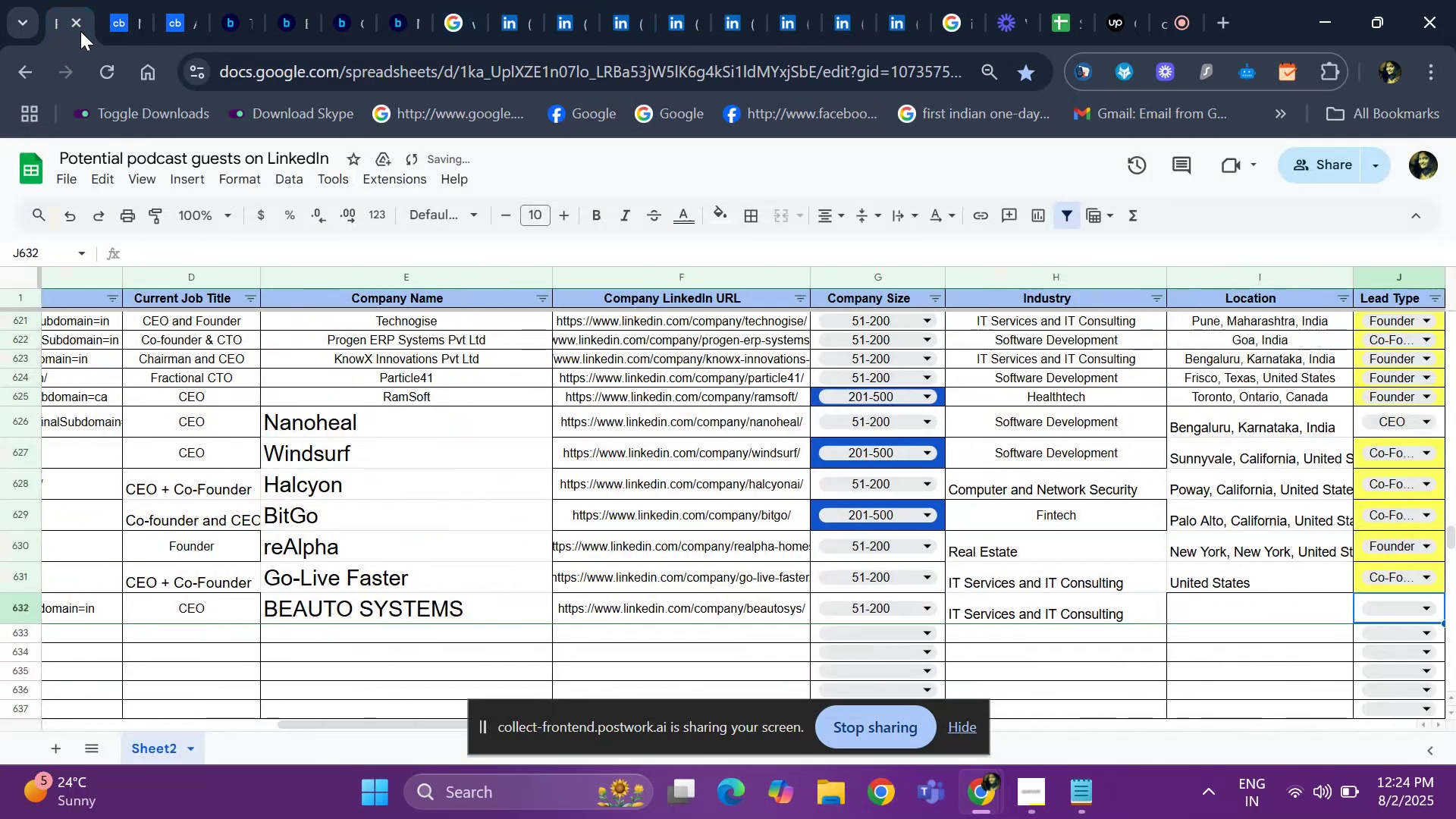 
key(ArrowLeft)
 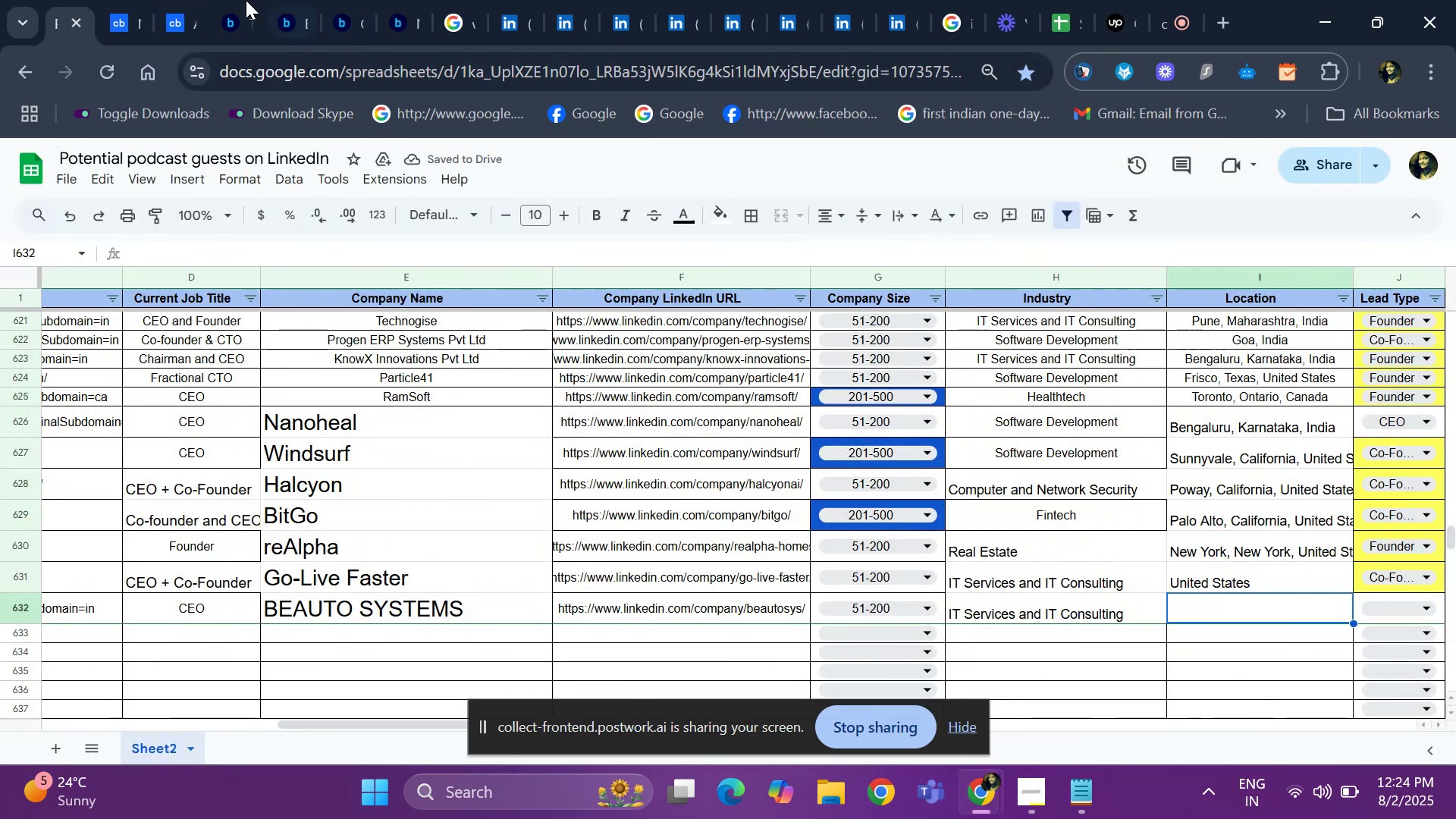 
left_click([507, 16])
 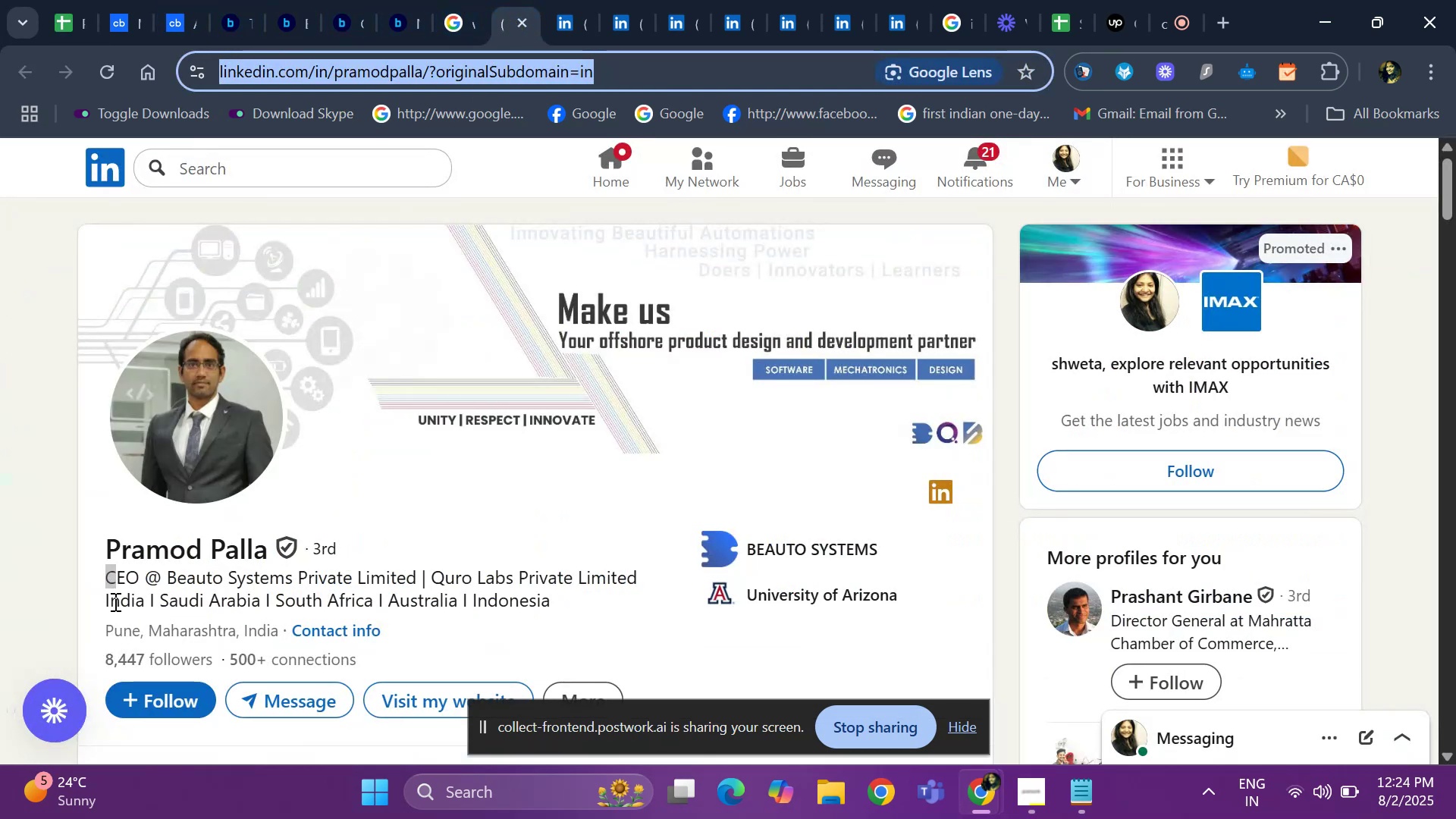 
left_click_drag(start_coordinate=[92, 629], to_coordinate=[281, 634])
 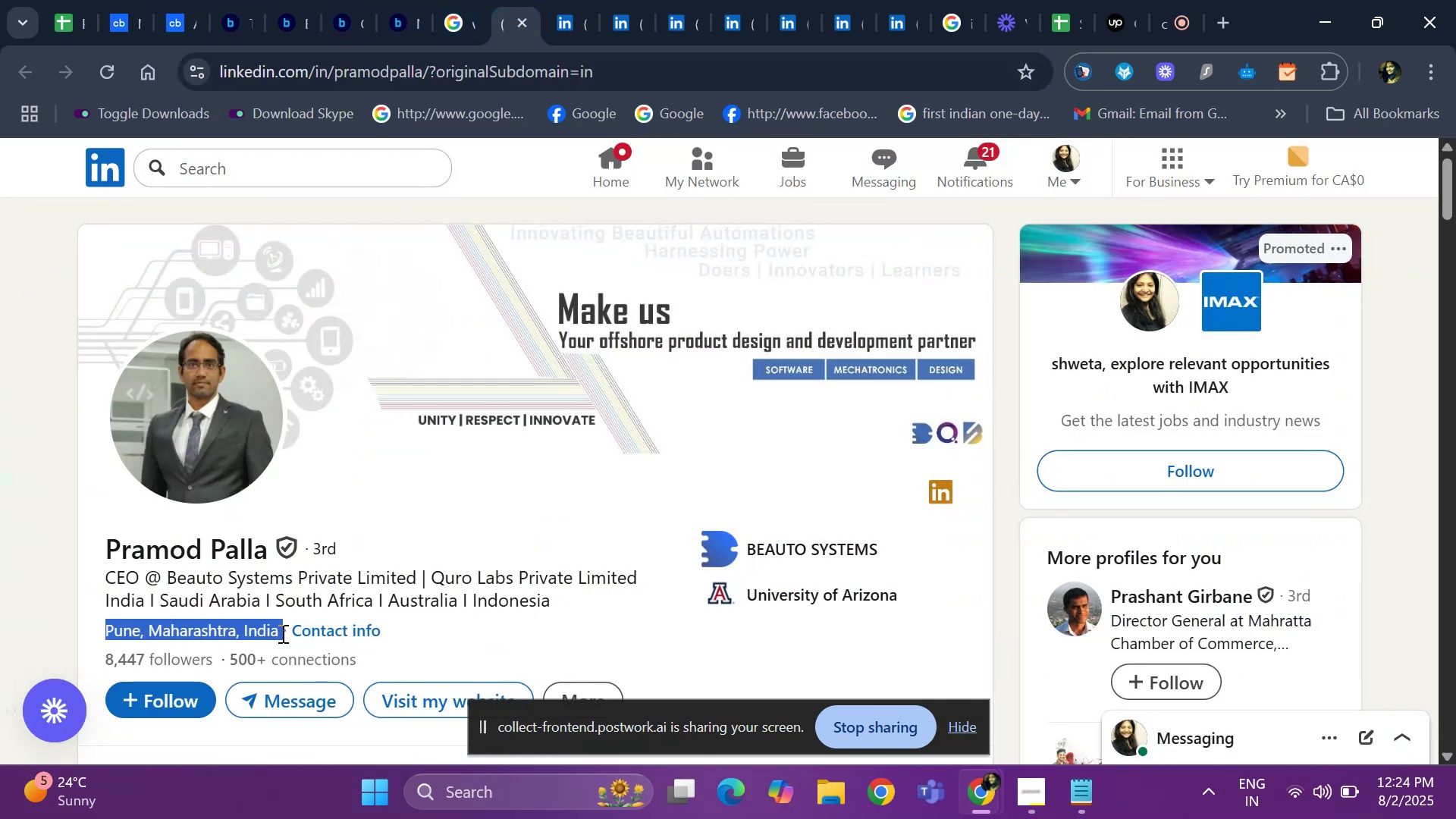 
key(Control+ControlLeft)
 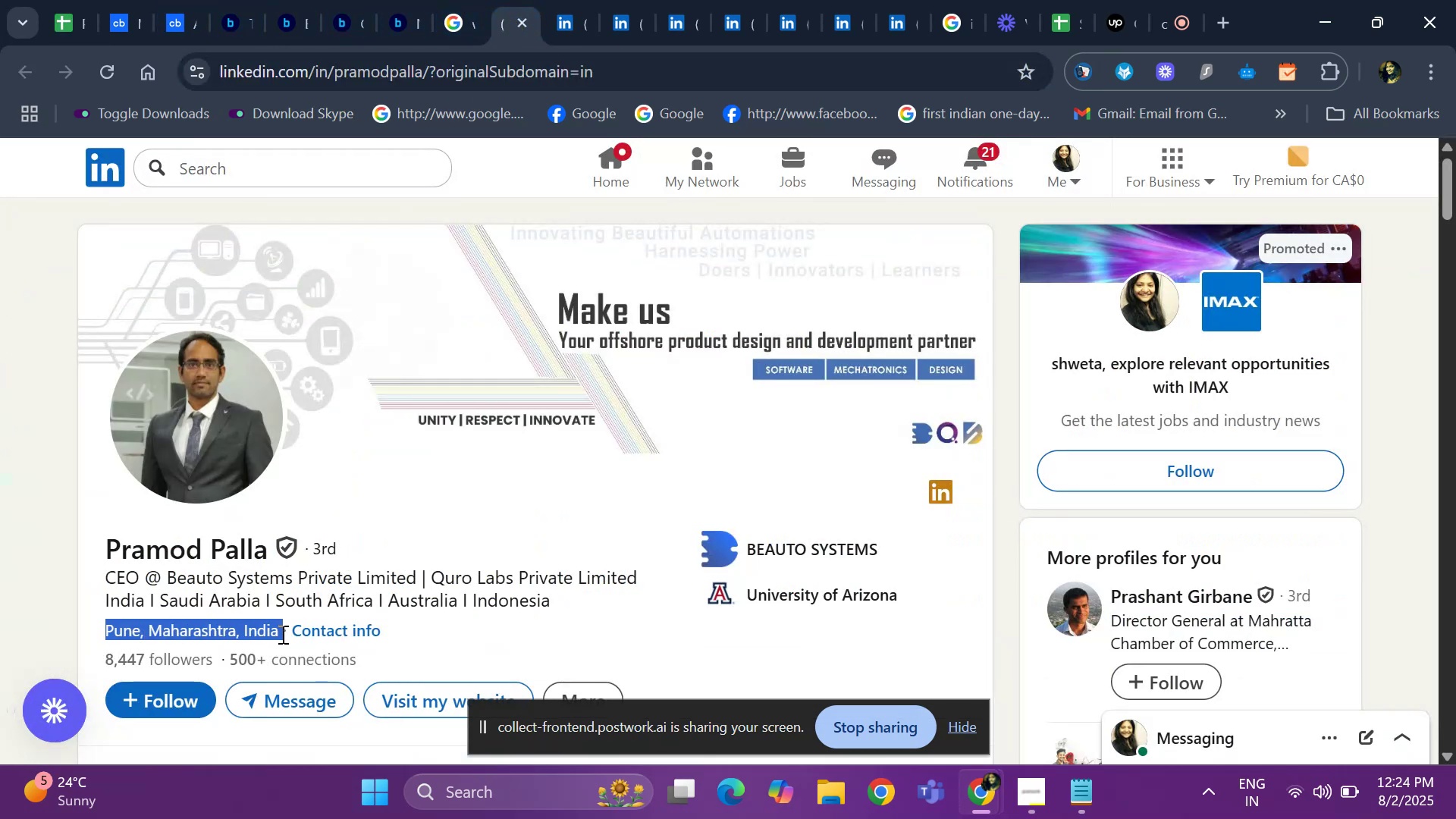 
key(Control+C)
 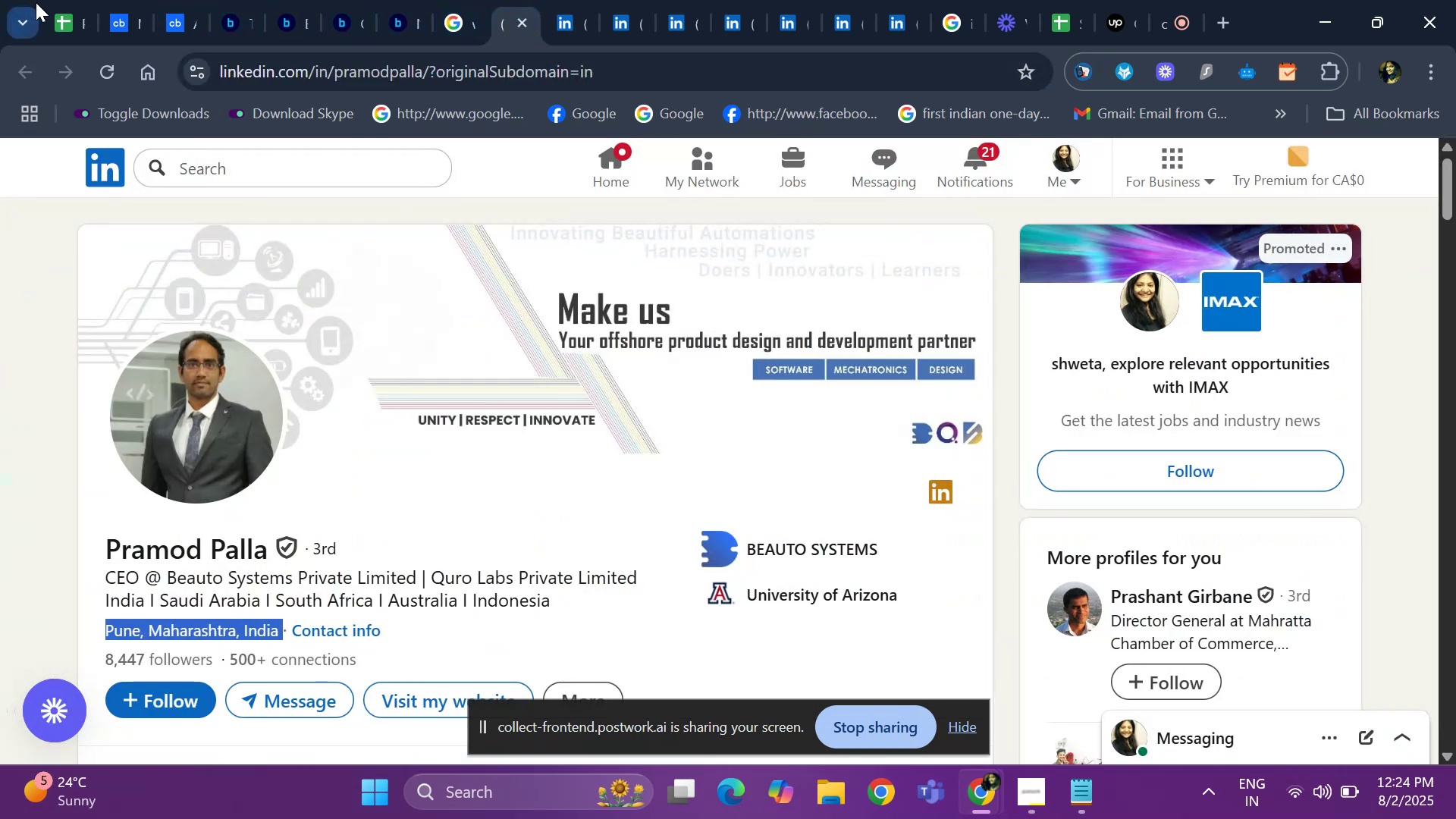 
left_click([52, 23])
 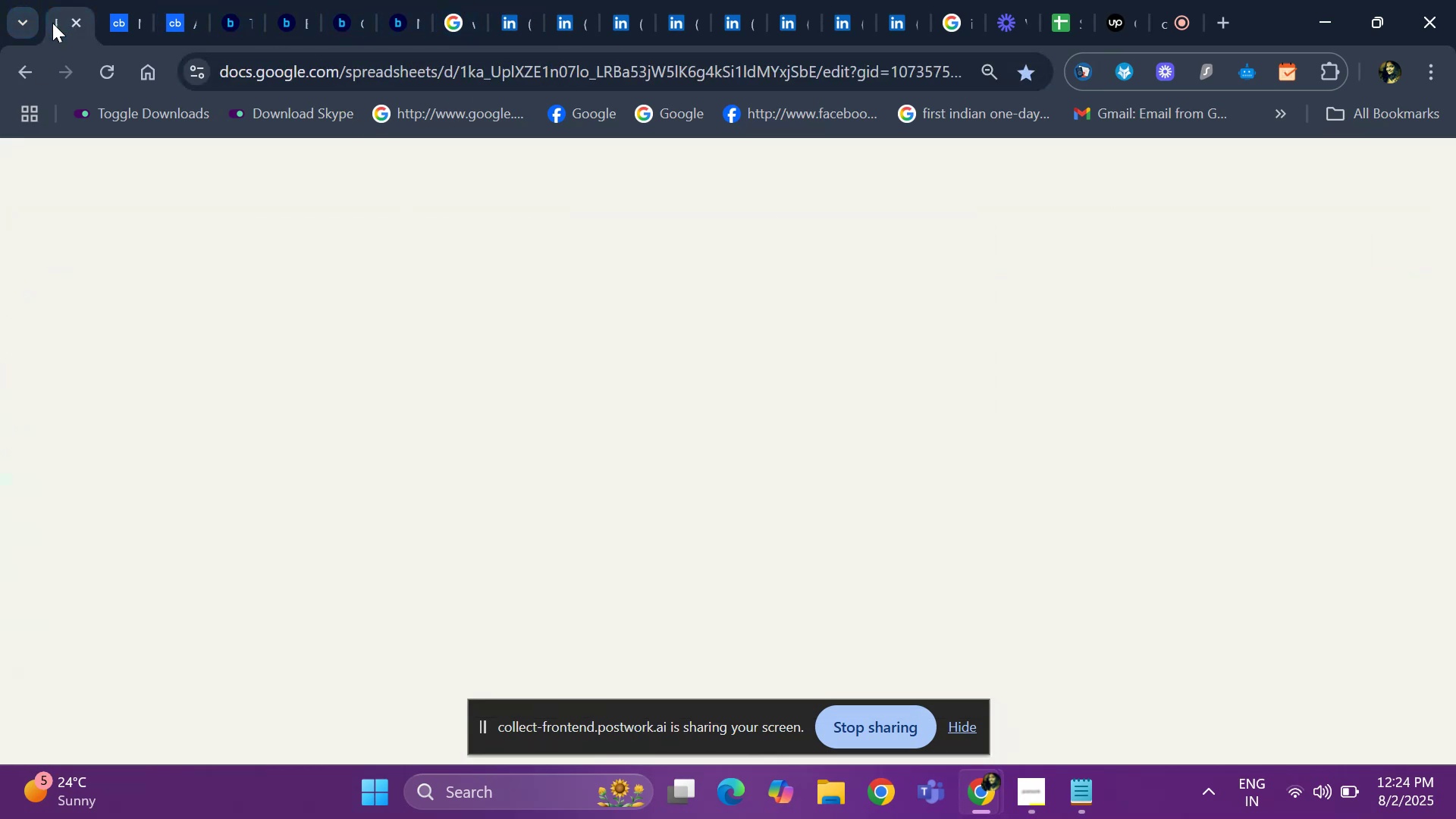 
key(Control+V)
 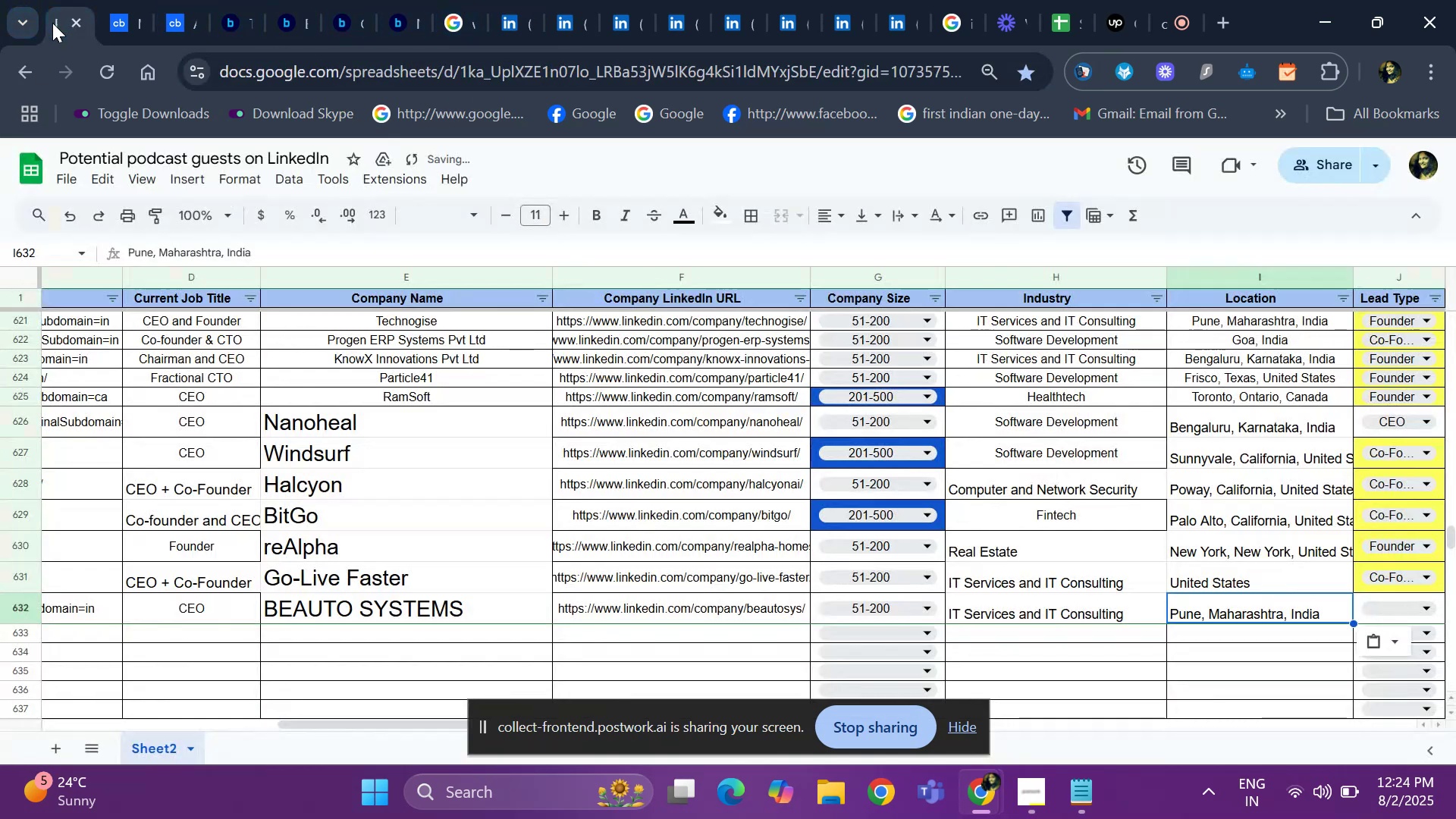 
key(ArrowRight)
 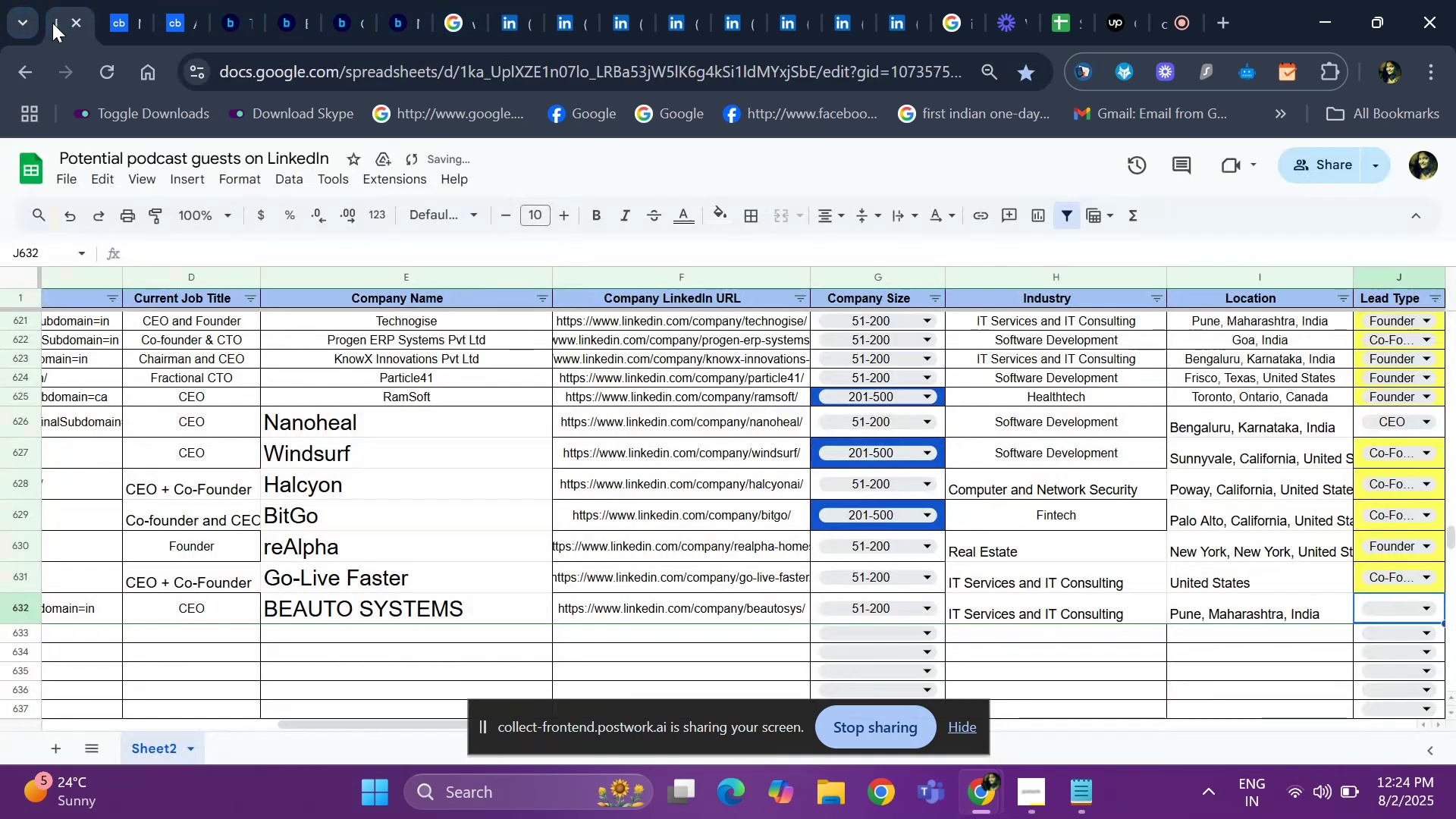 
key(ArrowRight)
 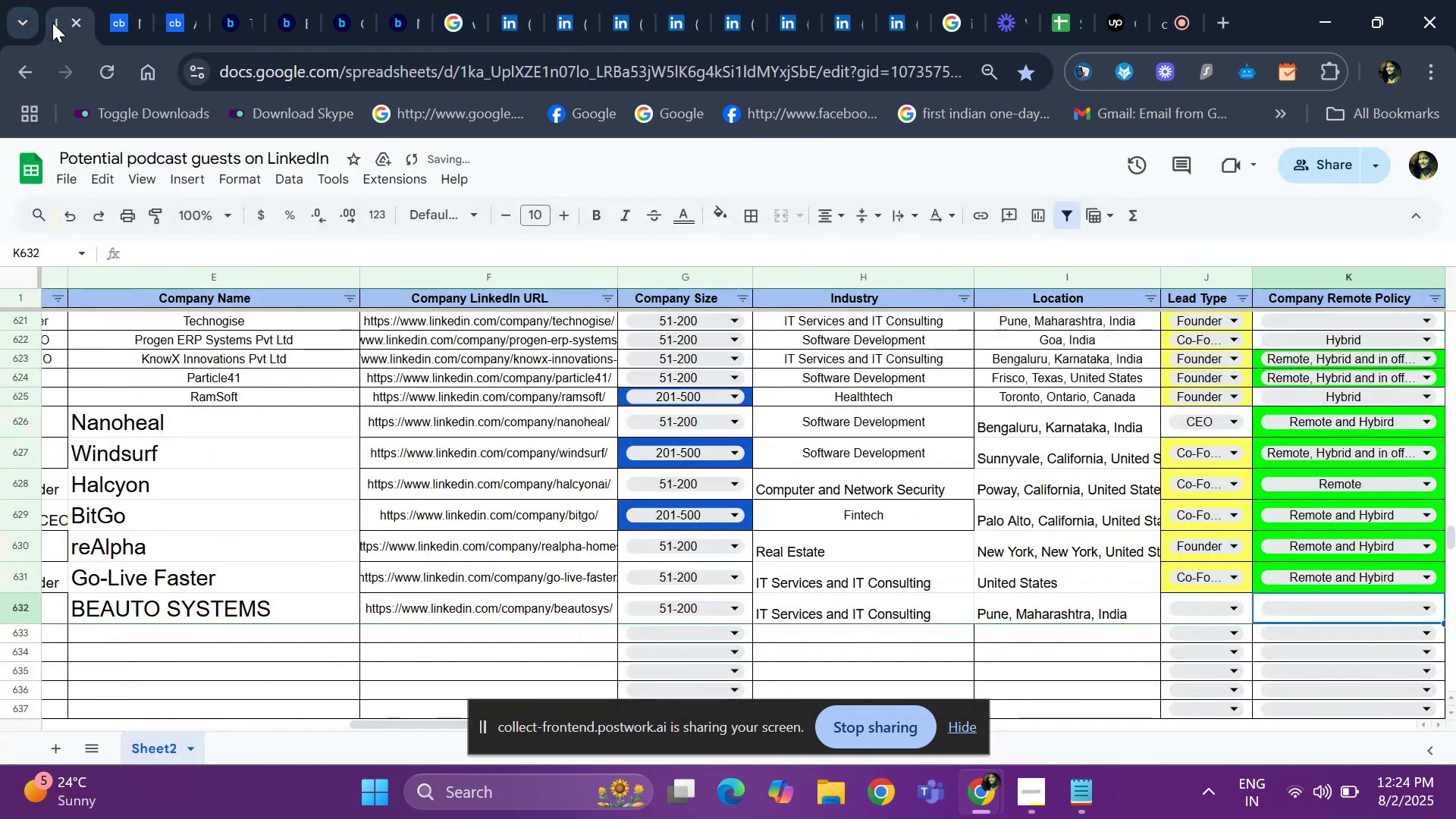 
key(ArrowLeft)
 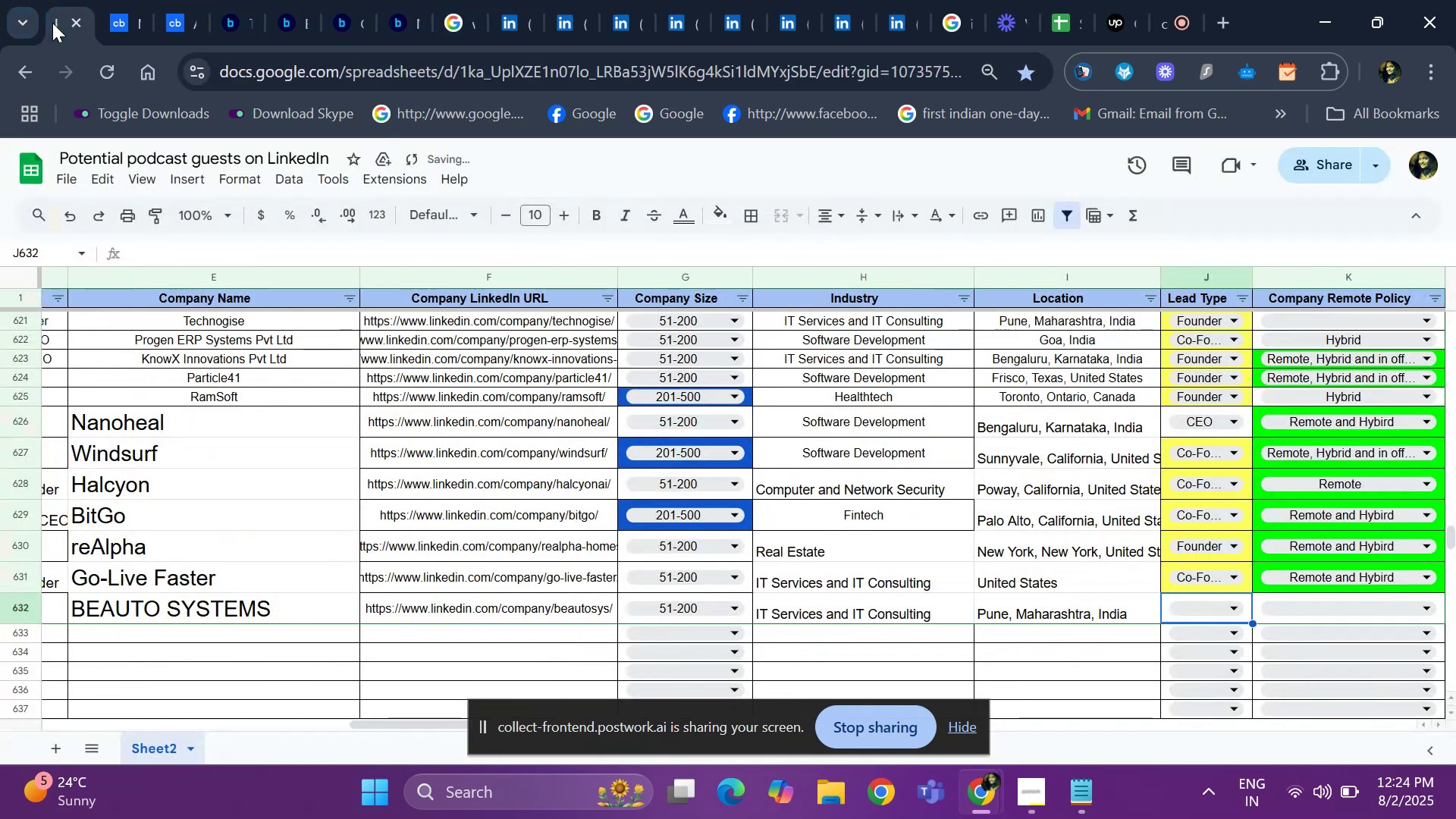 
key(Enter)
 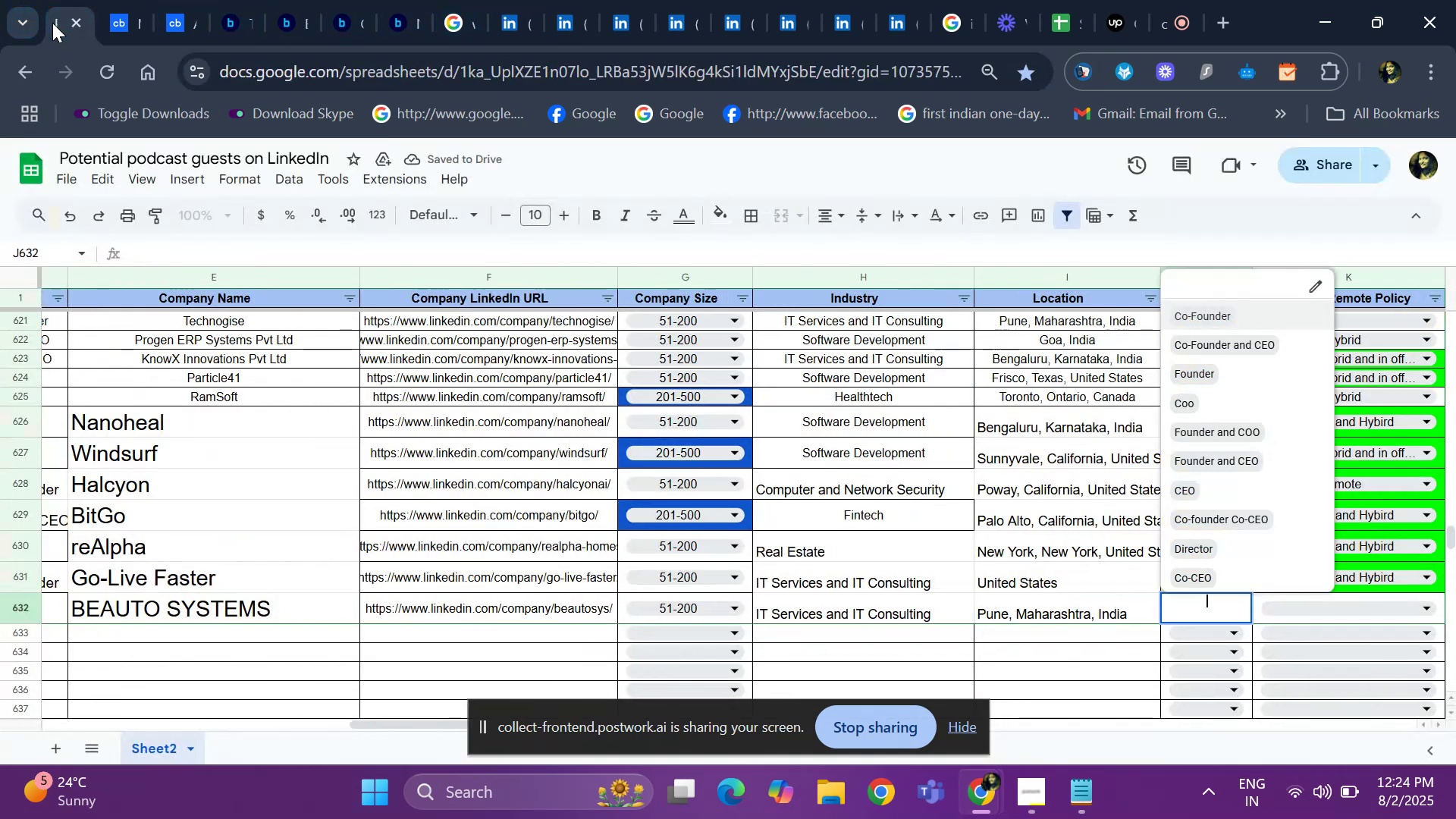 
key(ArrowDown)
 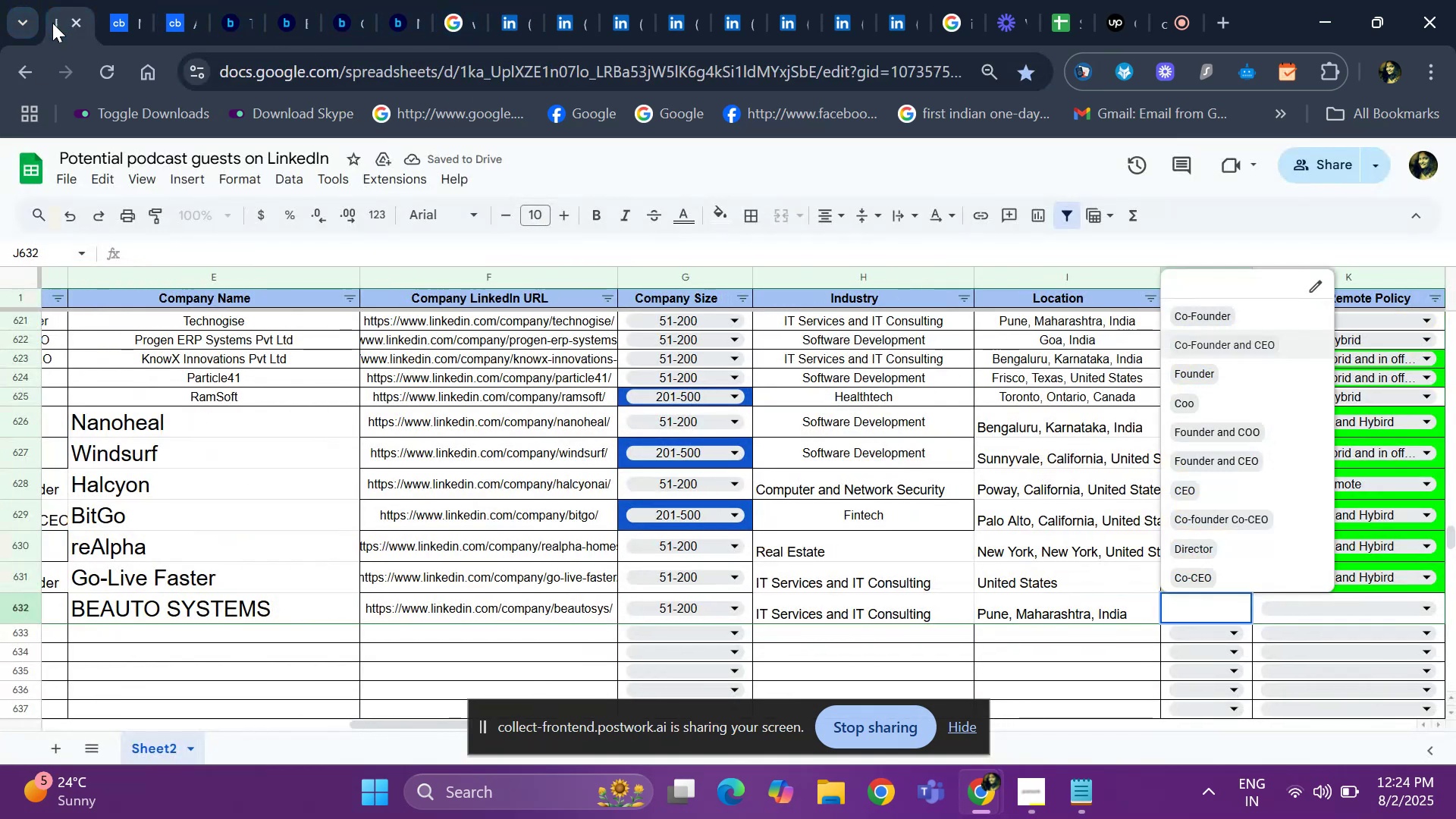 
key(ArrowDown)
 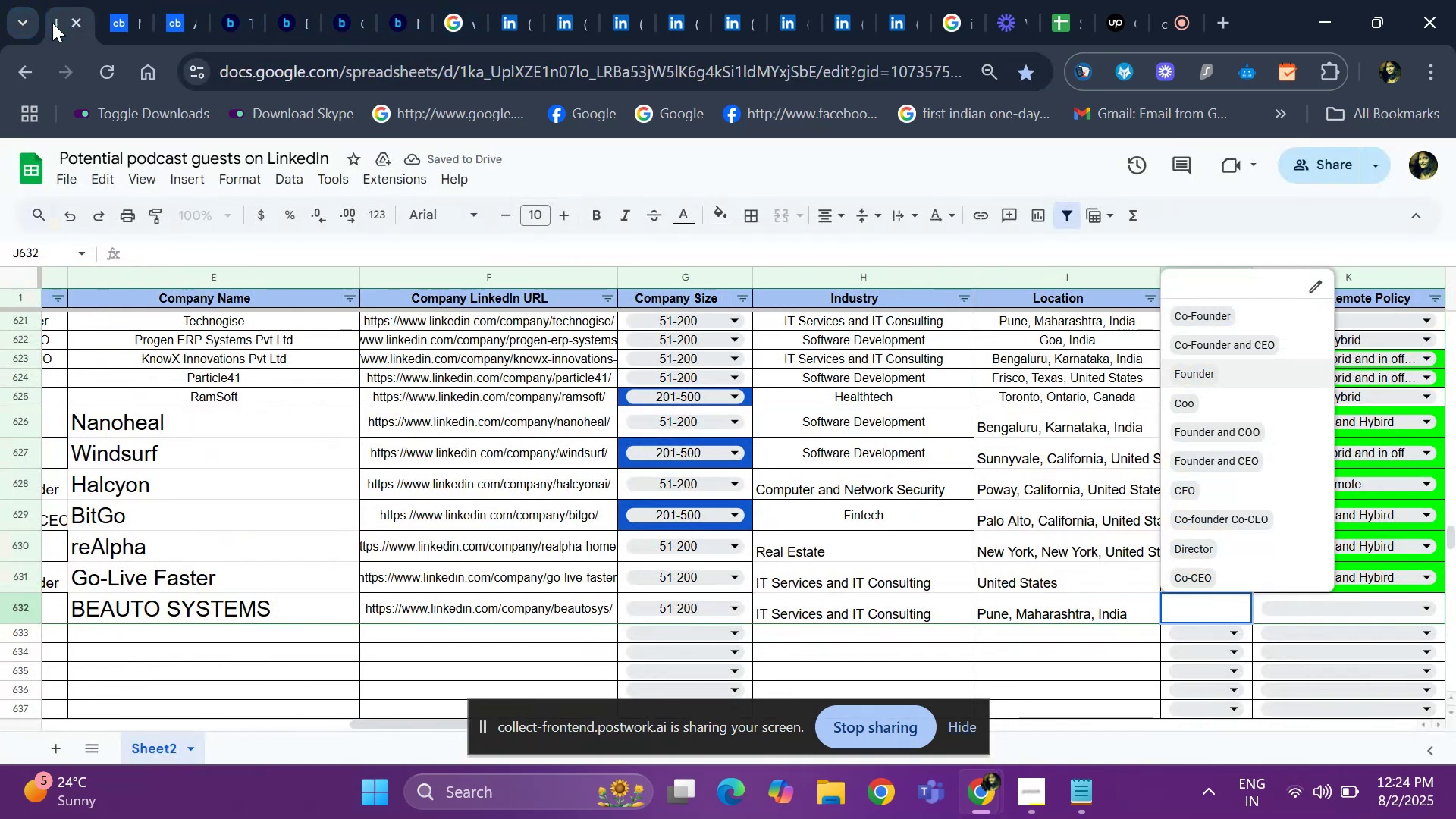 
key(ArrowDown)
 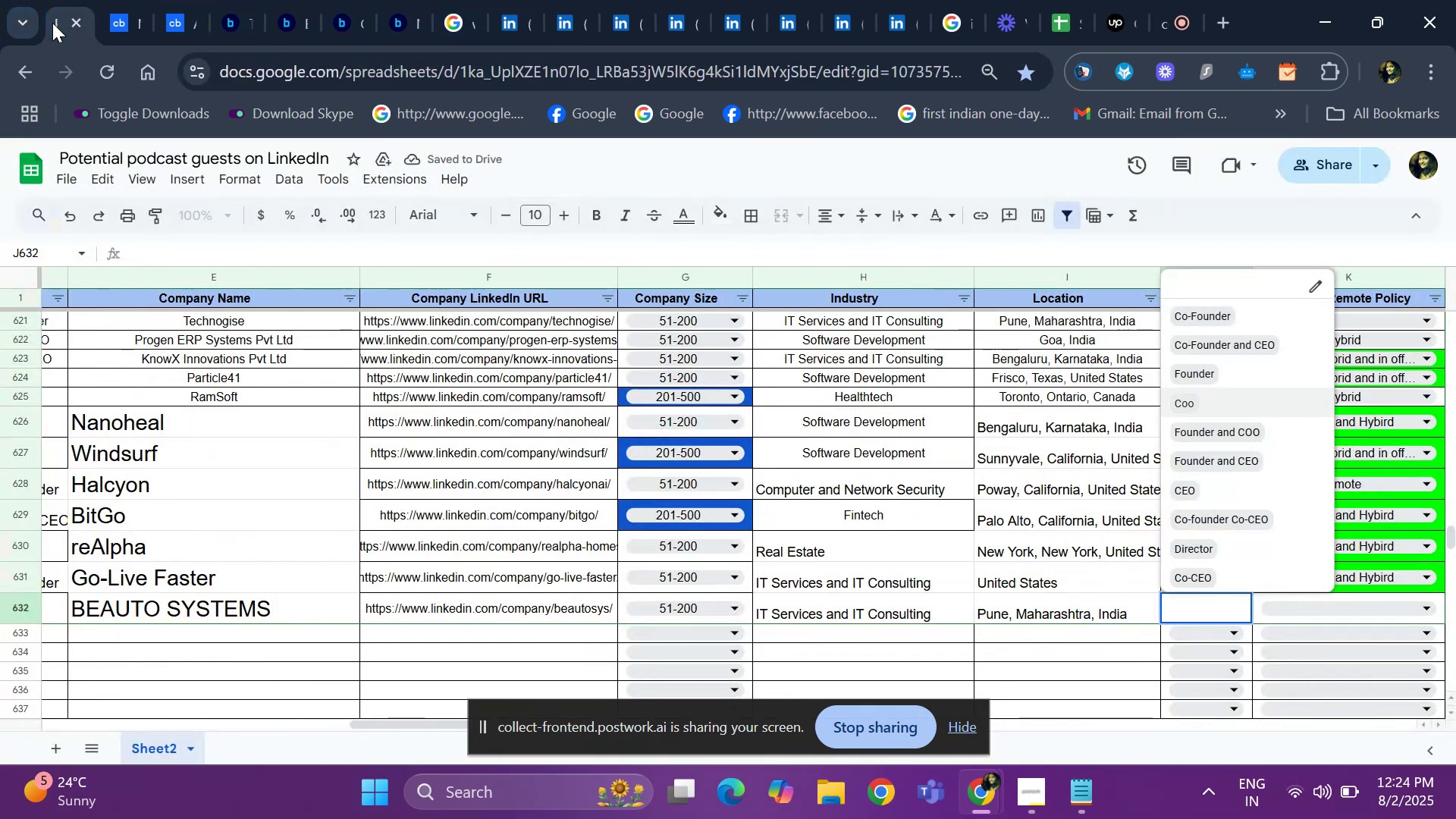 
key(ArrowDown)
 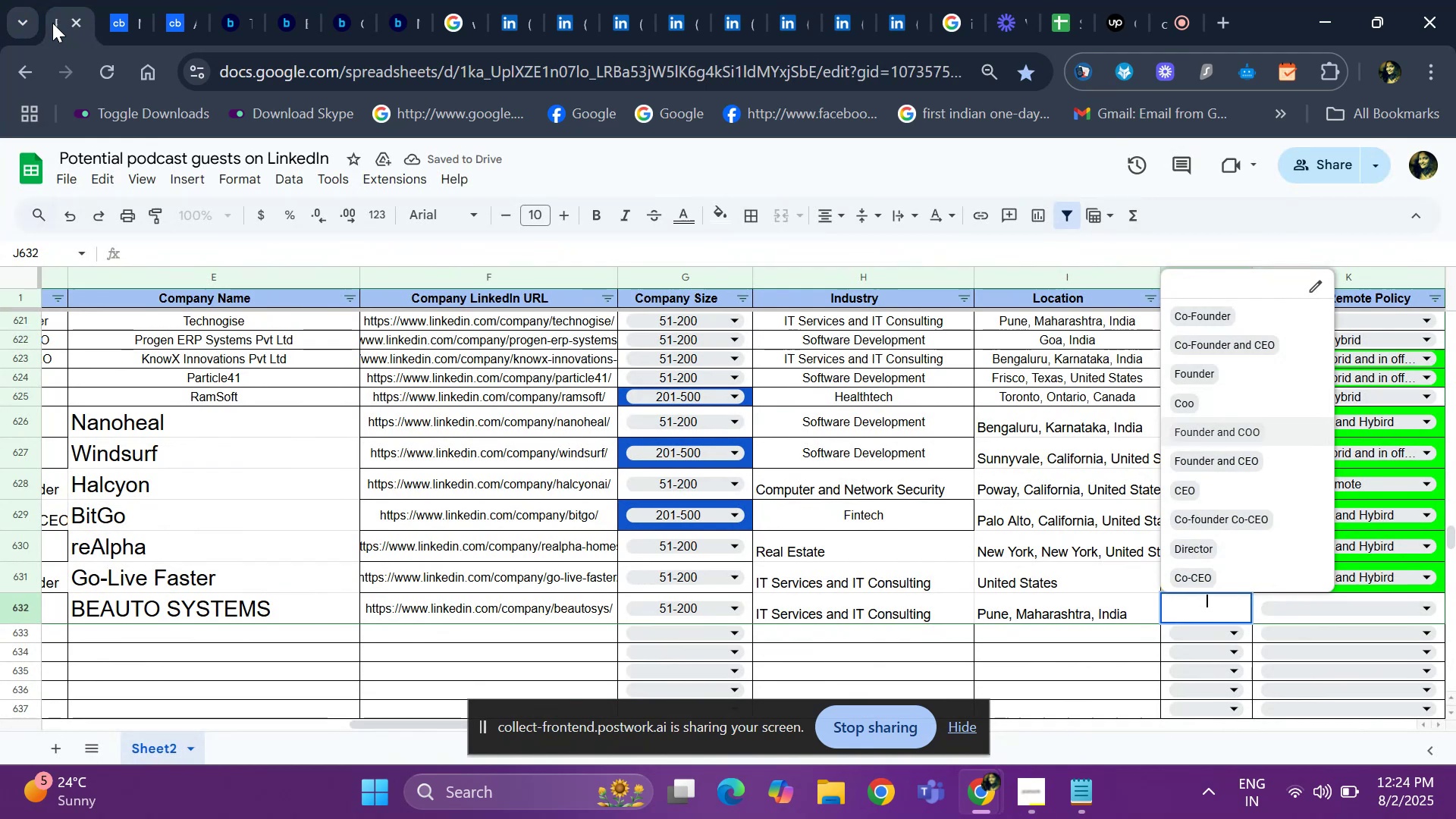 
key(ArrowDown)
 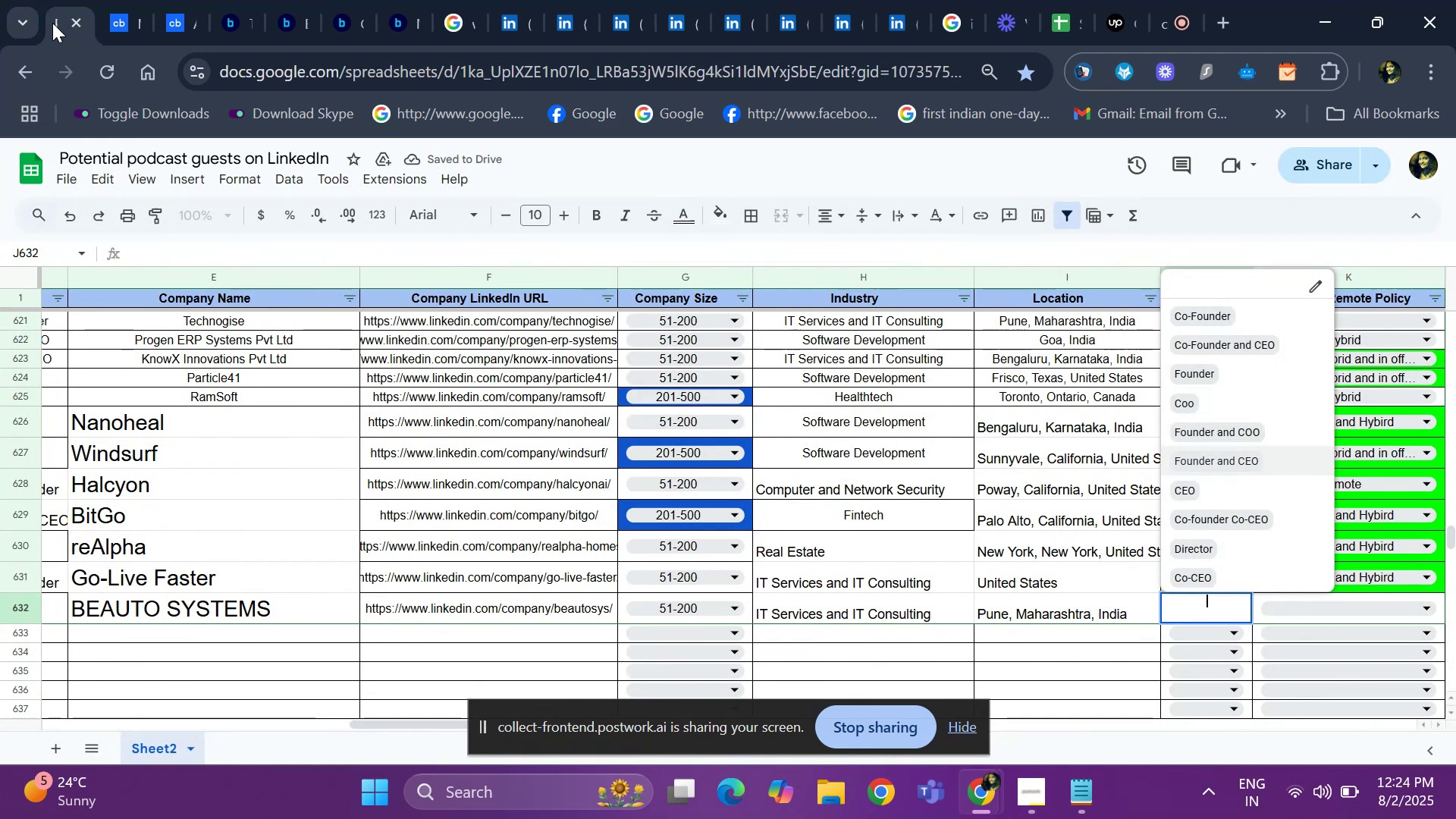 
key(ArrowDown)
 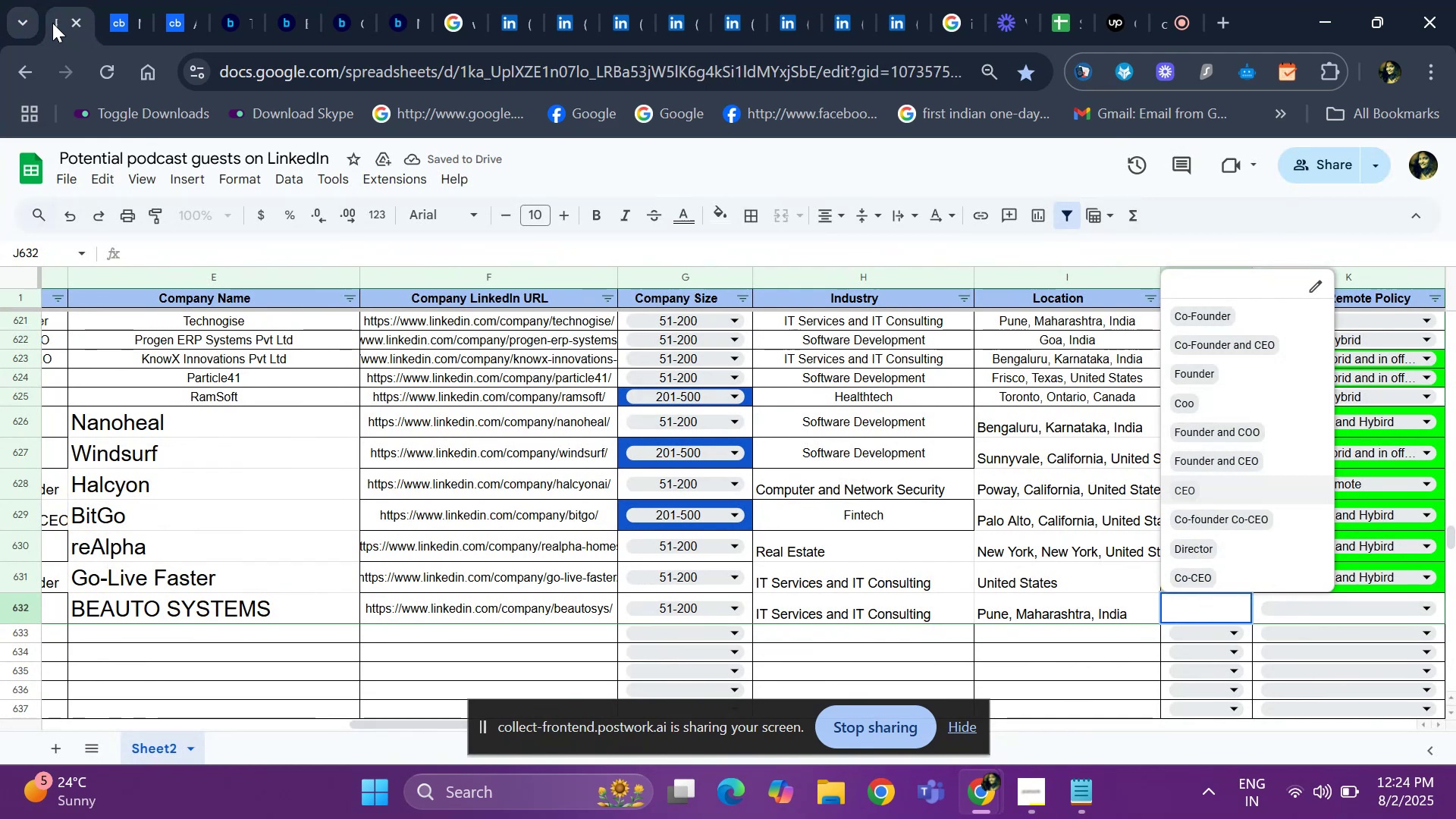 
key(Enter)
 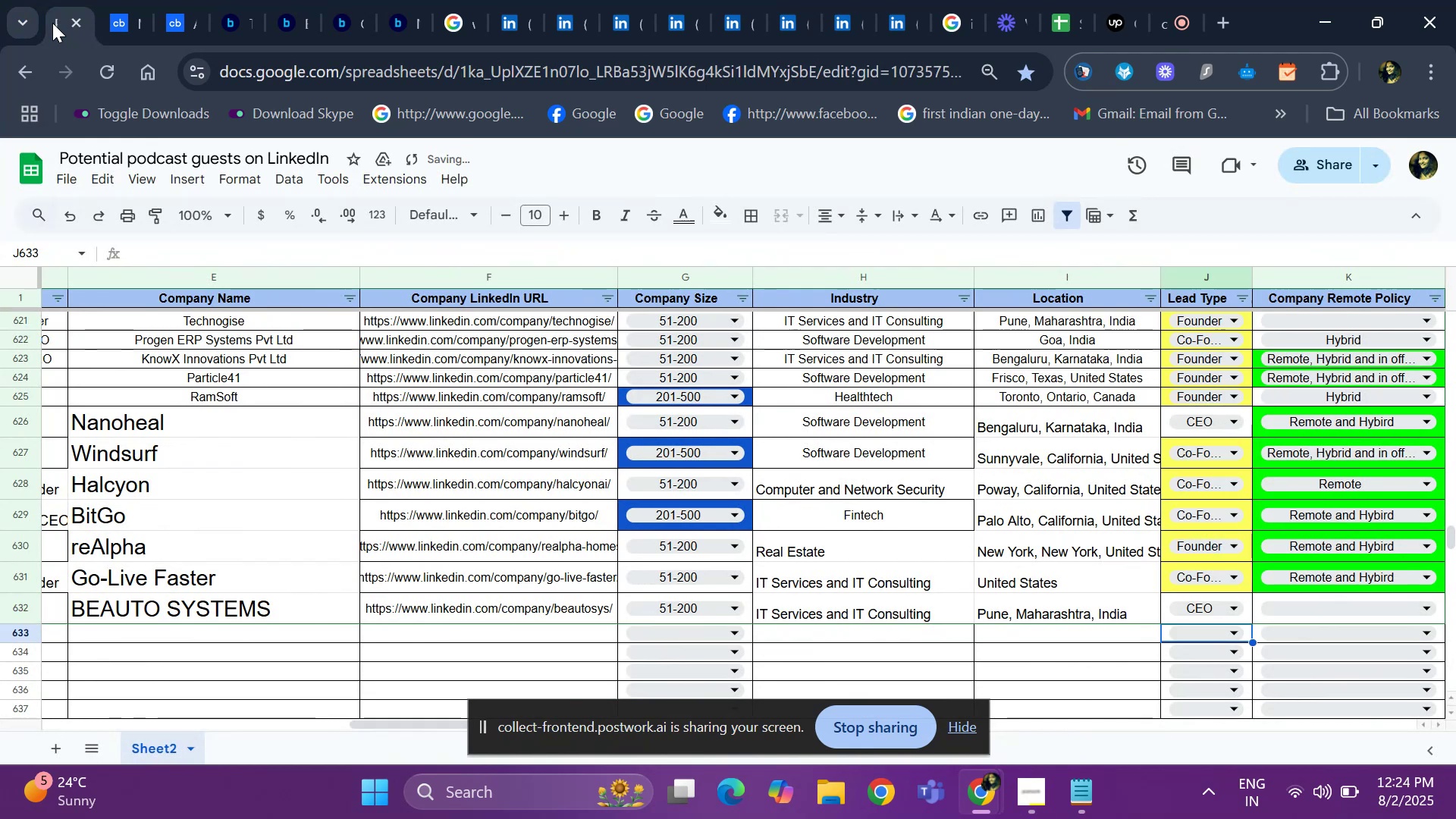 
key(ArrowUp)
 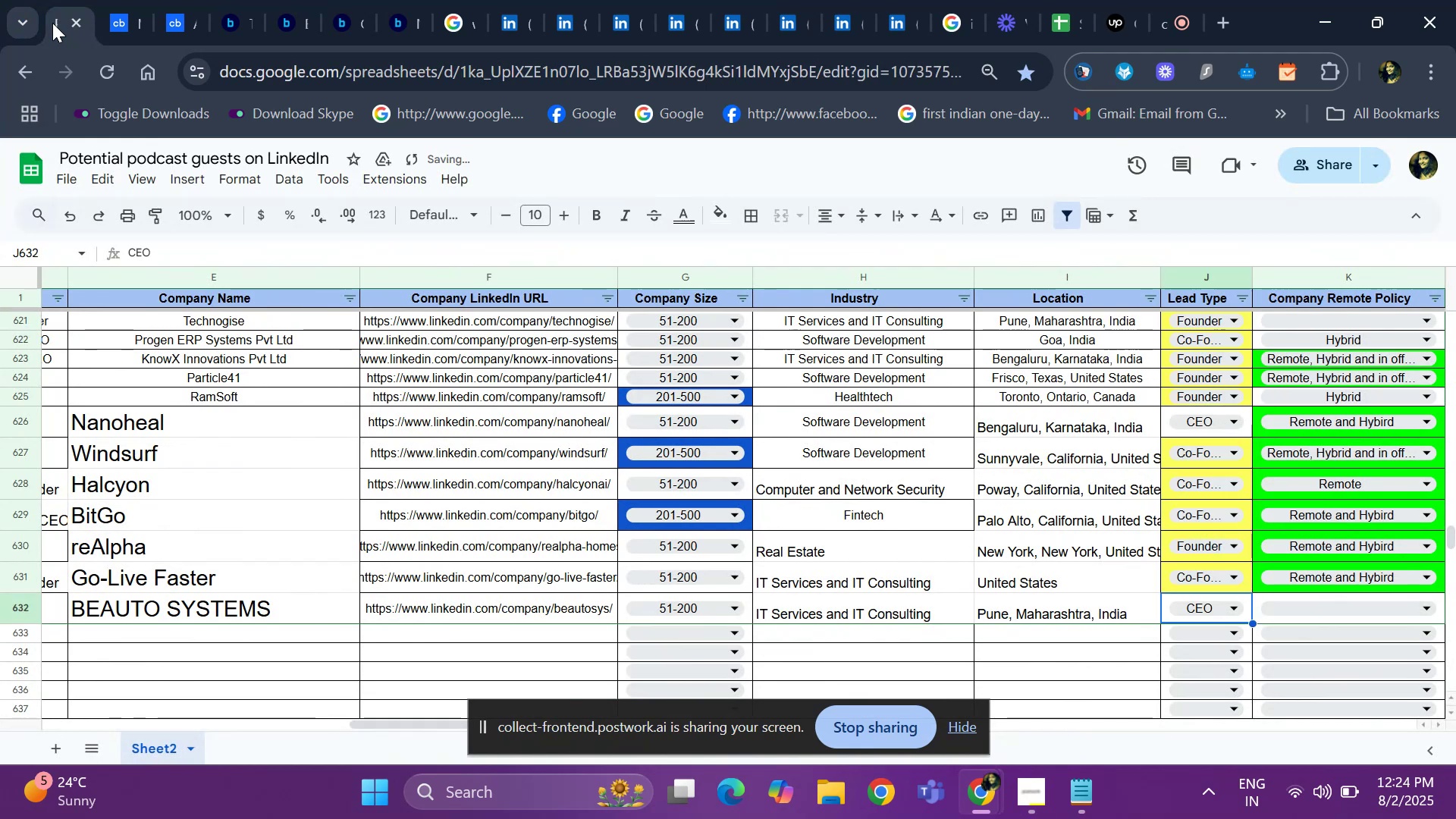 
hold_key(key=ArrowLeft, duration=0.62)
 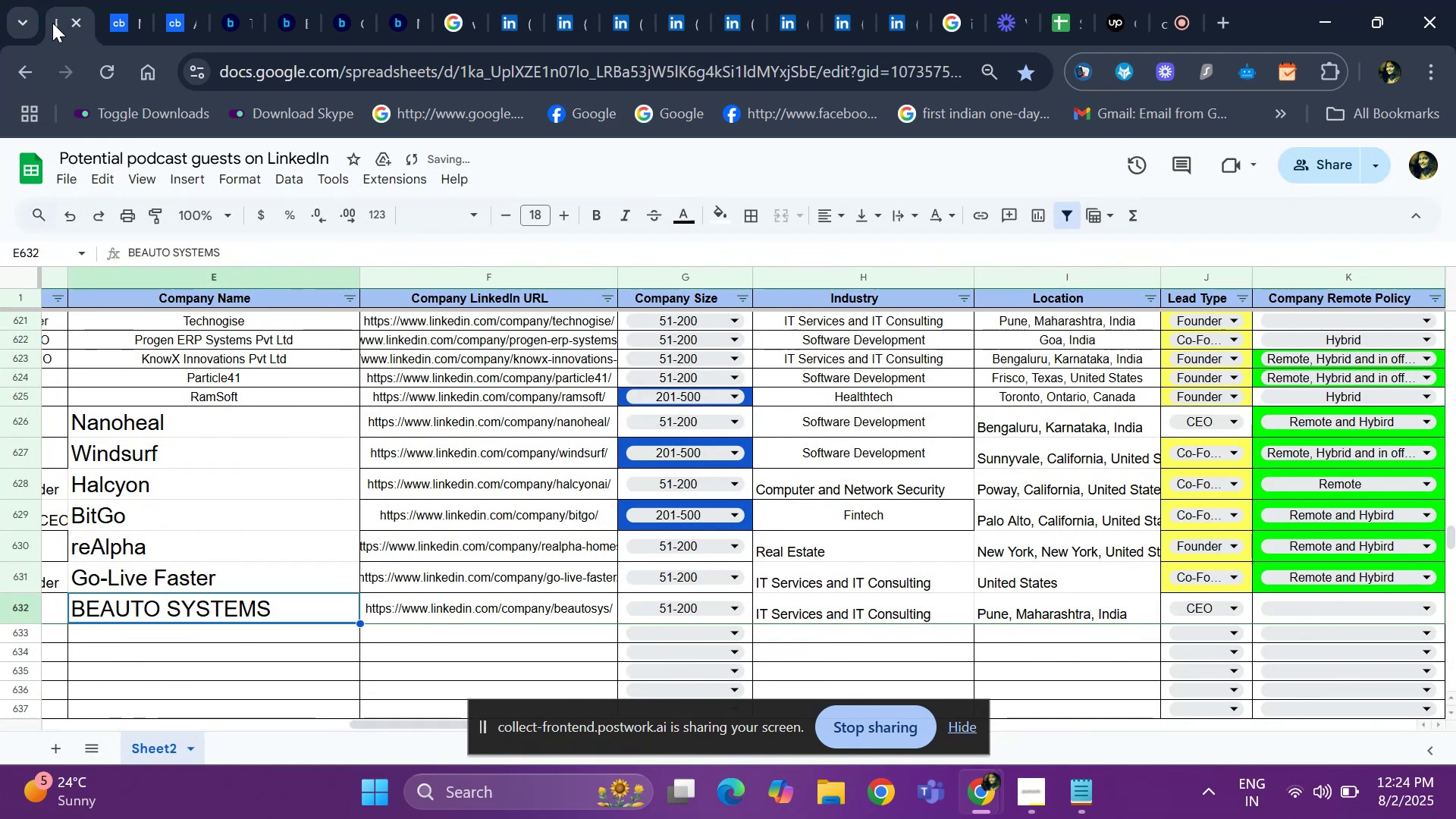 
key(Control+C)
 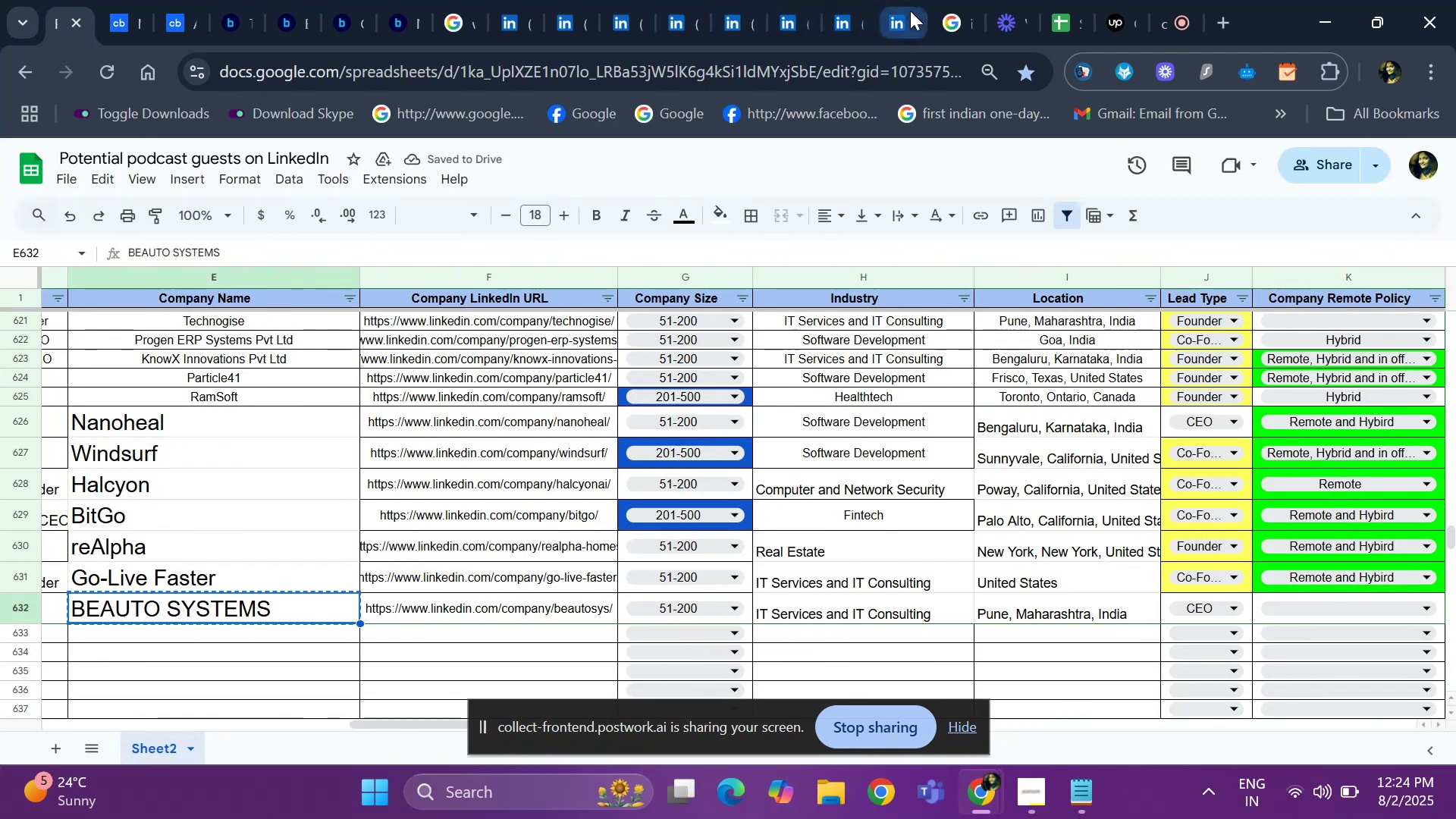 
left_click([950, 17])
 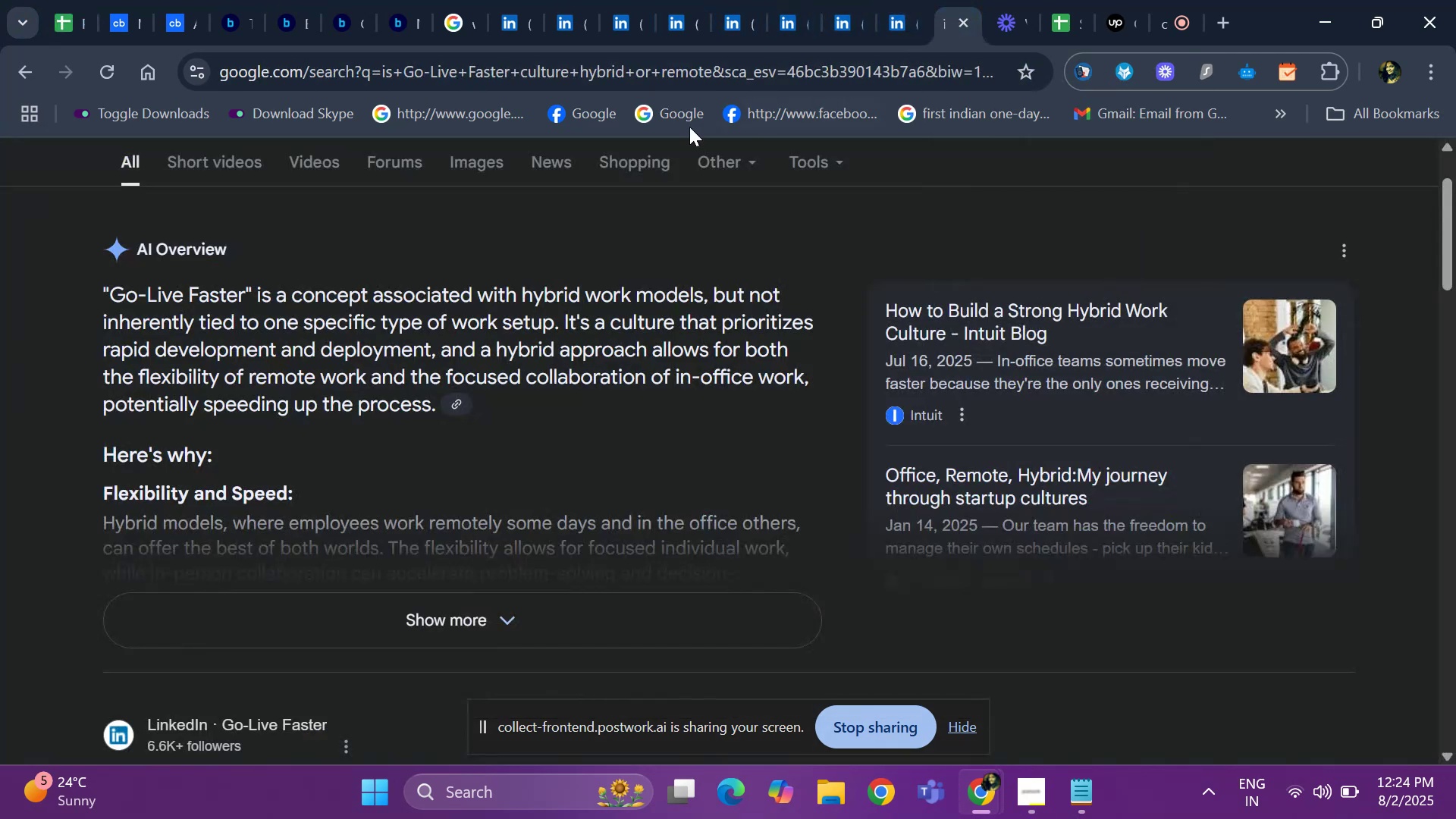 
scroll: coordinate [435, 173], scroll_direction: up, amount: 5.0
 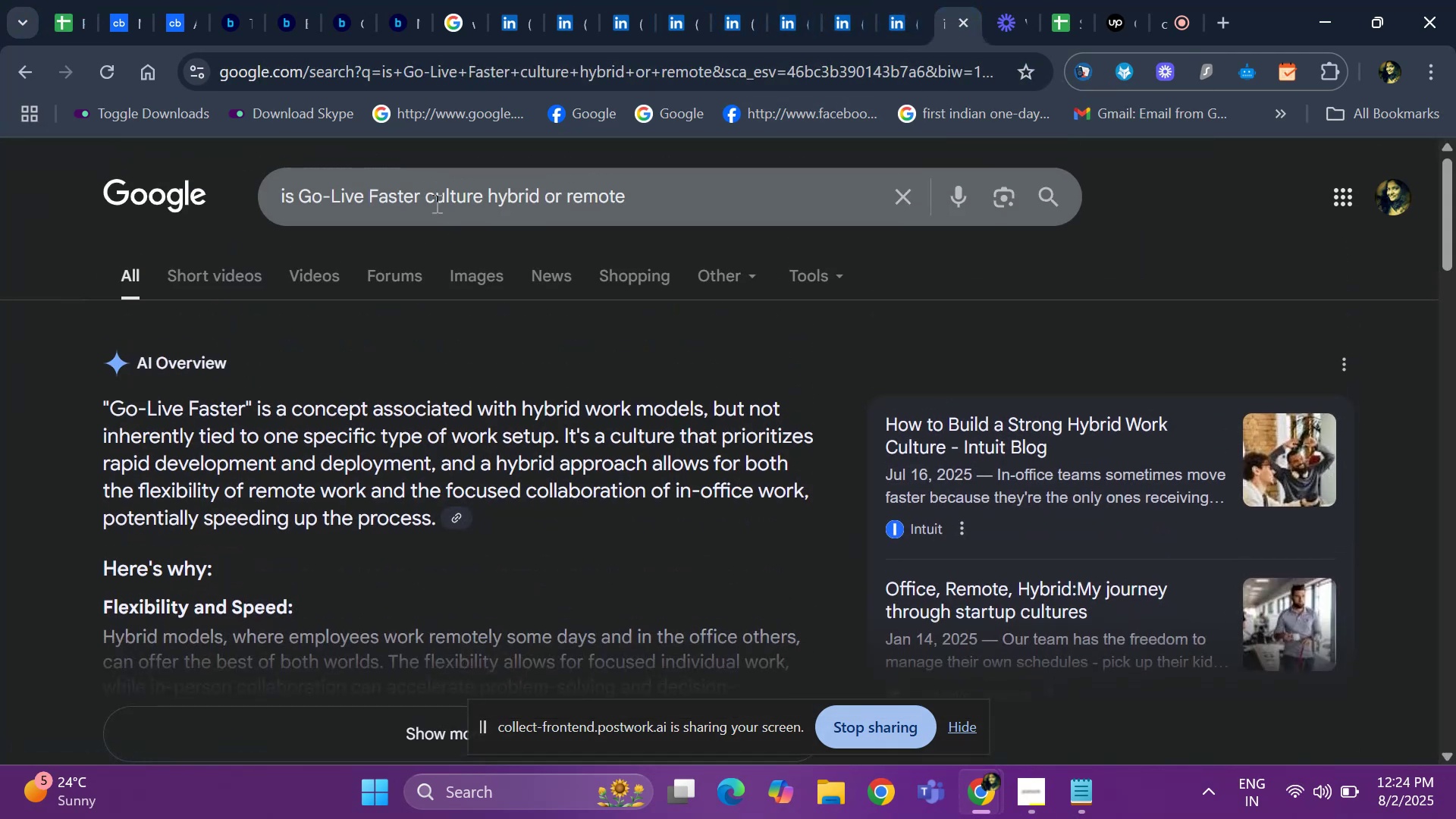 
left_click_drag(start_coordinate=[419, 196], to_coordinate=[303, 196])
 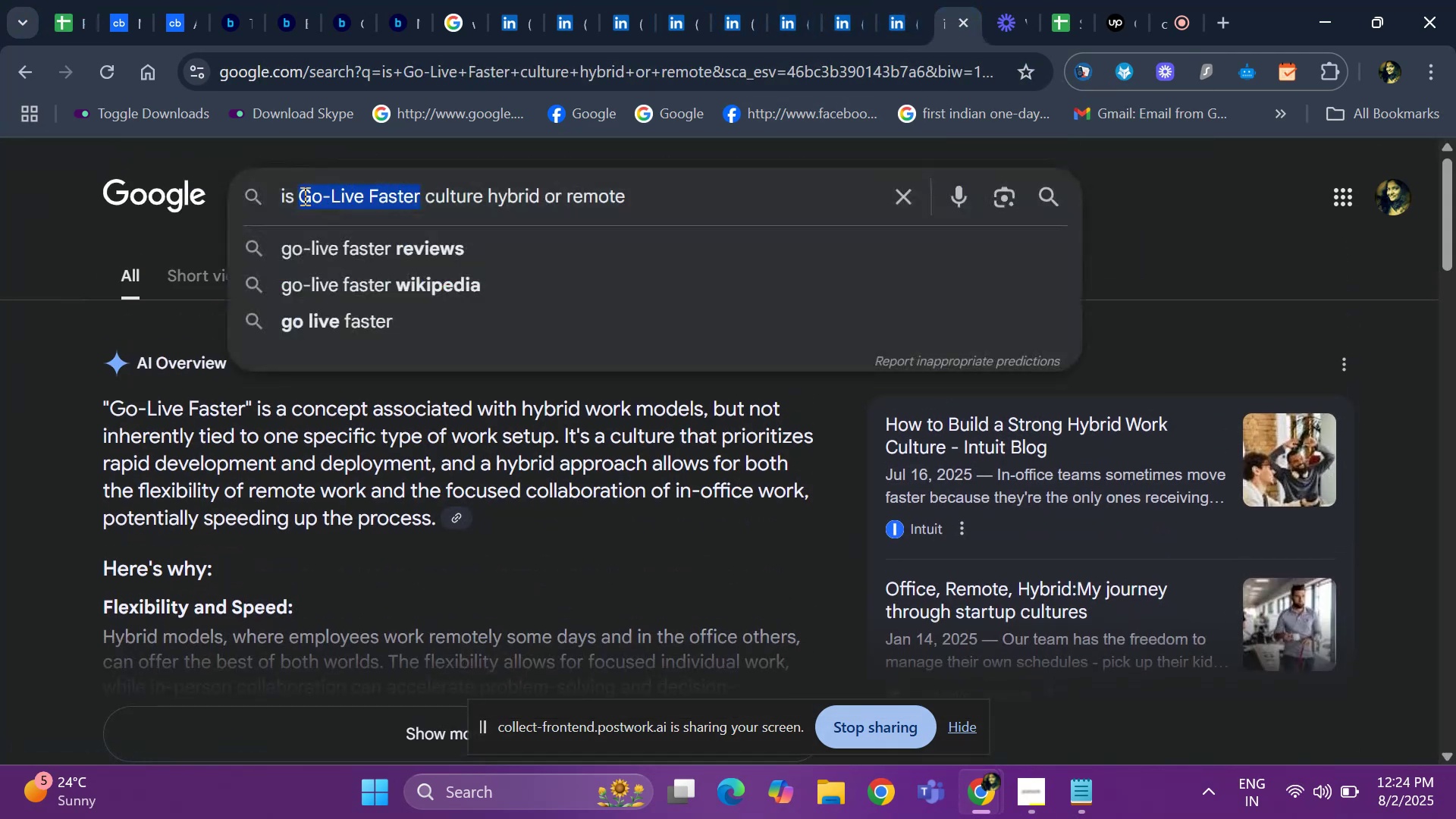 
key(Backspace)
 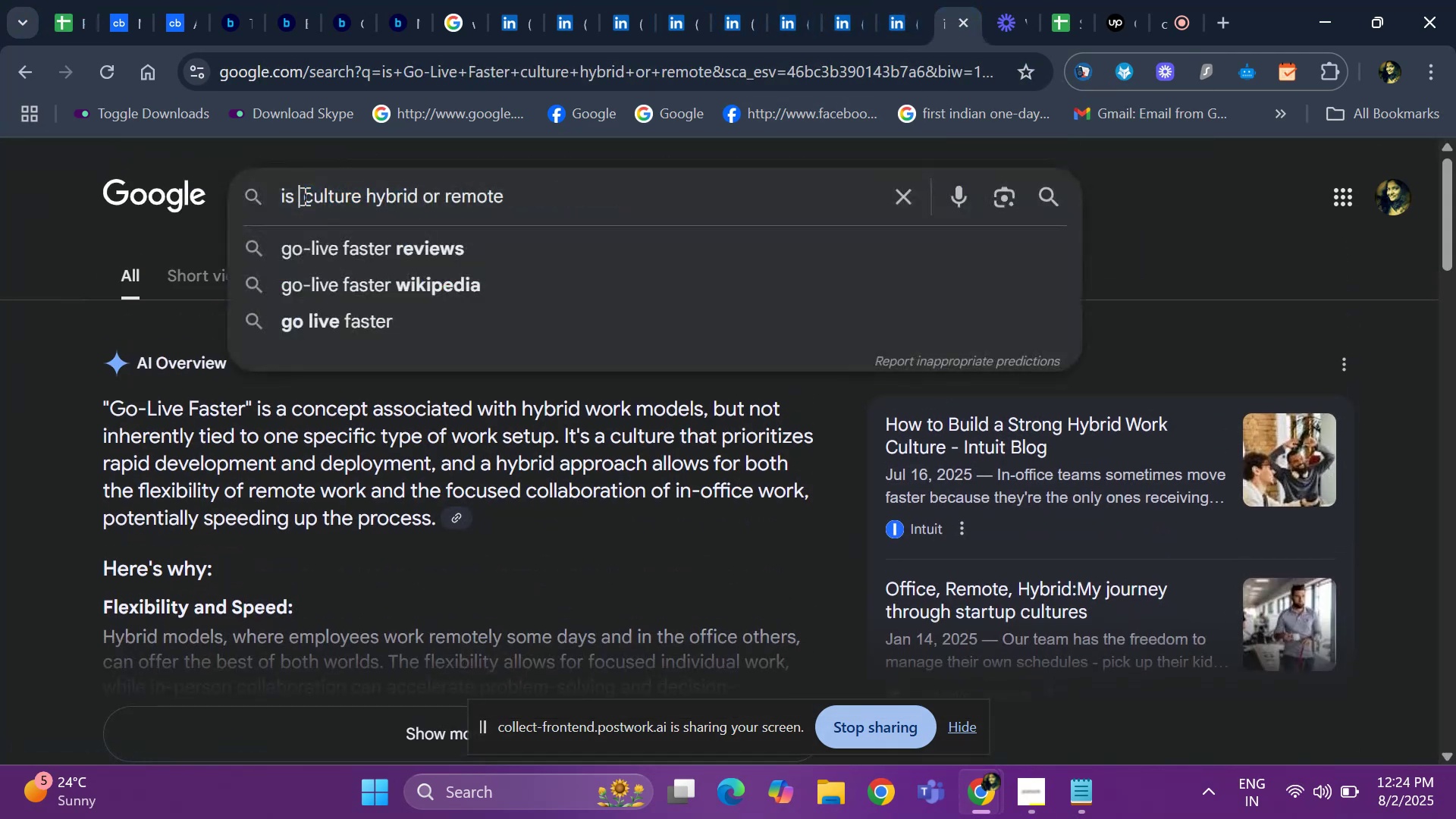 
key(Control+ControlLeft)
 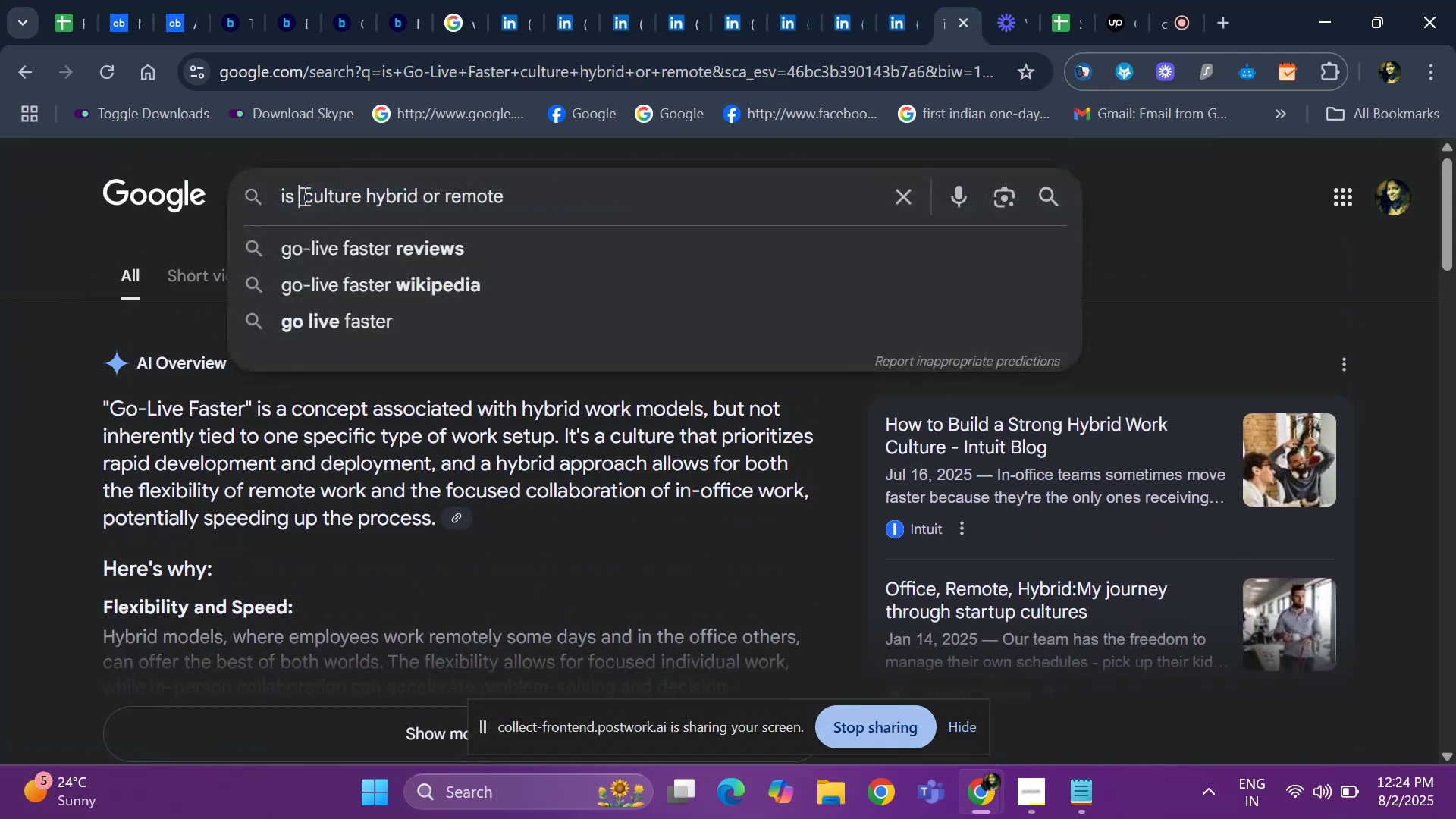 
key(Control+V)
 